 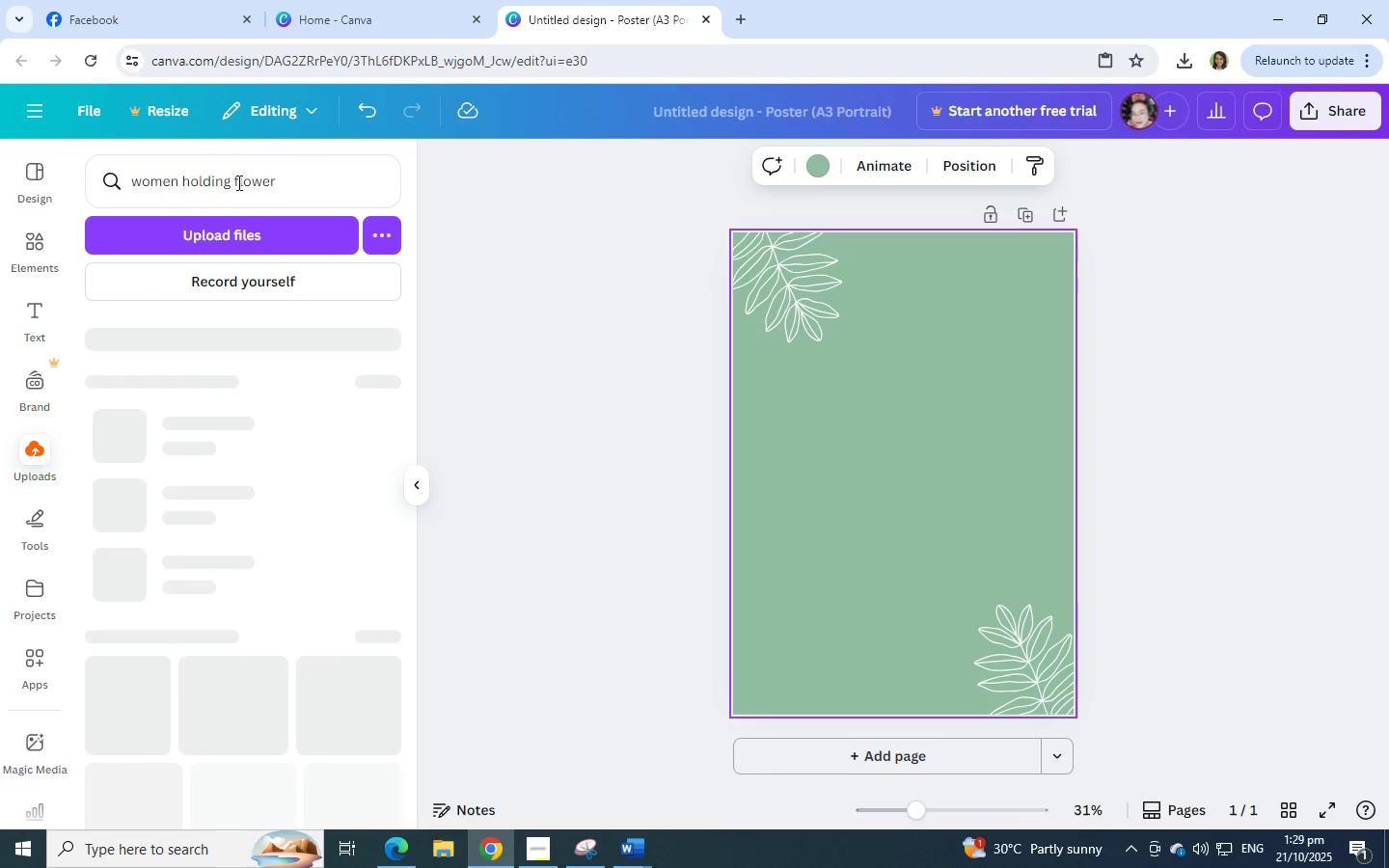 
scroll: coordinate [204, 373], scroll_direction: down, amount: 4.0
 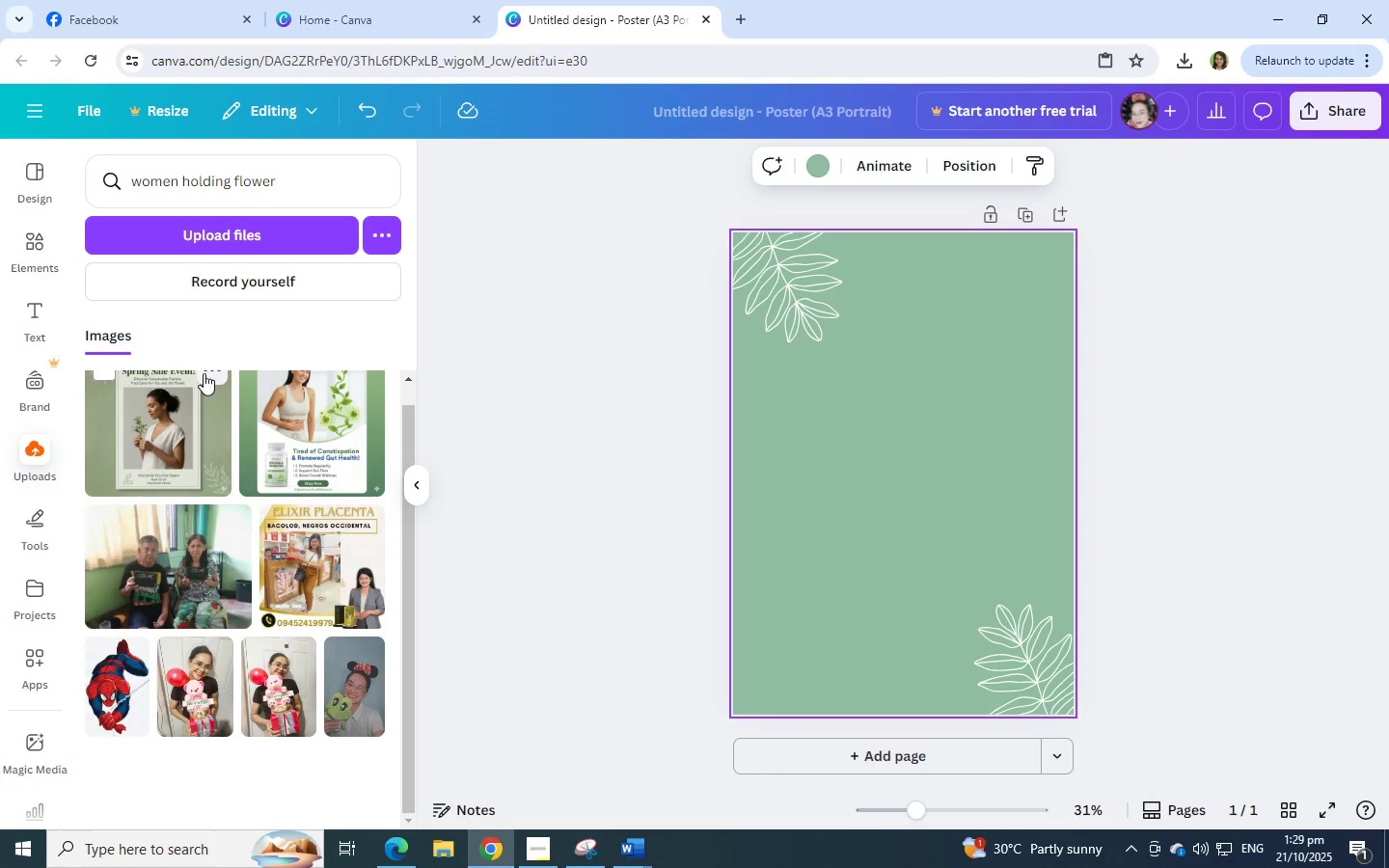 
scroll: coordinate [204, 373], scroll_direction: up, amount: 3.0
 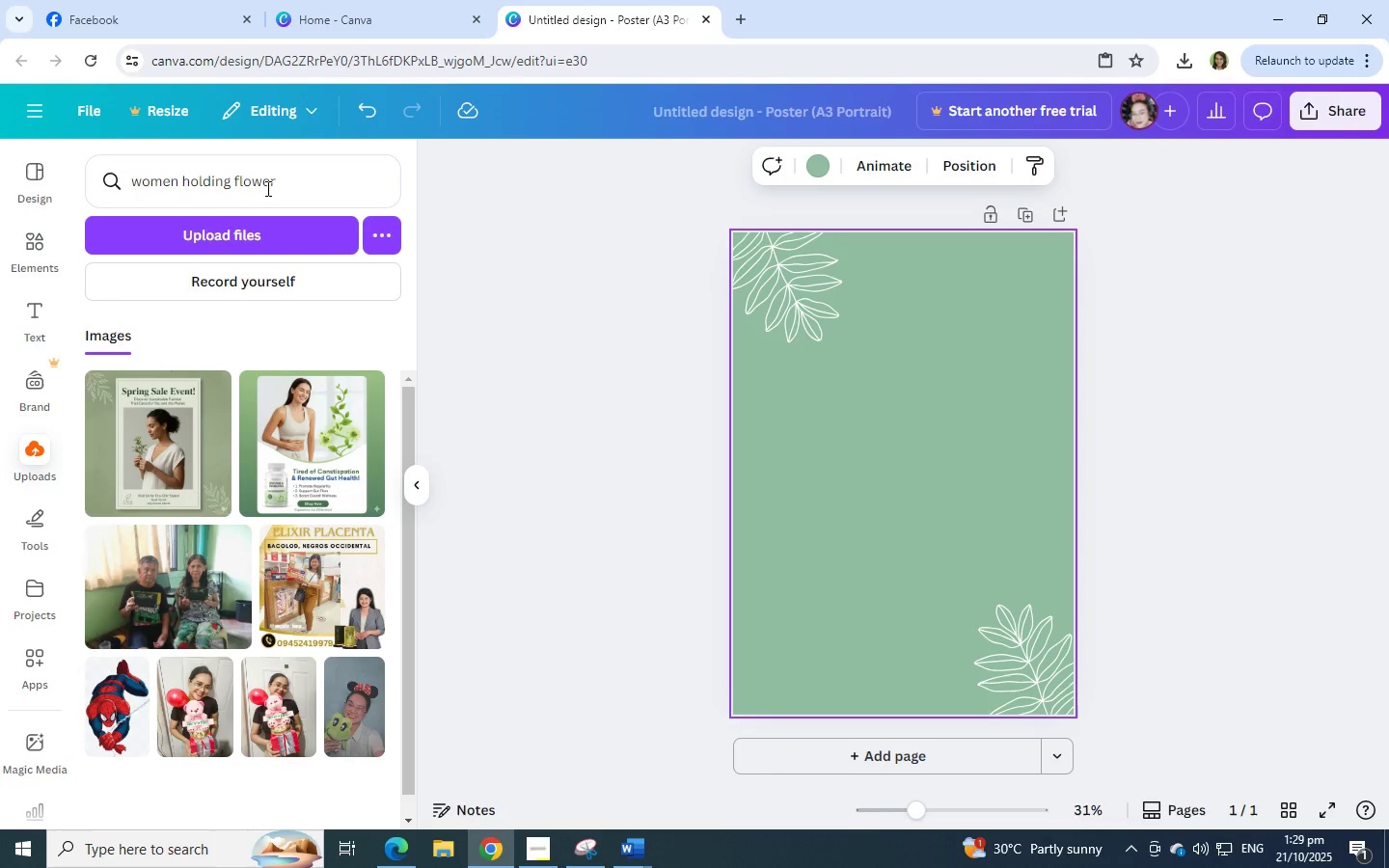 
left_click_drag(start_coordinate=[302, 175], to_coordinate=[123, 173])
 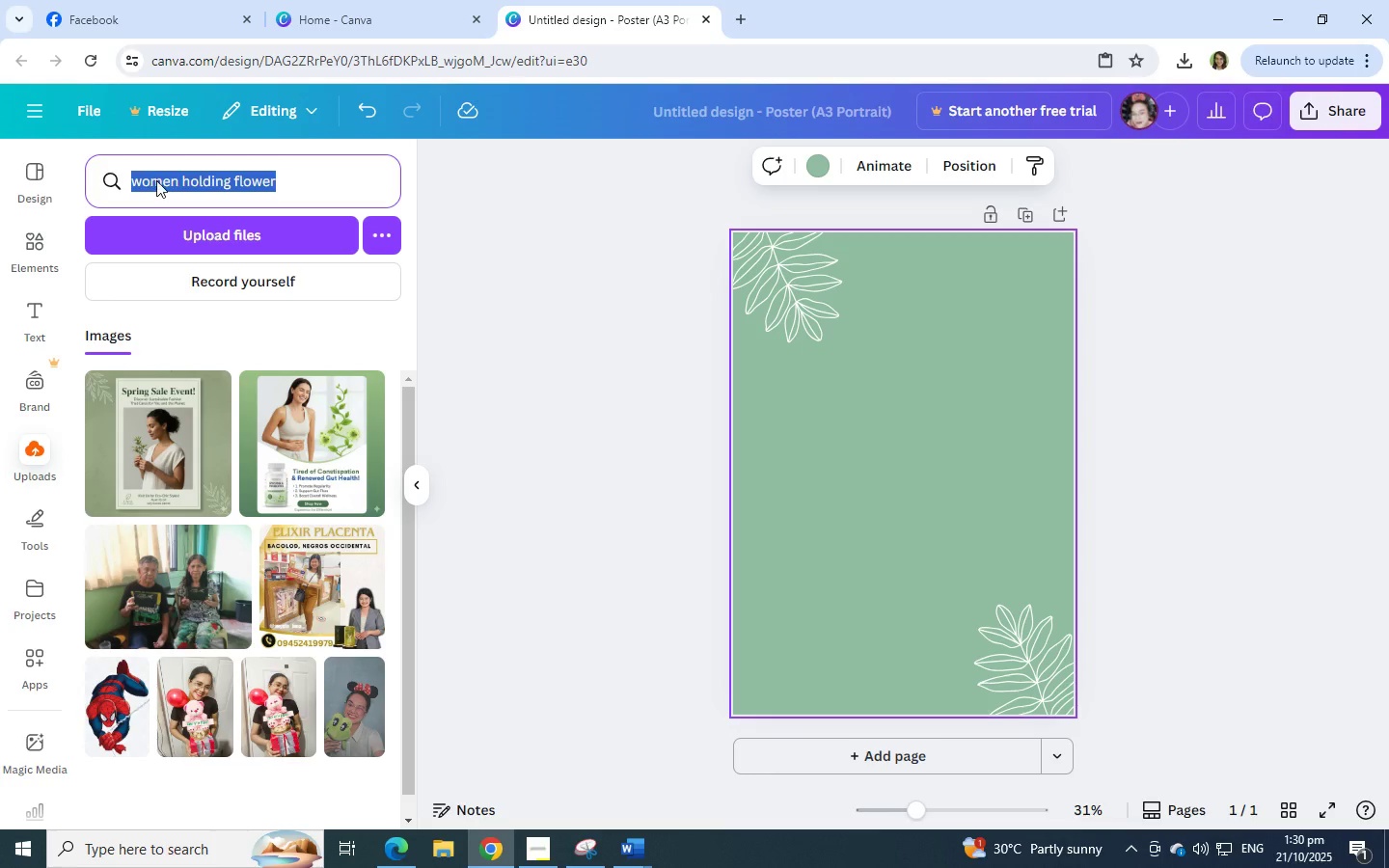 
right_click([153, 180])
 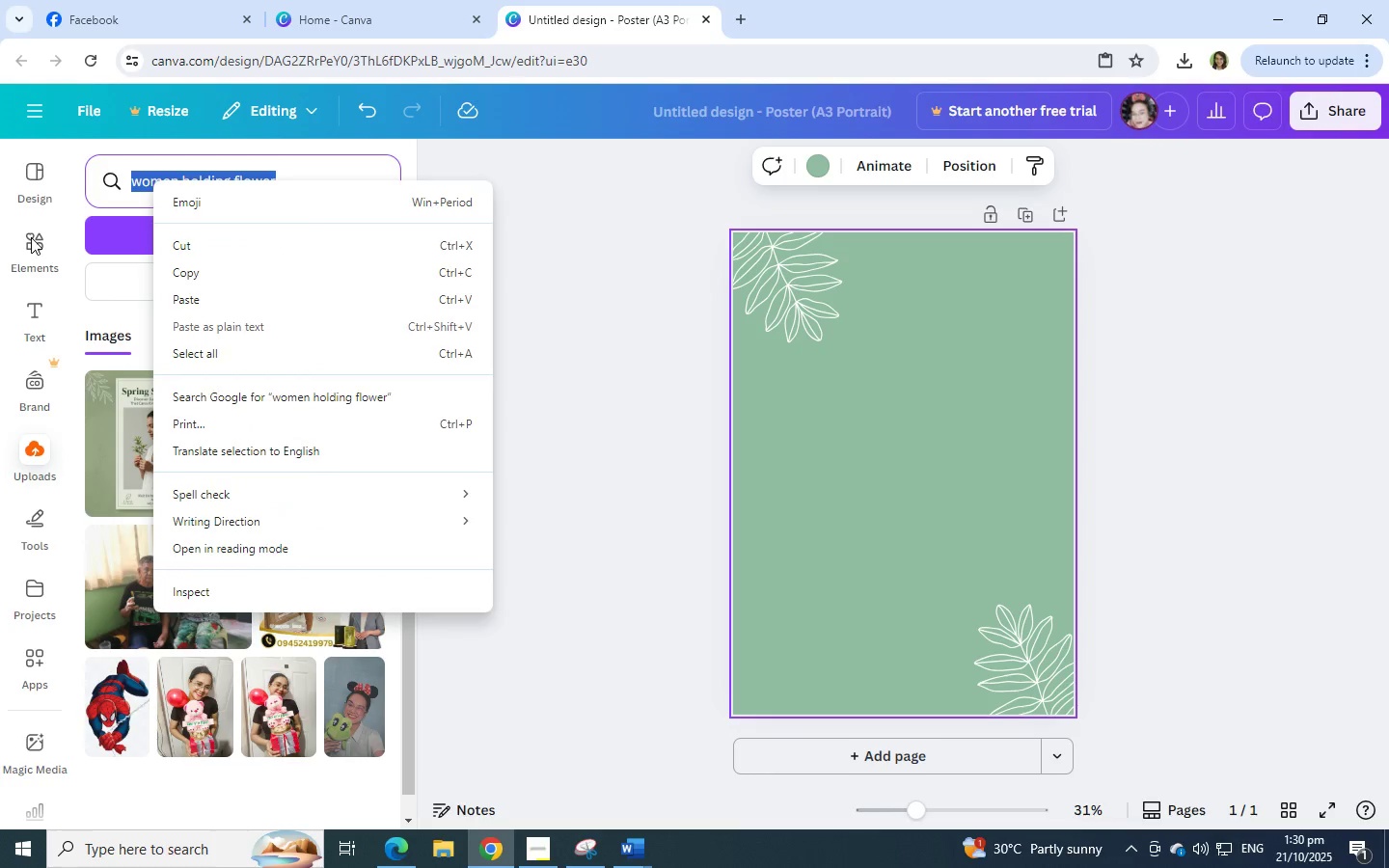 
left_click([31, 254])
 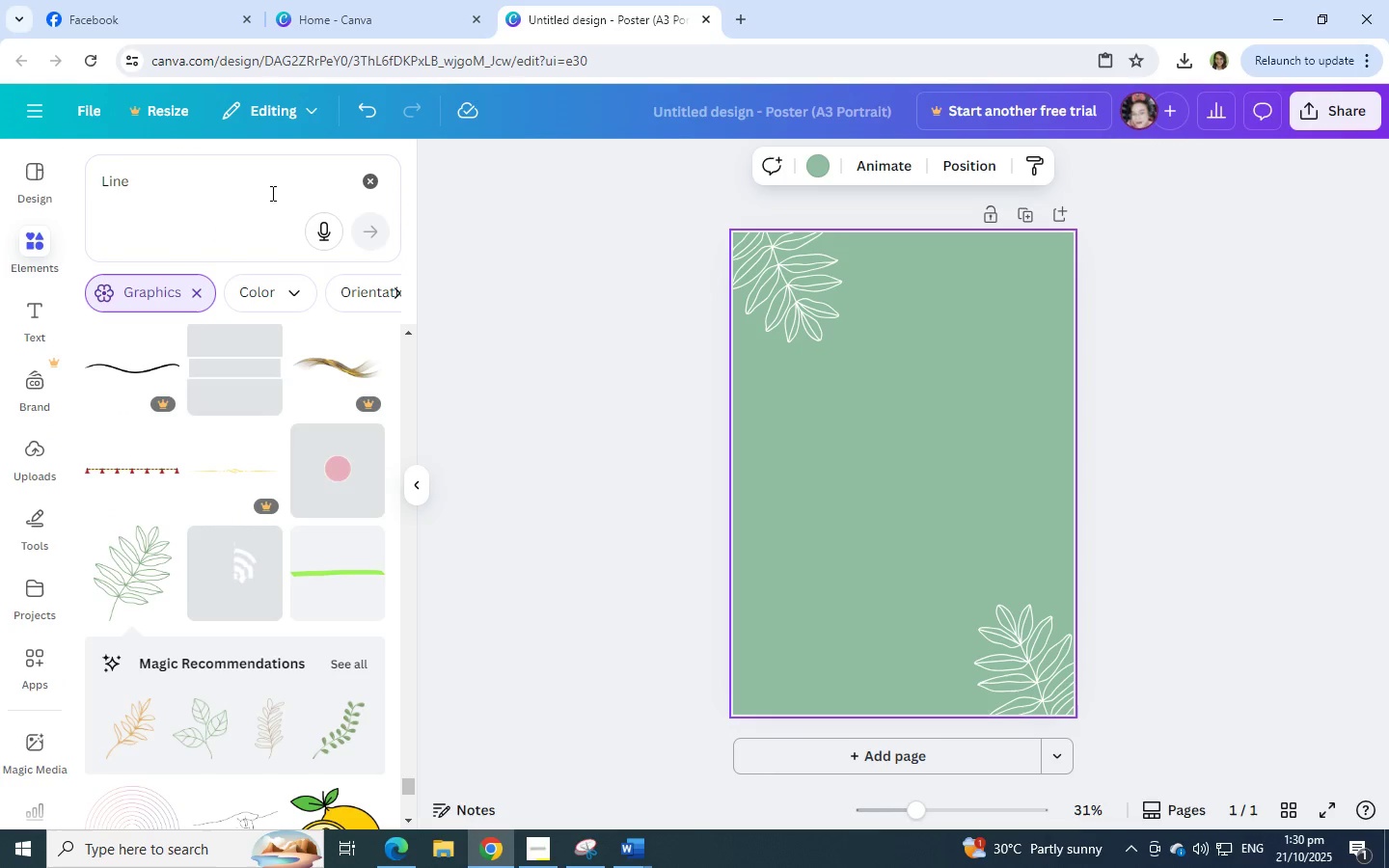 
left_click([222, 187])
 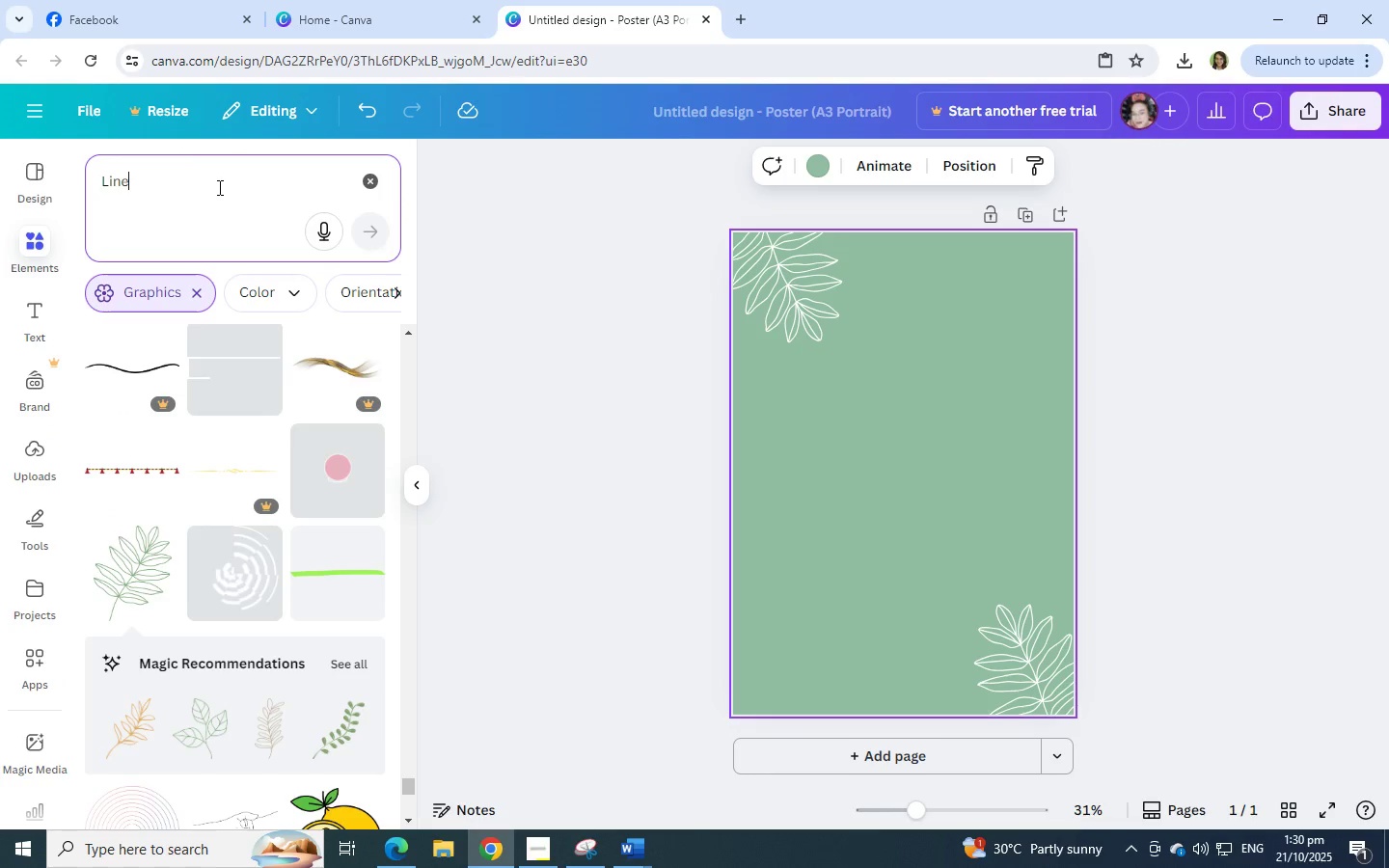 
left_click_drag(start_coordinate=[218, 187], to_coordinate=[83, 187])
 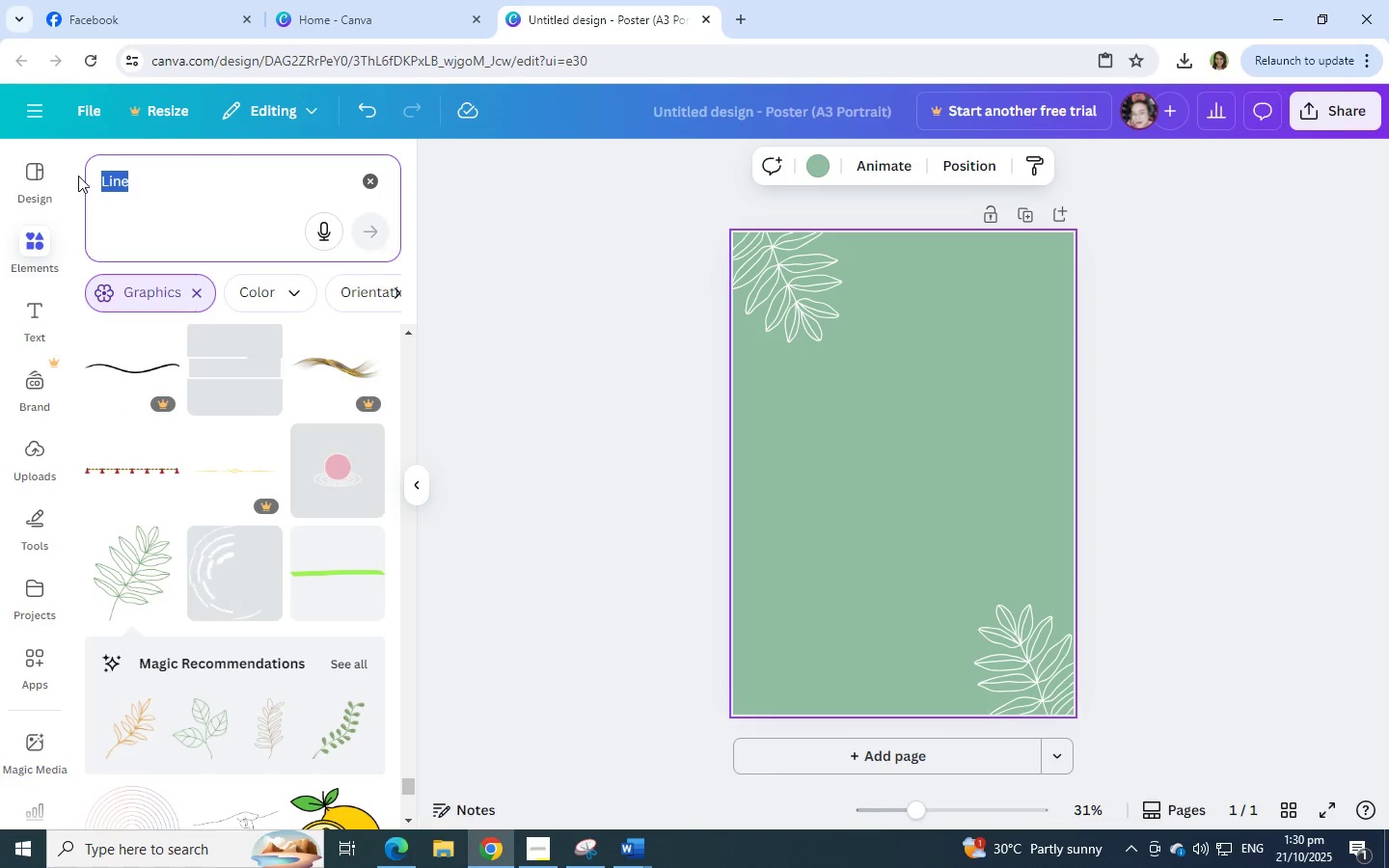 
key(Backspace)
type(womn holding a flower)
 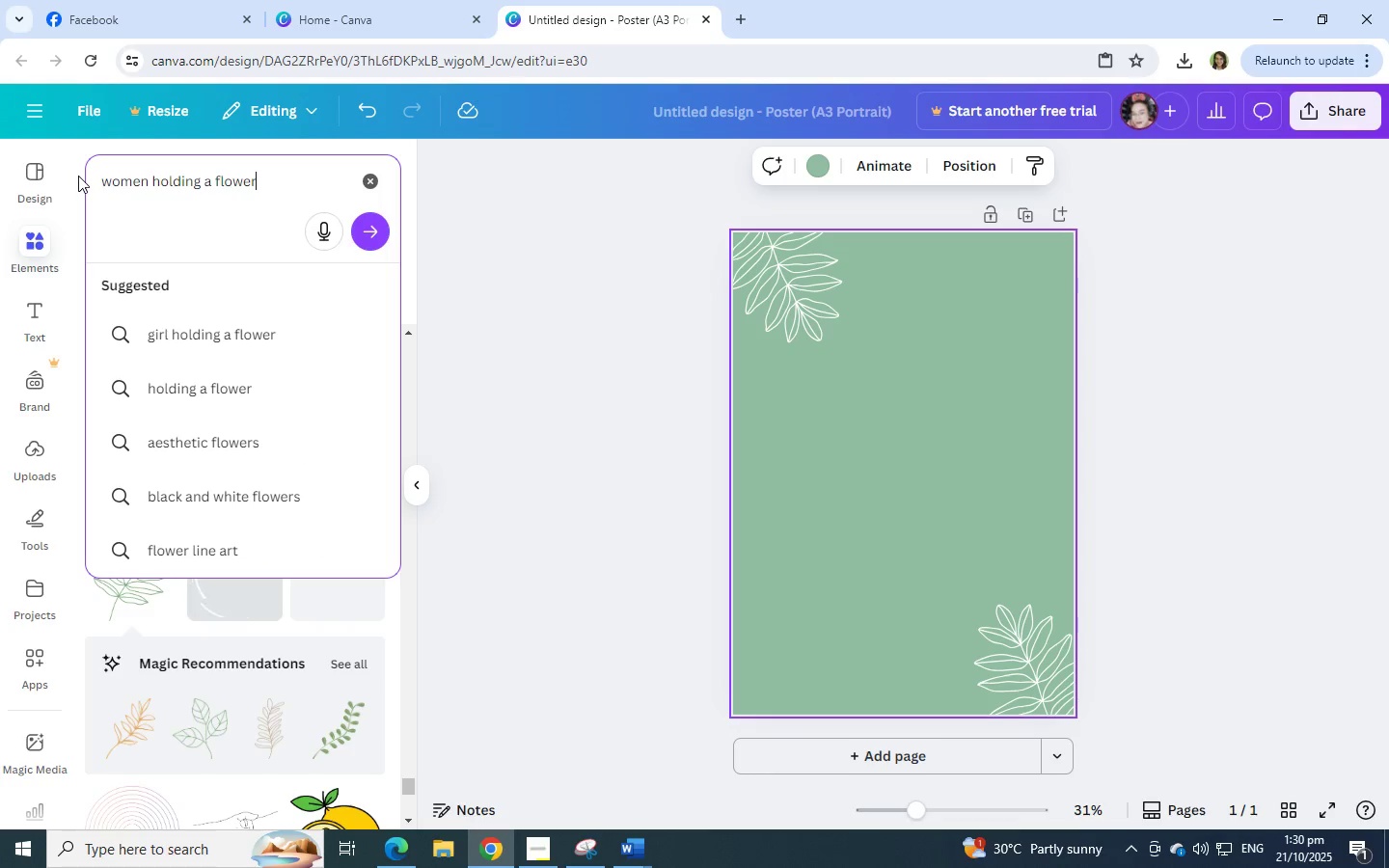 
key(Enter)
 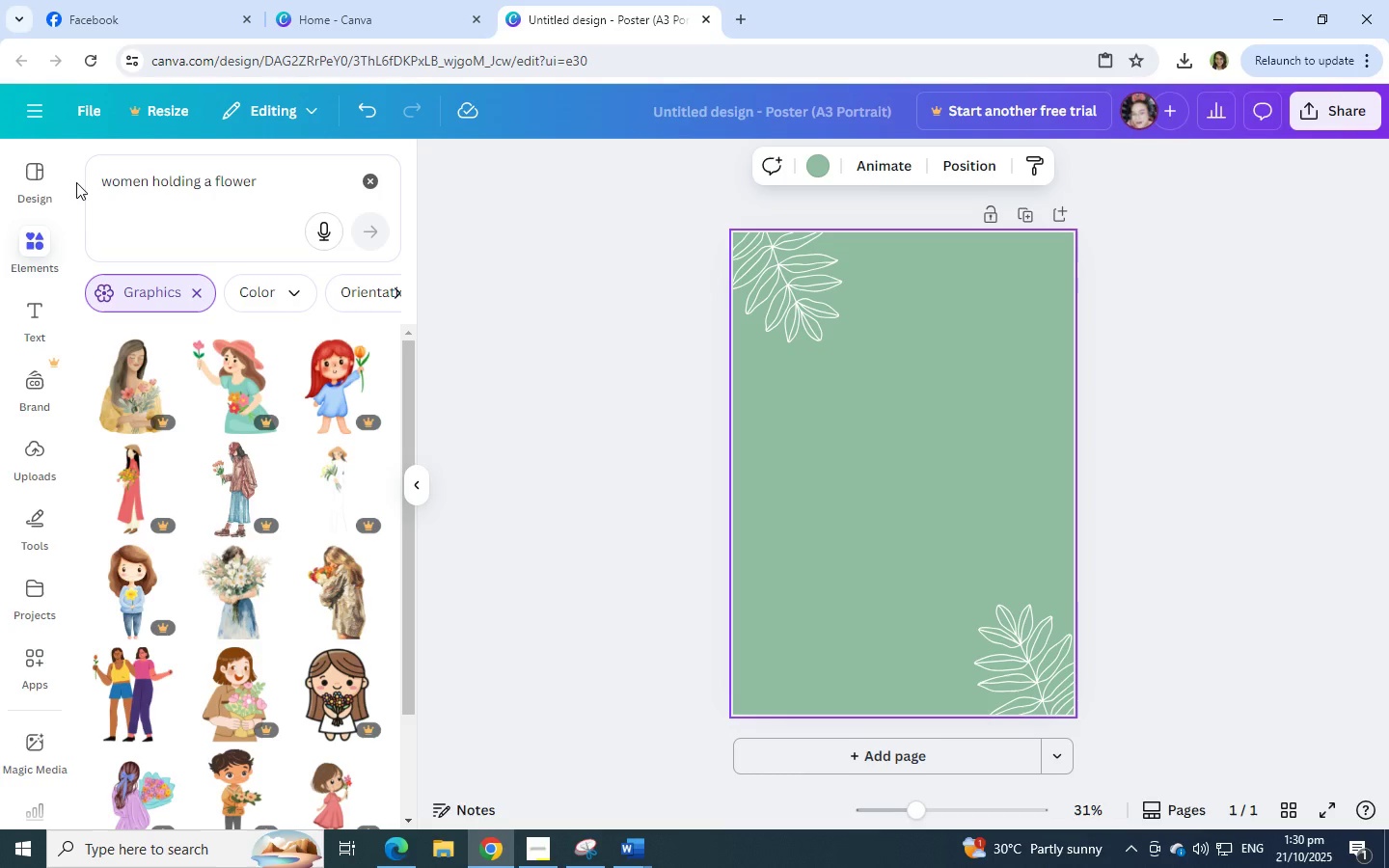 
scroll: coordinate [204, 583], scroll_direction: down, amount: 12.0
 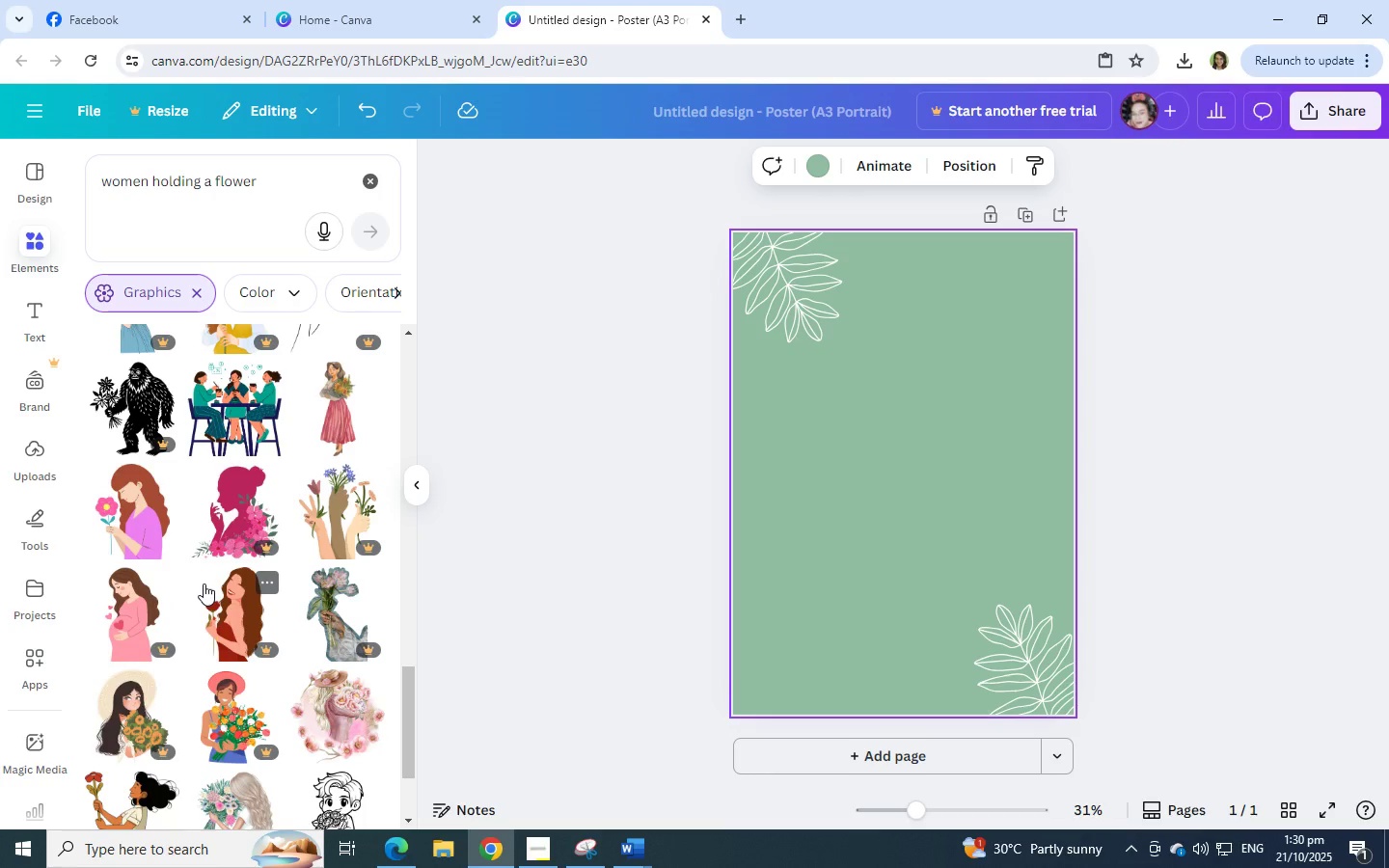 
scroll: coordinate [207, 580], scroll_direction: down, amount: 10.0
 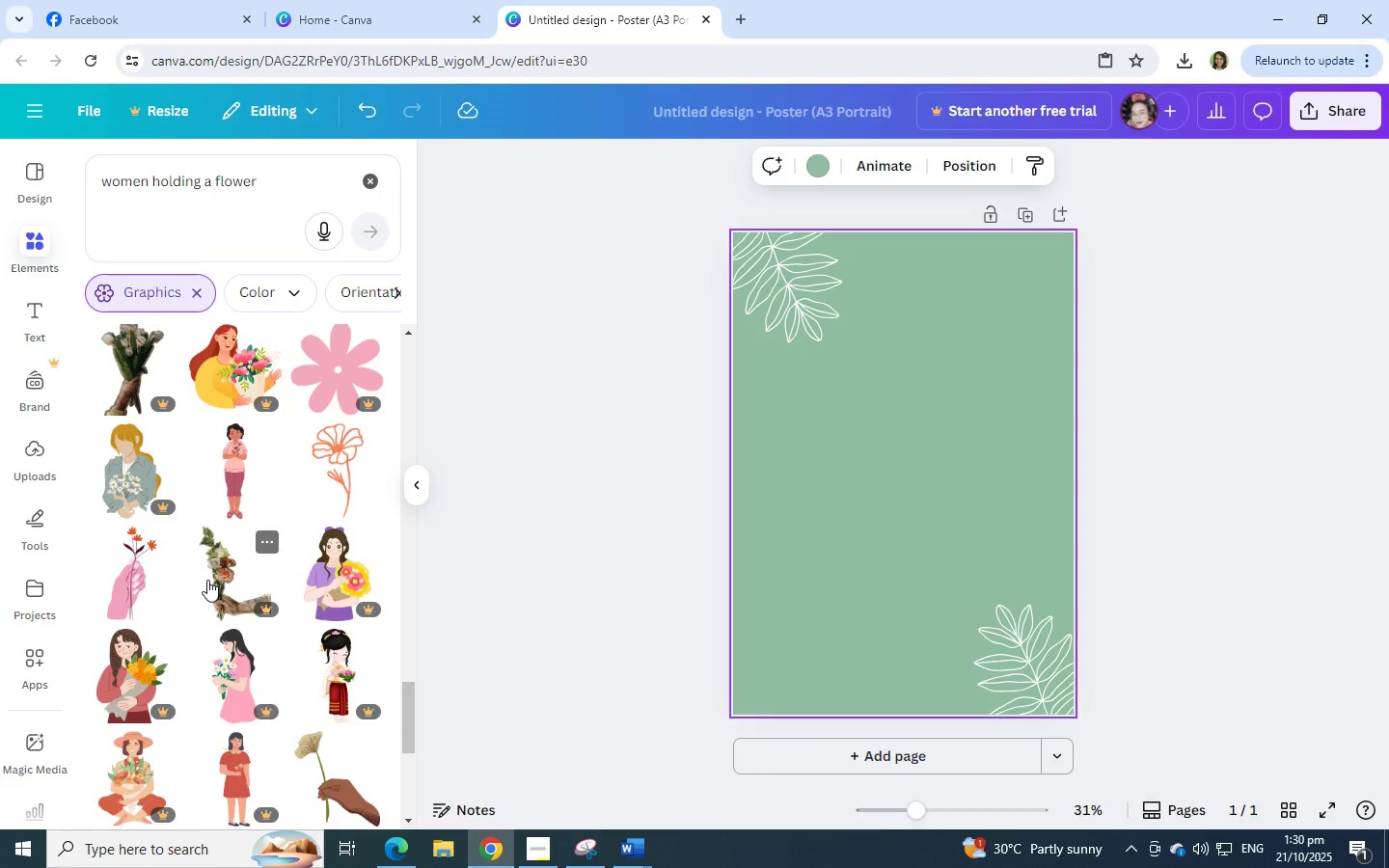 
wait(12.64)
 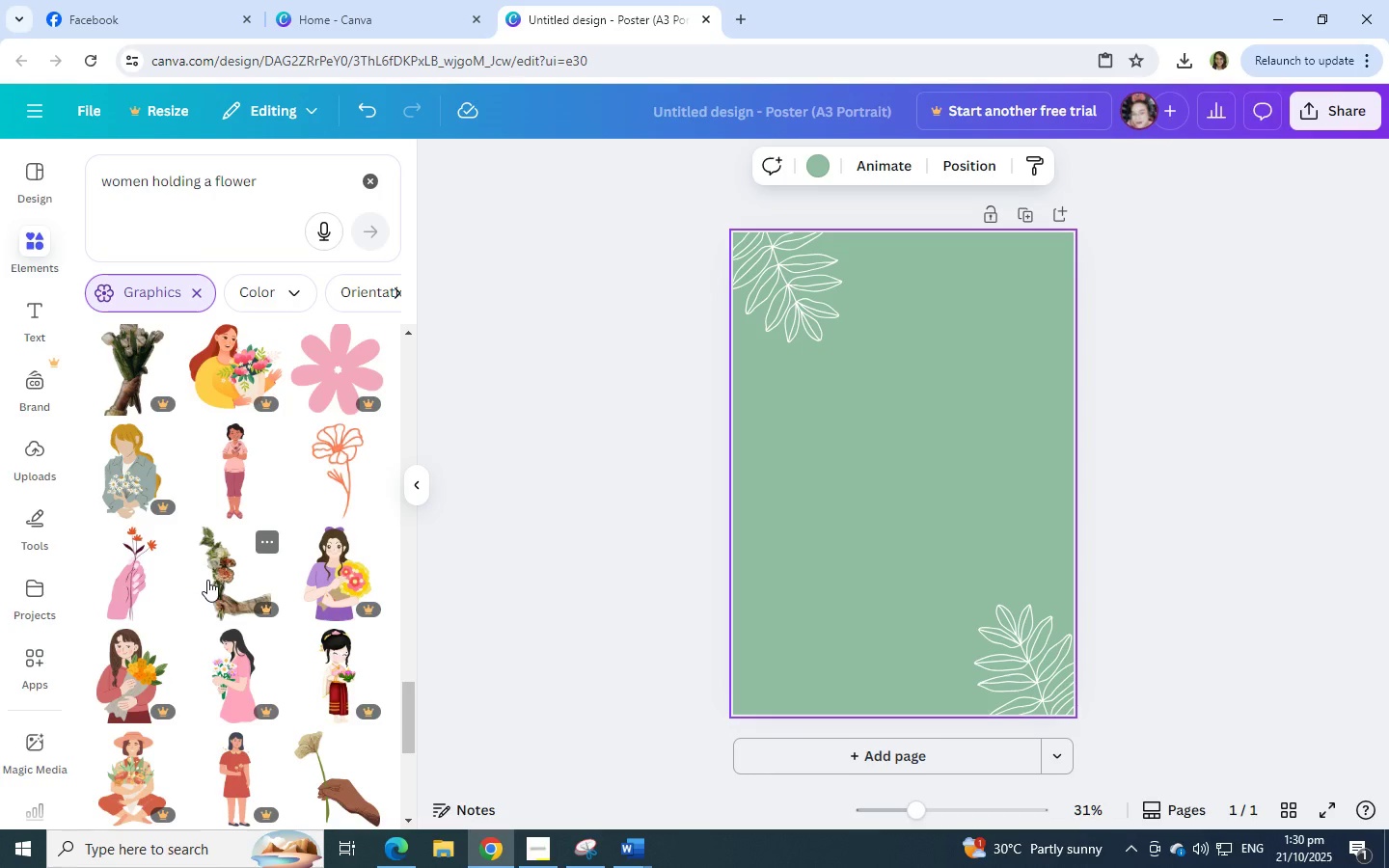 
scroll: coordinate [217, 557], scroll_direction: down, amount: 5.0
 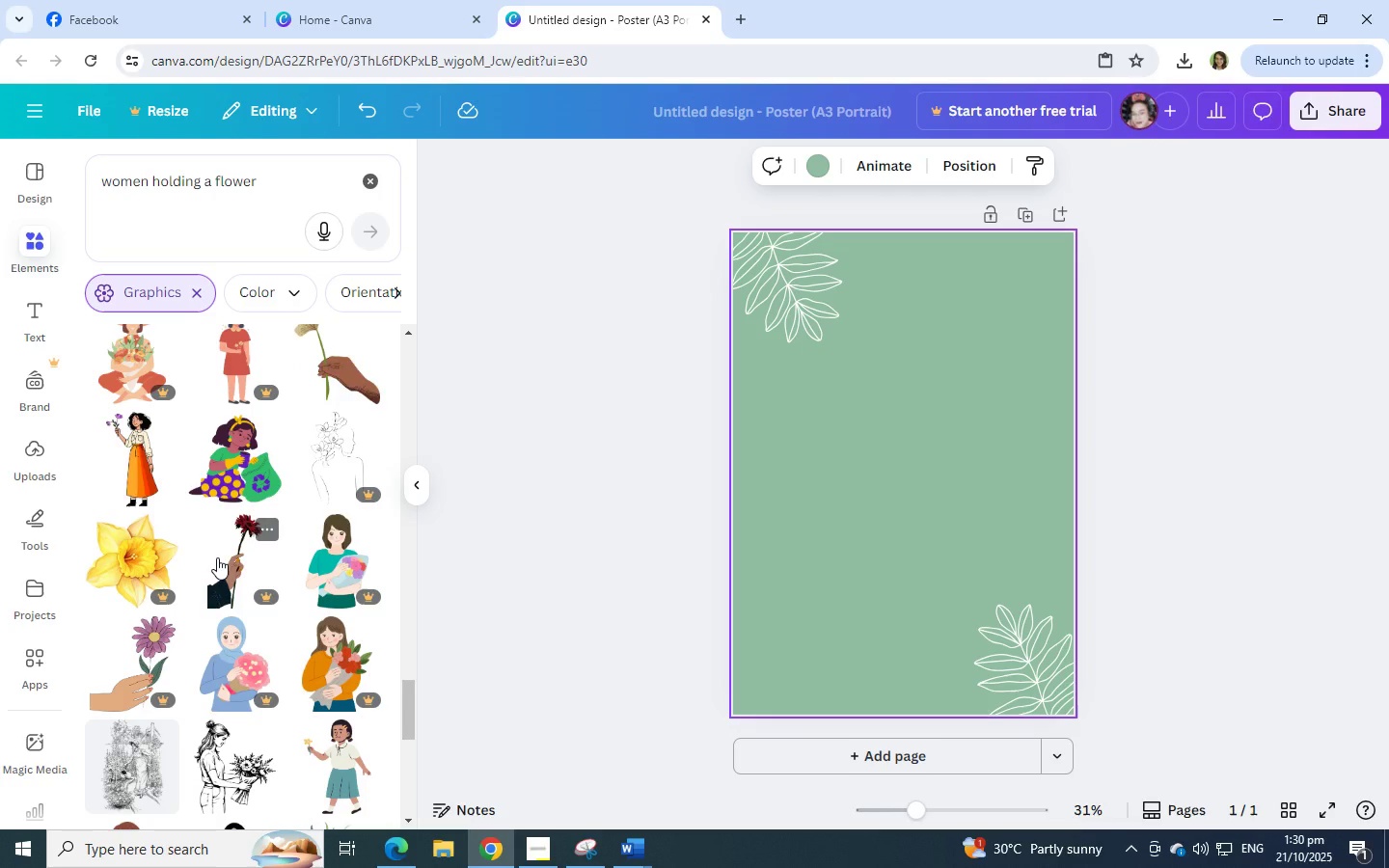 
wait(8.01)
 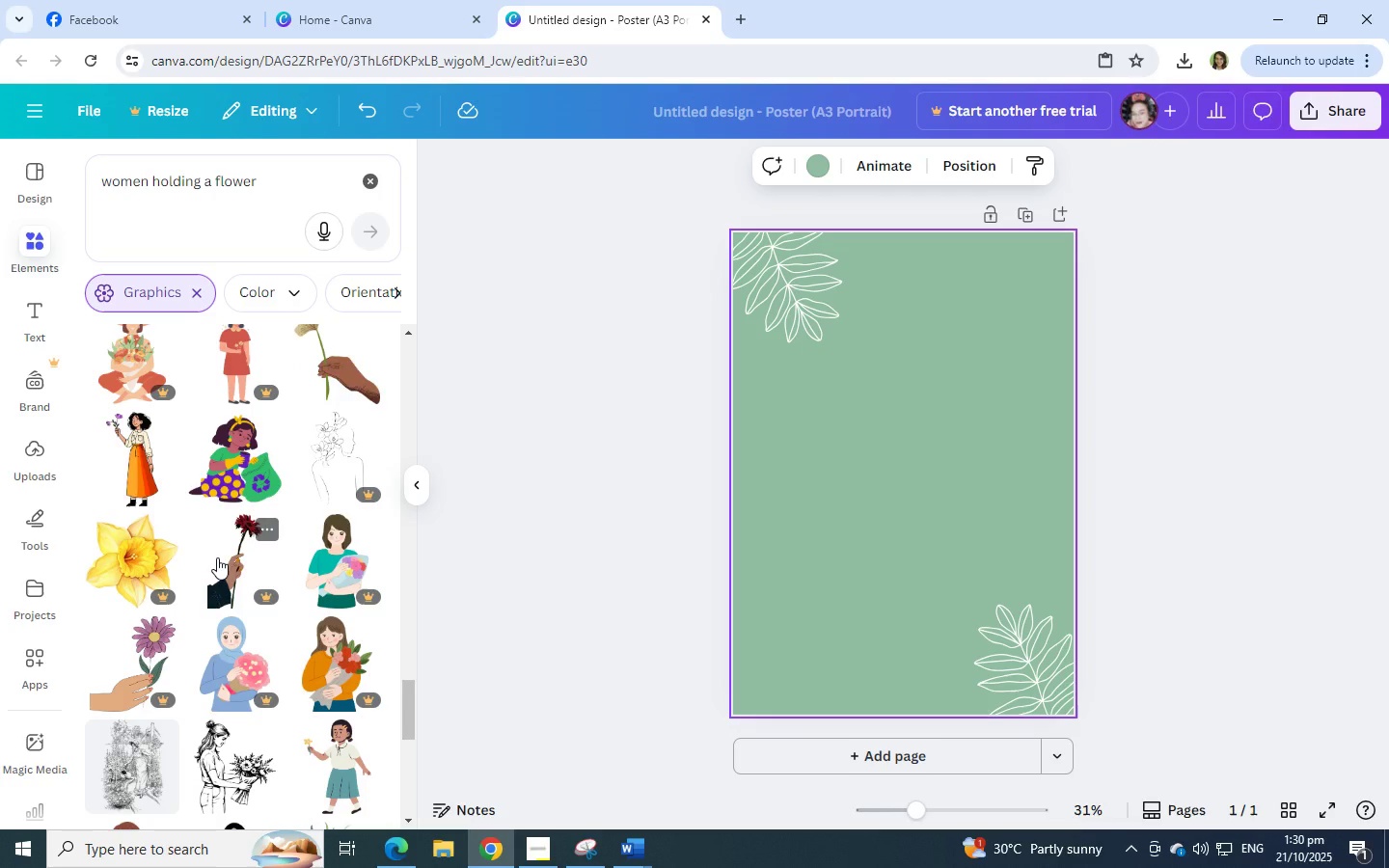 
scroll: coordinate [217, 557], scroll_direction: down, amount: 11.0
 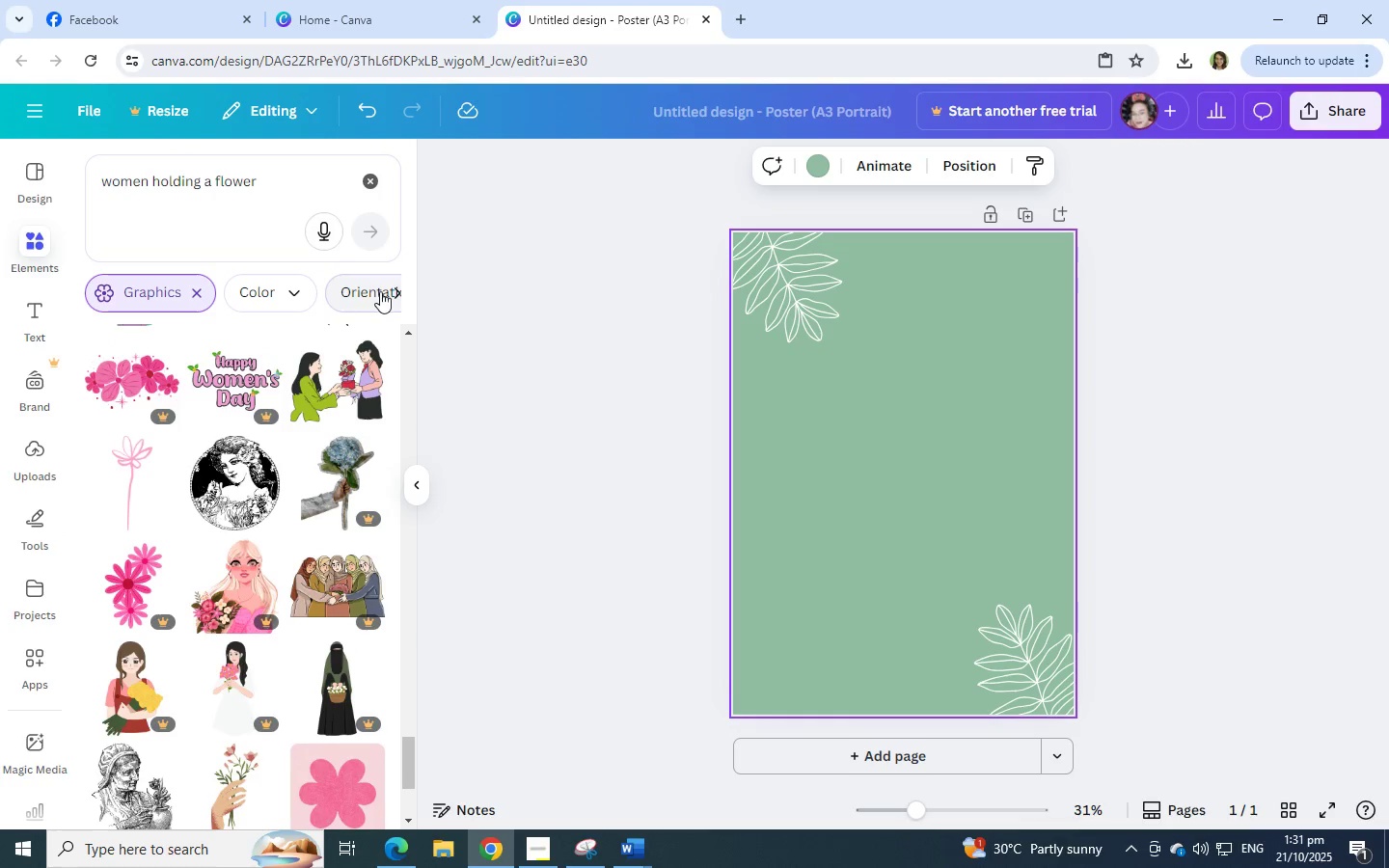 
left_click([395, 293])
 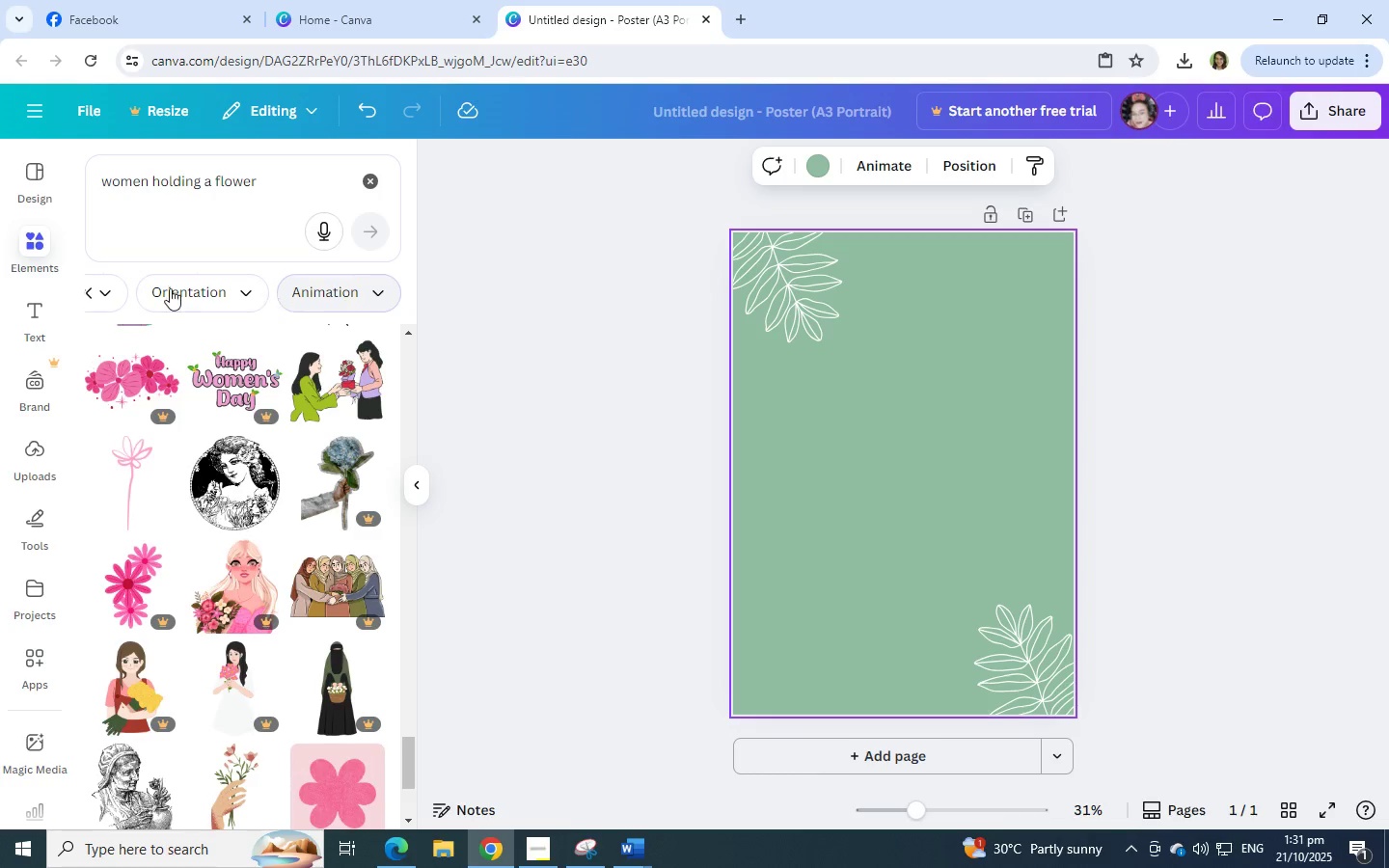 
left_click([100, 291])
 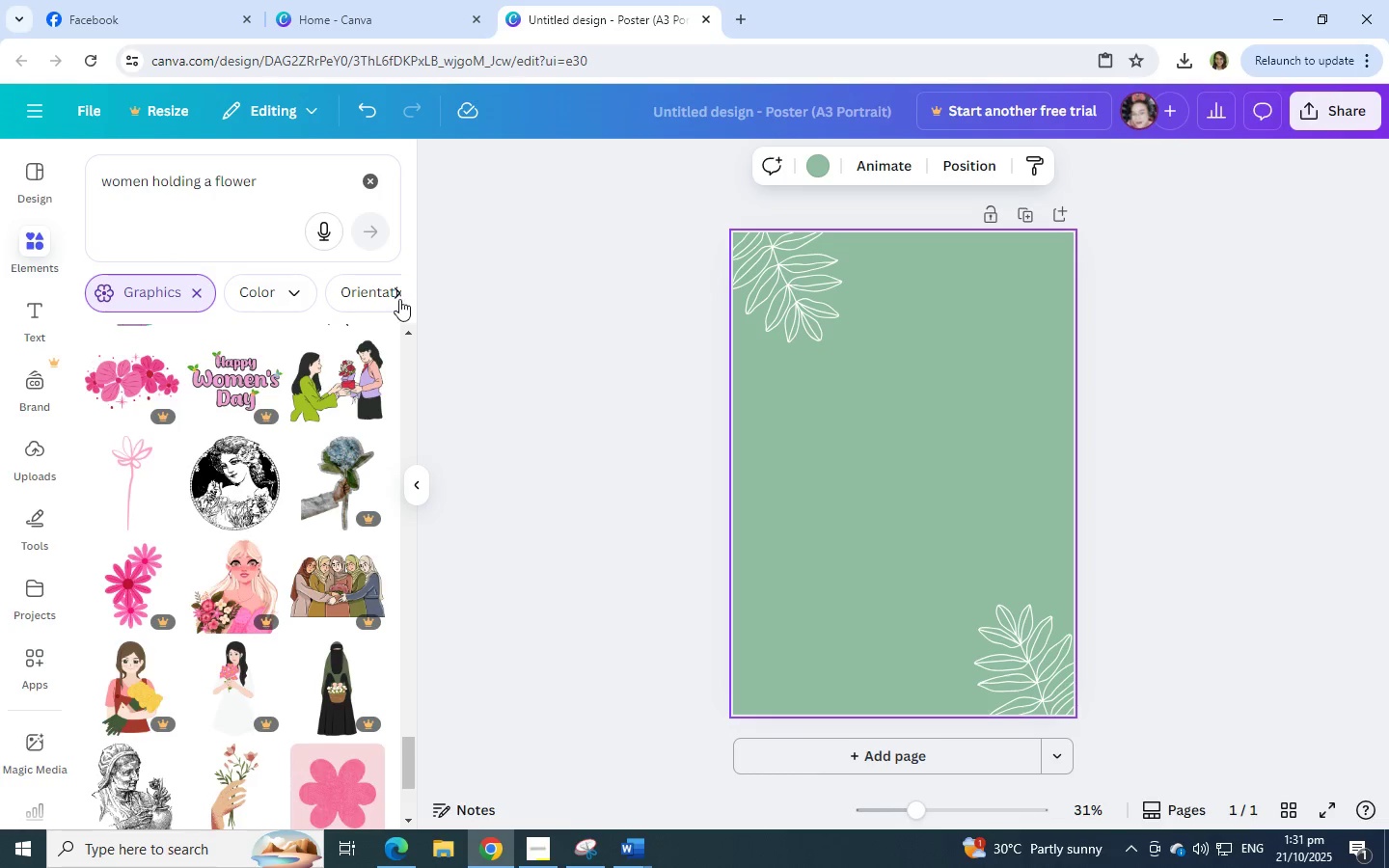 
left_click([399, 295])
 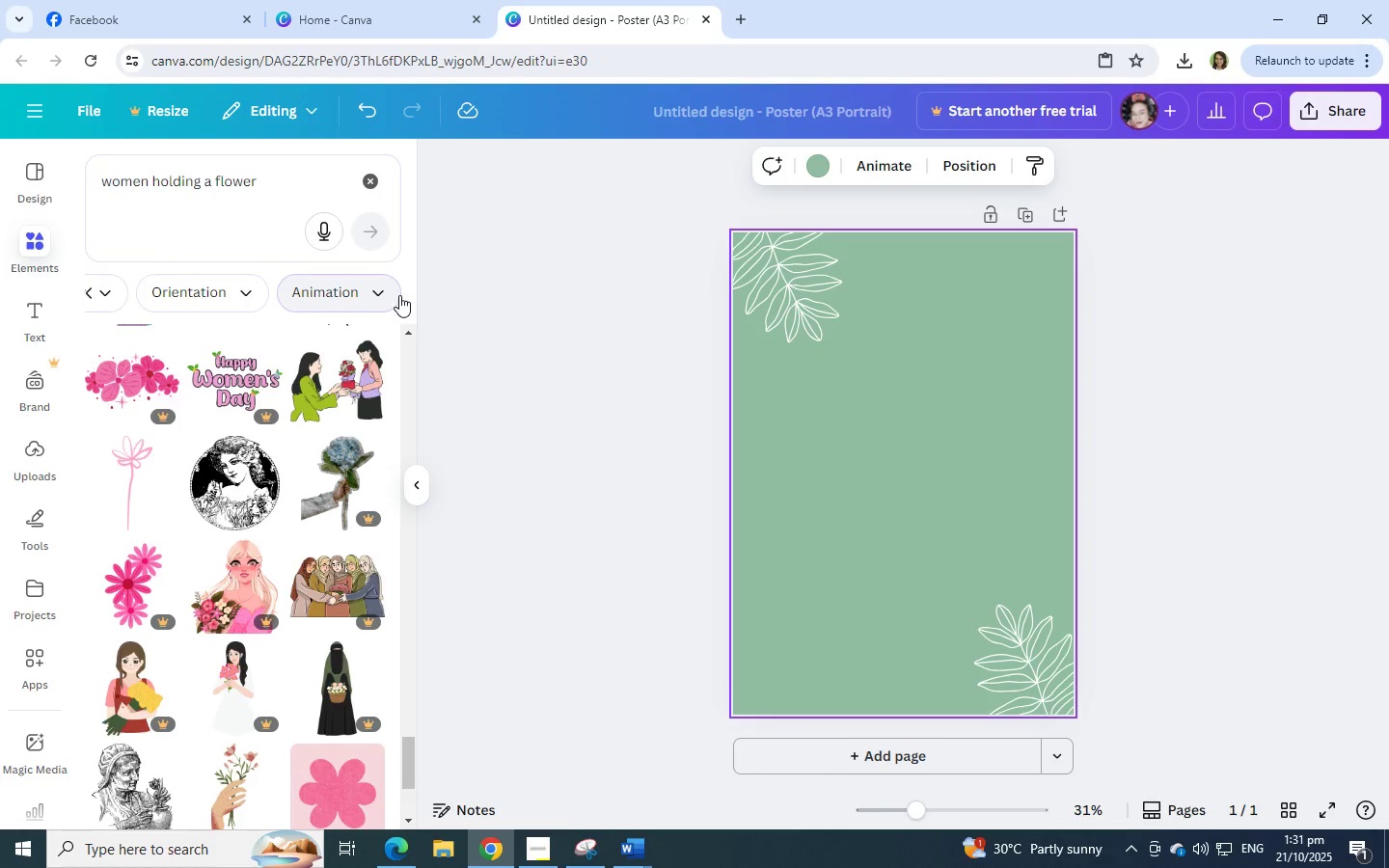 
scroll: coordinate [333, 522], scroll_direction: down, amount: 19.0
 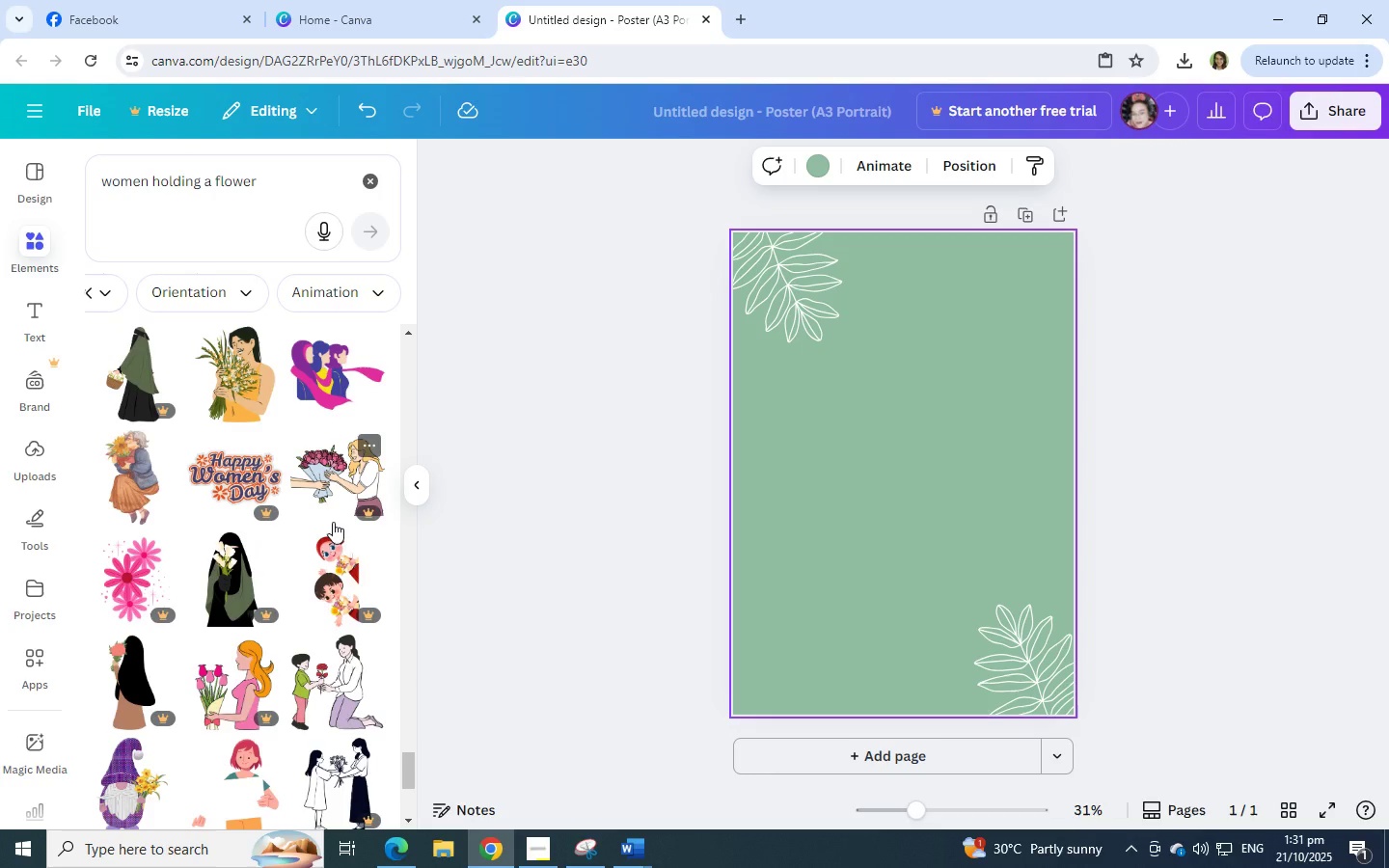 
scroll: coordinate [333, 522], scroll_direction: down, amount: 2.0
 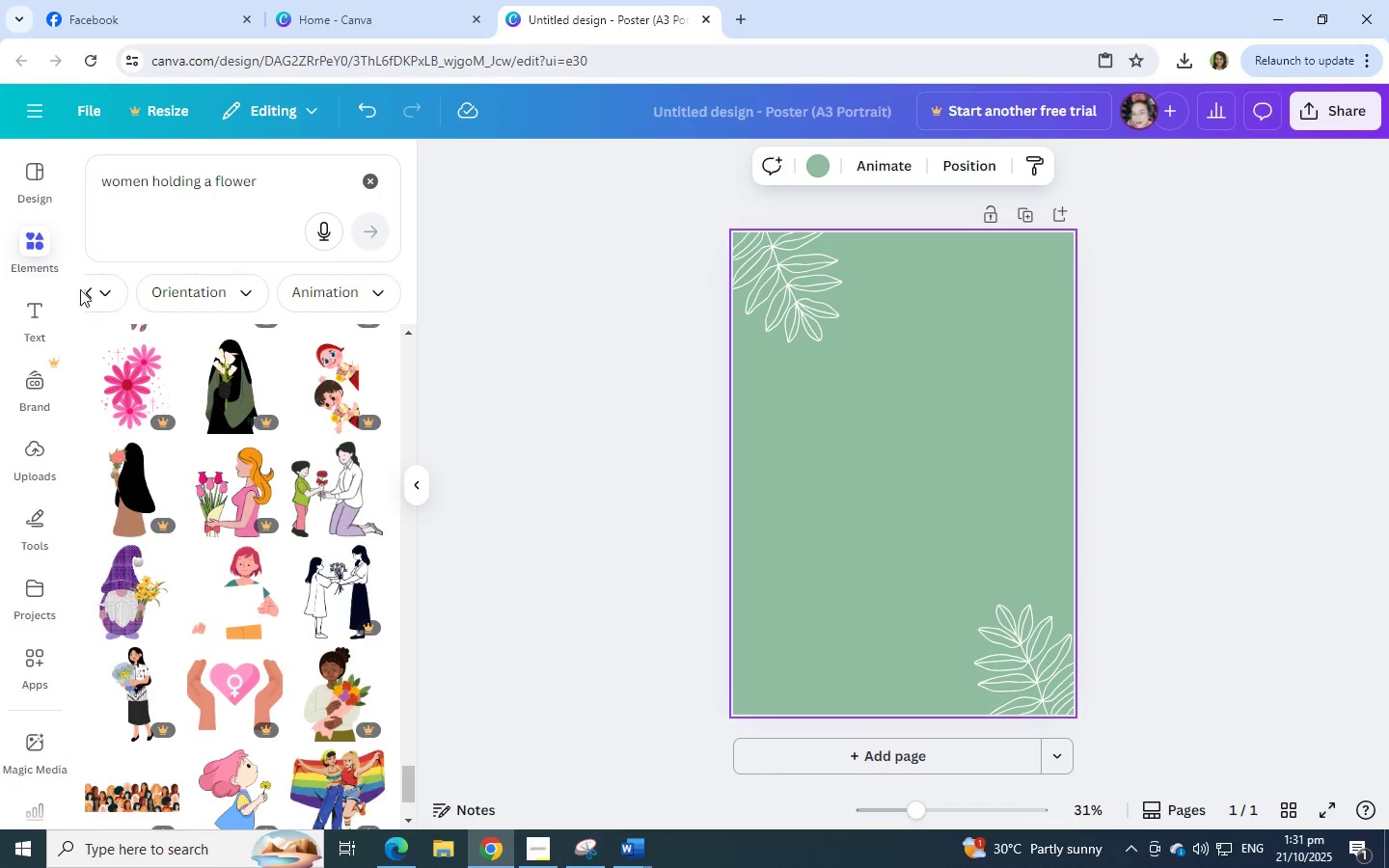 
left_click([93, 300])
 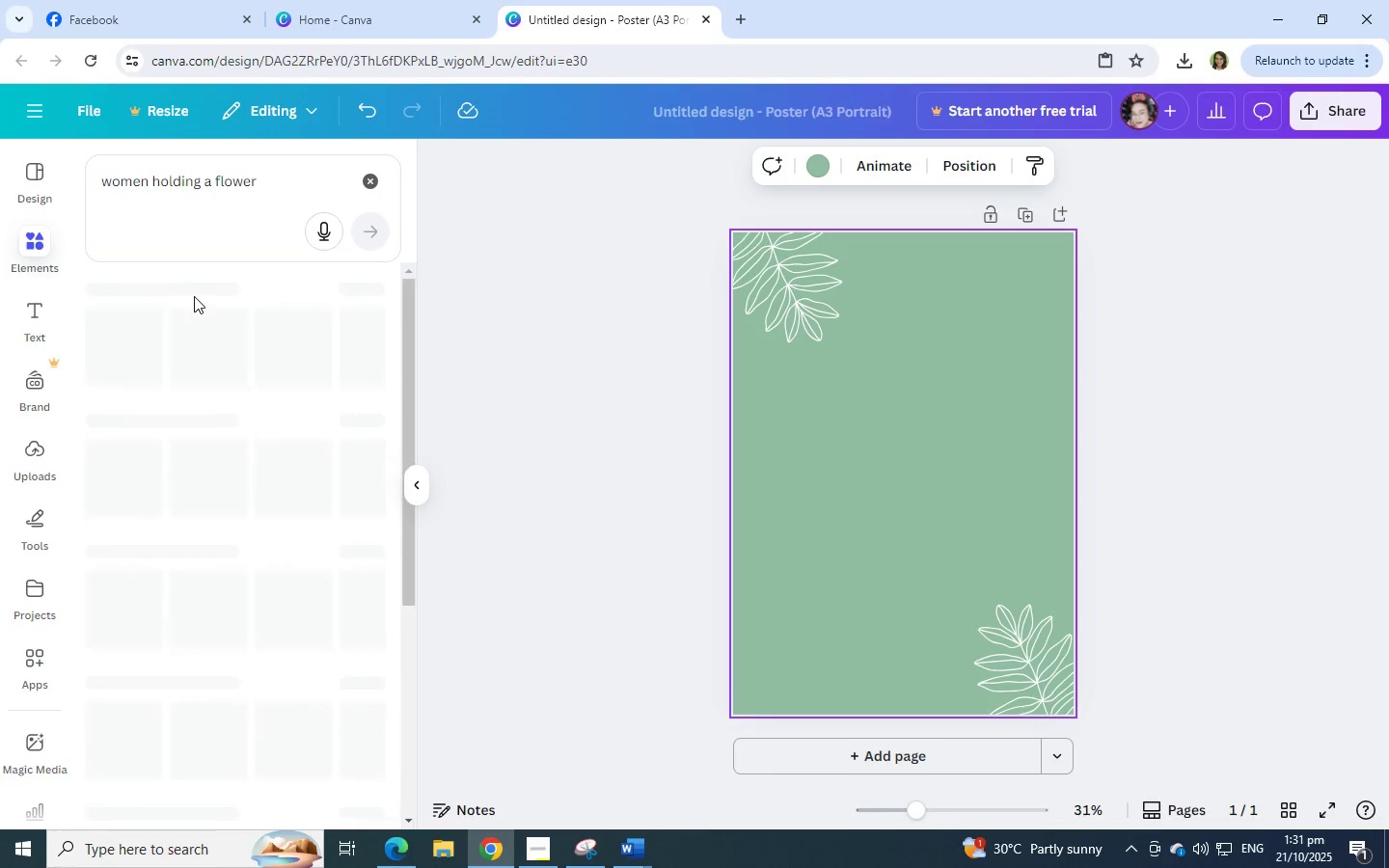 
mouse_move([267, 317])
 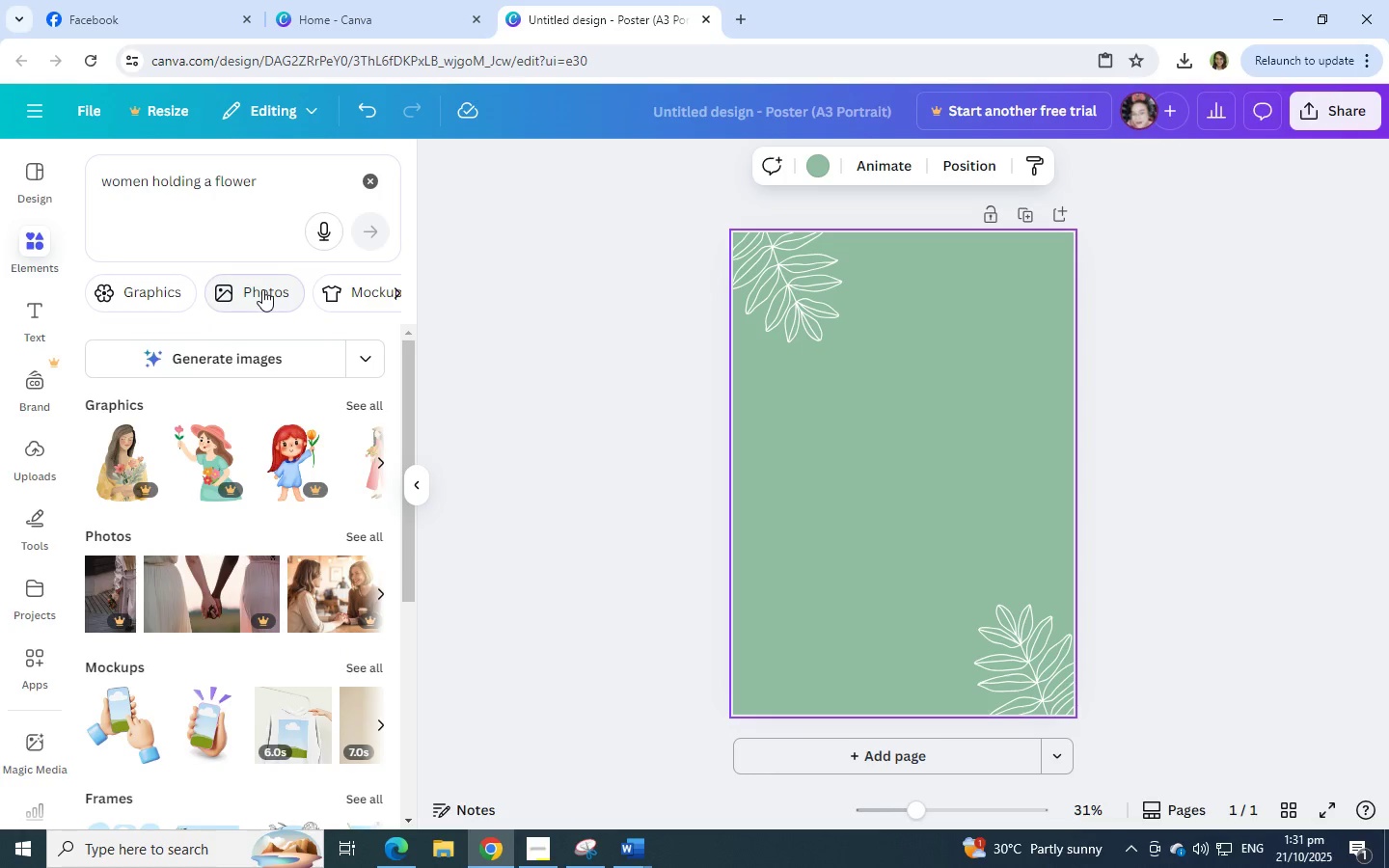 
left_click([262, 289])
 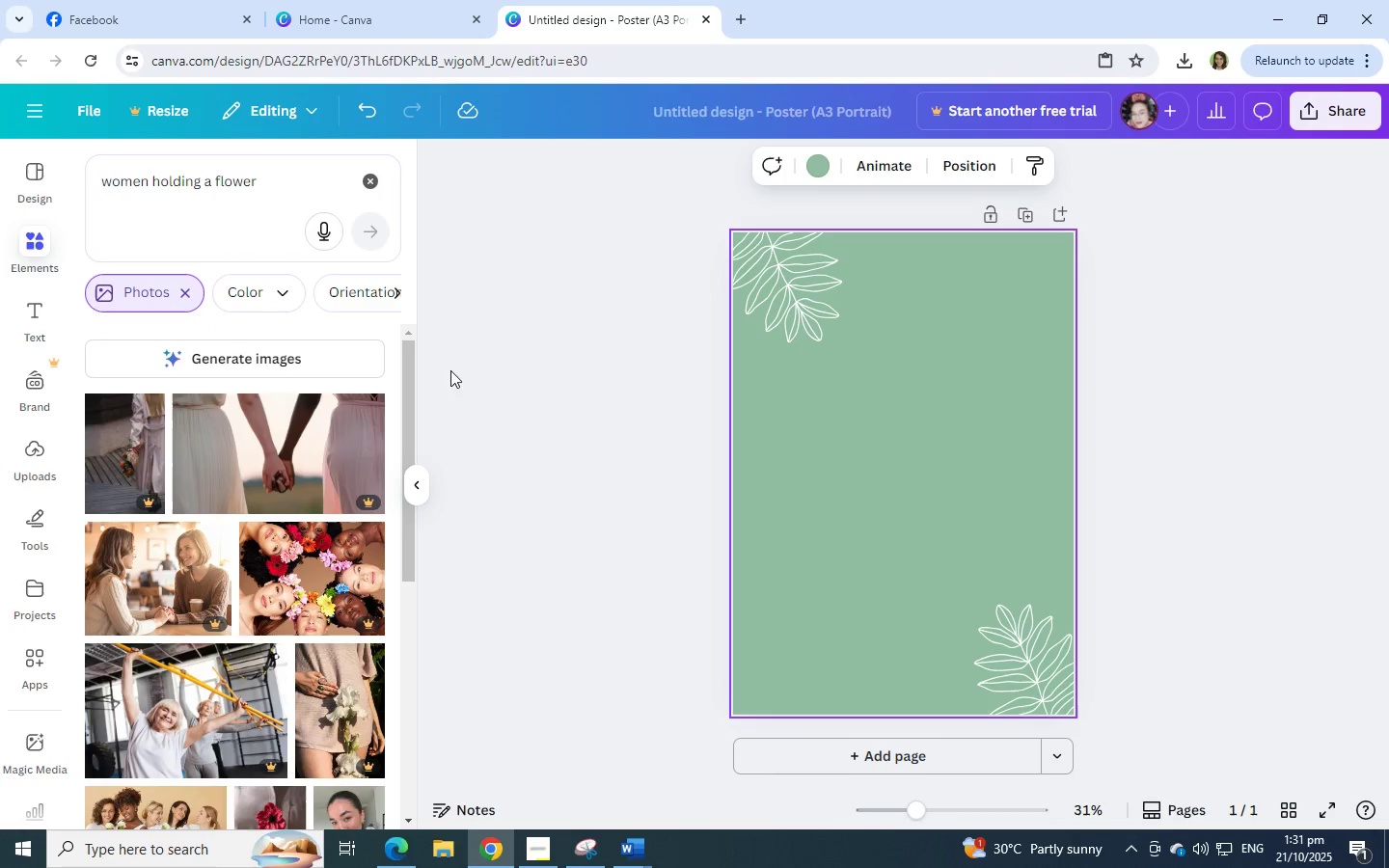 
scroll: coordinate [215, 544], scroll_direction: down, amount: 8.0
 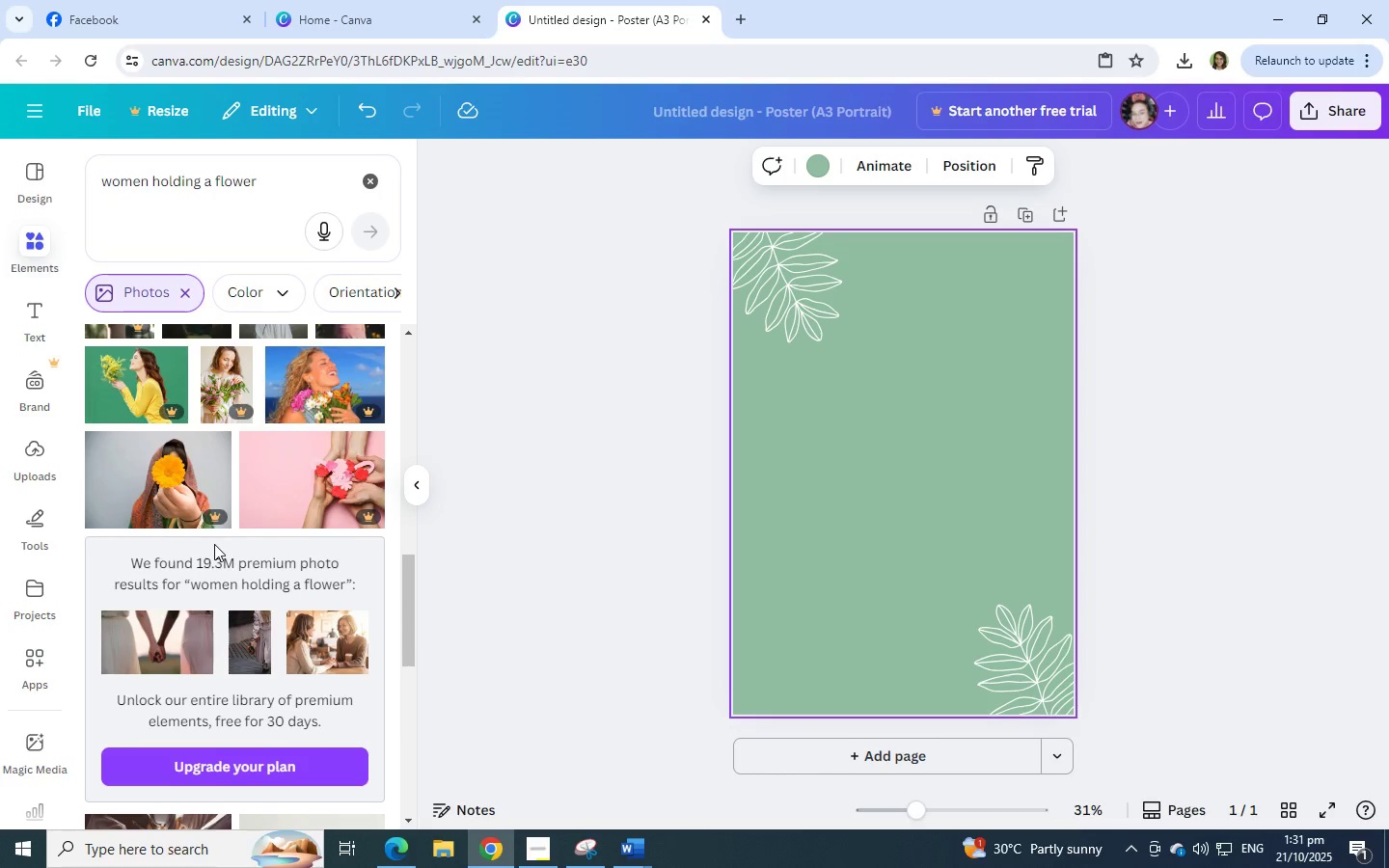 
scroll: coordinate [191, 610], scroll_direction: down, amount: 10.0
 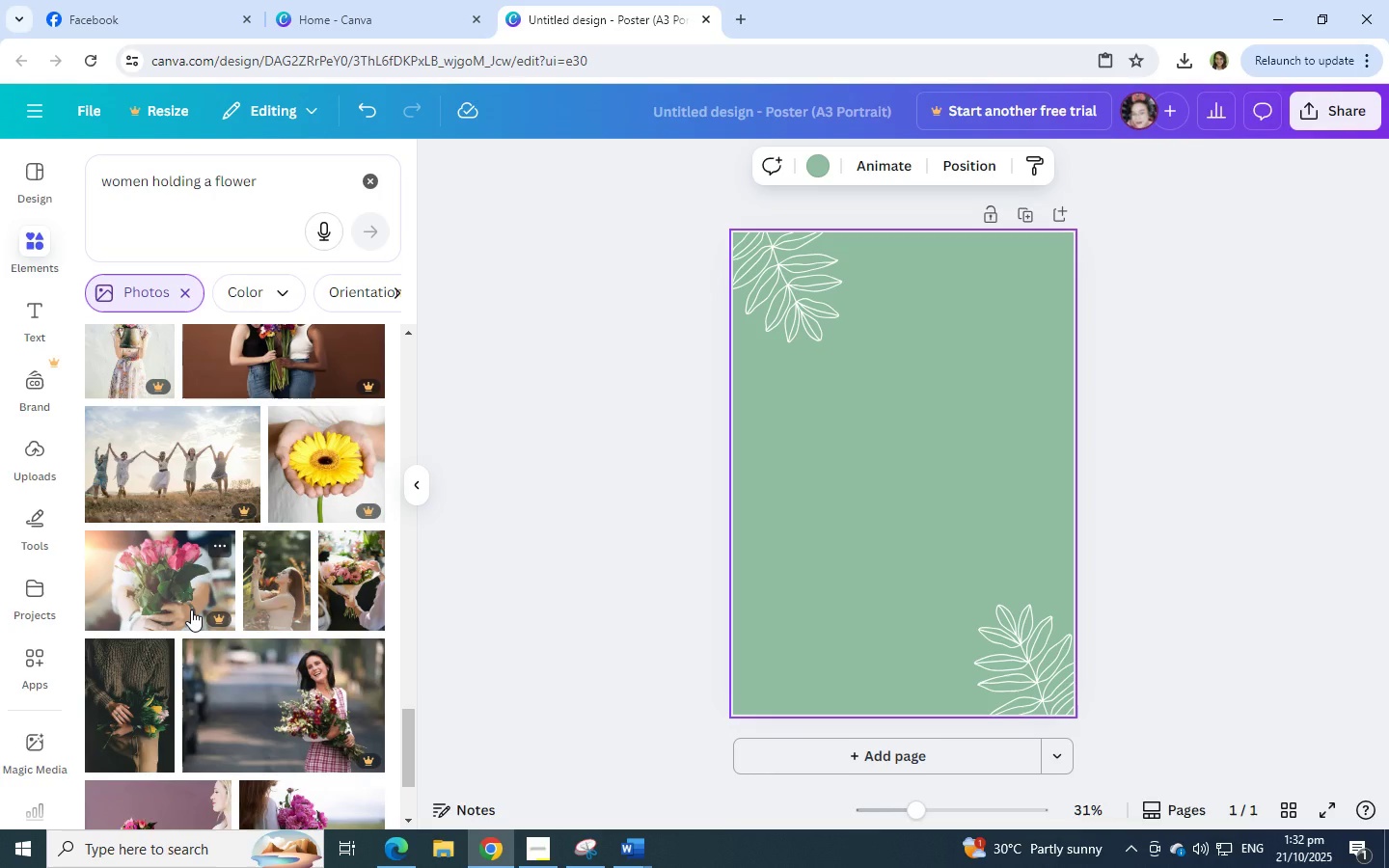 
left_click([271, 594])
 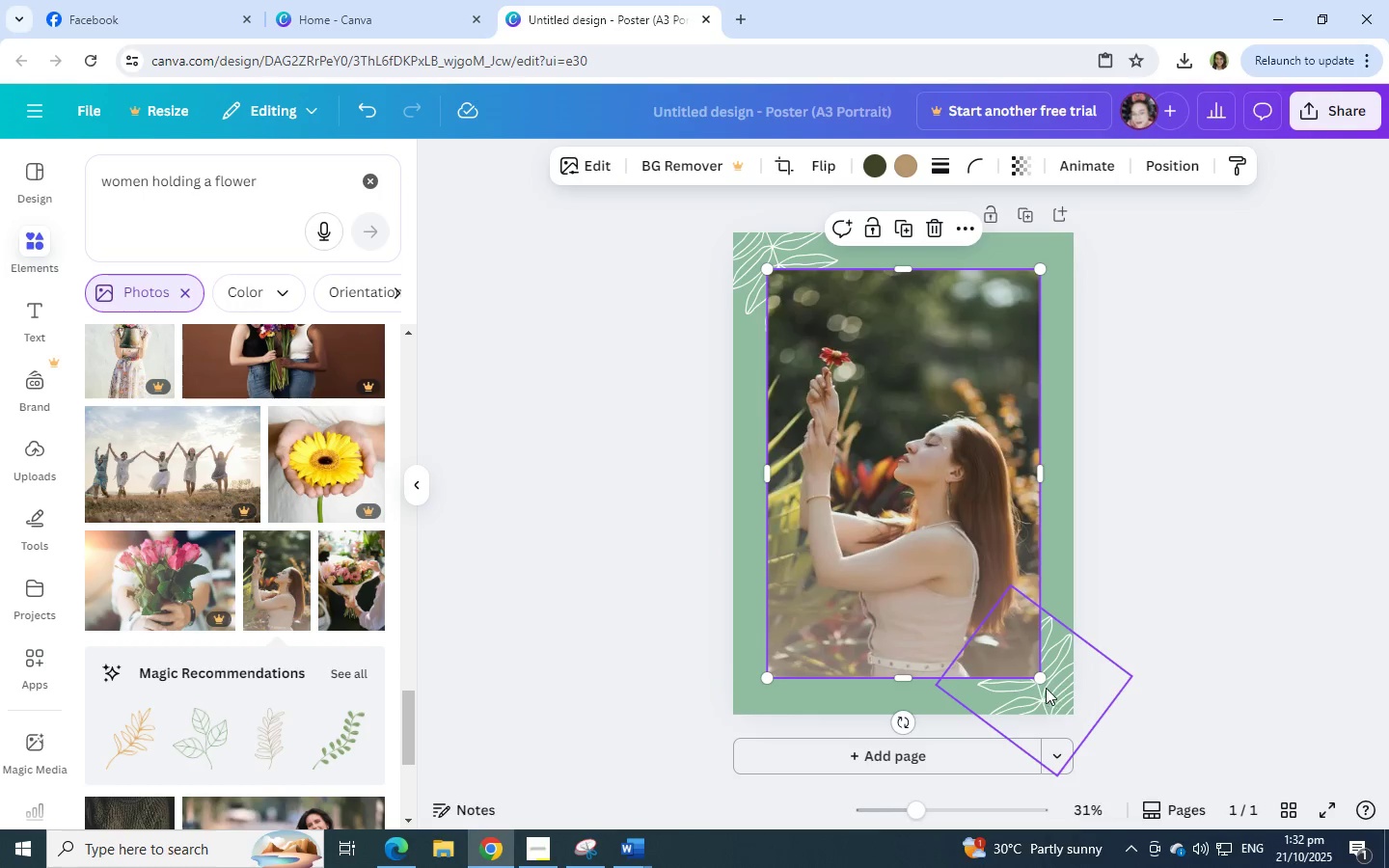 
left_click_drag(start_coordinate=[1037, 675], to_coordinate=[944, 533])
 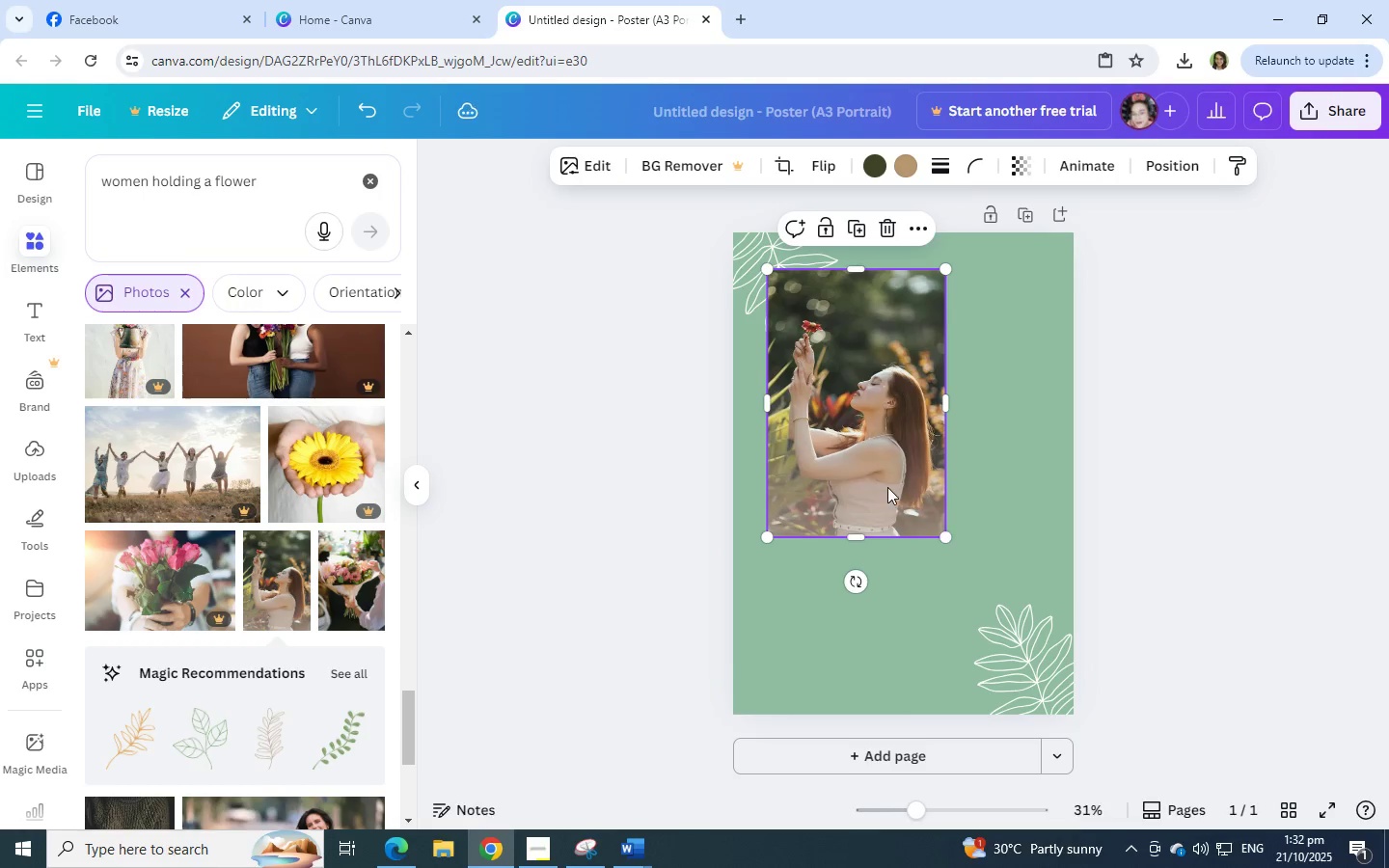 
left_click_drag(start_coordinate=[887, 487], to_coordinate=[940, 530])
 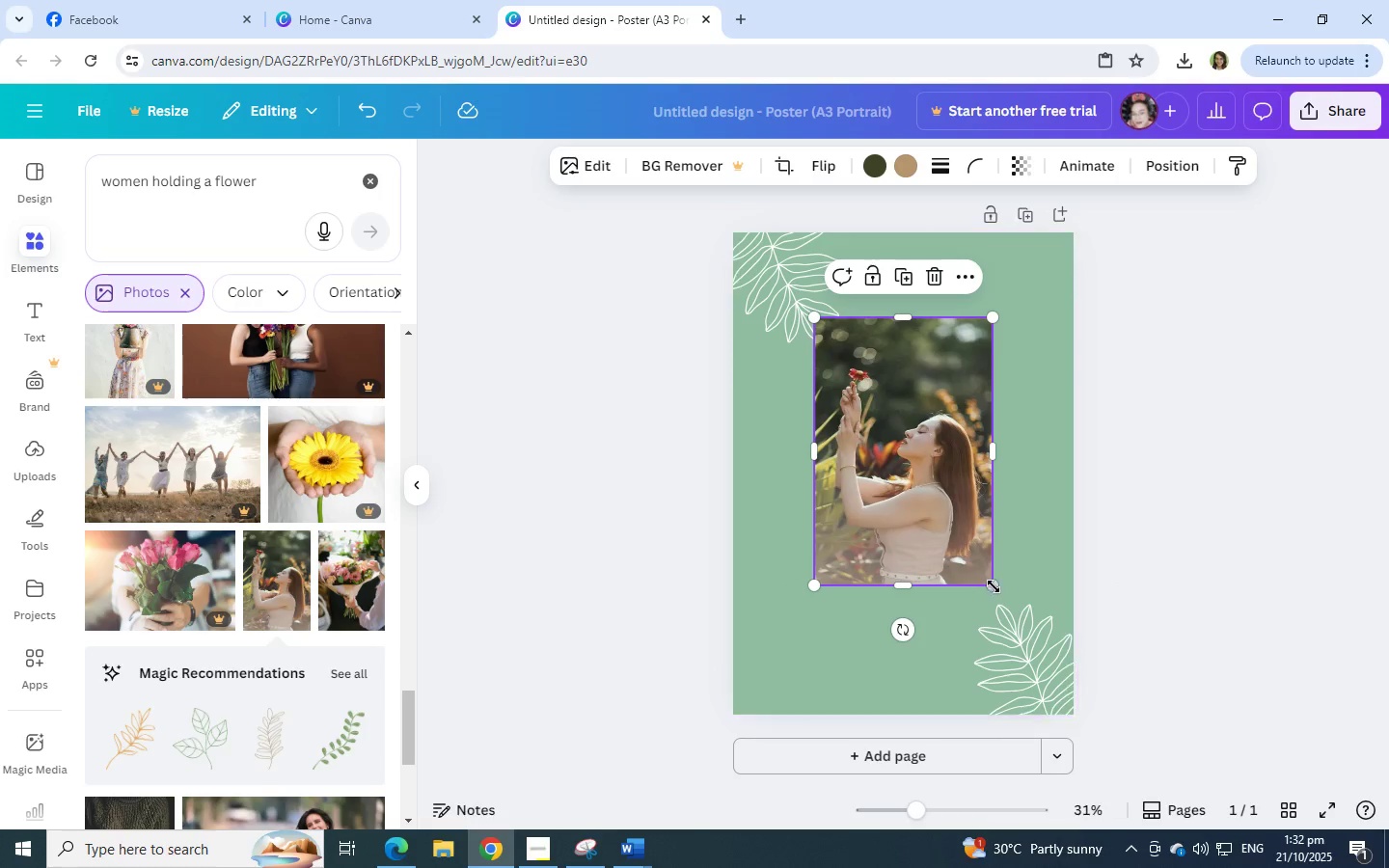 
left_click_drag(start_coordinate=[993, 583], to_coordinate=[981, 570])
 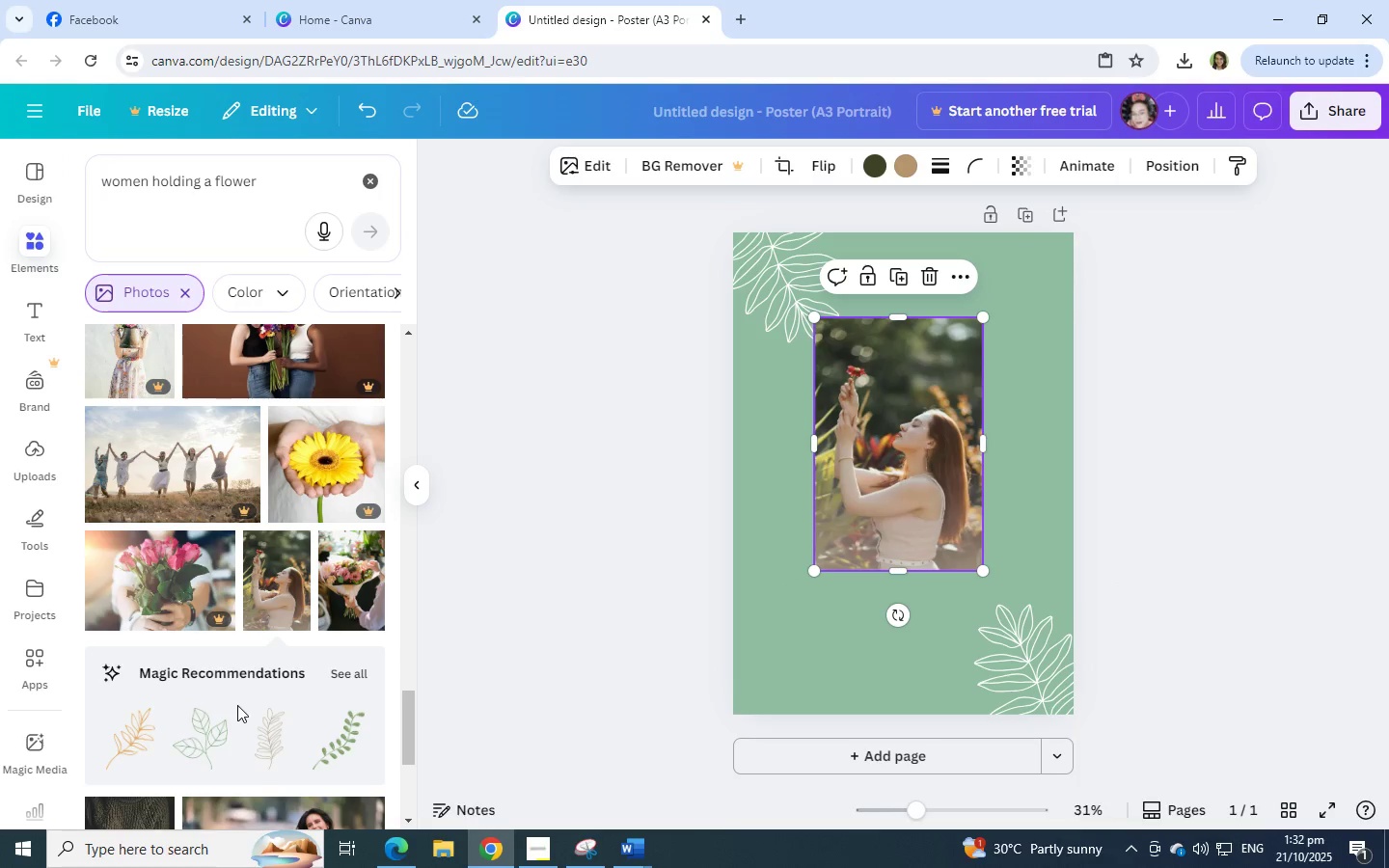 
scroll: coordinate [207, 634], scroll_direction: up, amount: 3.0
 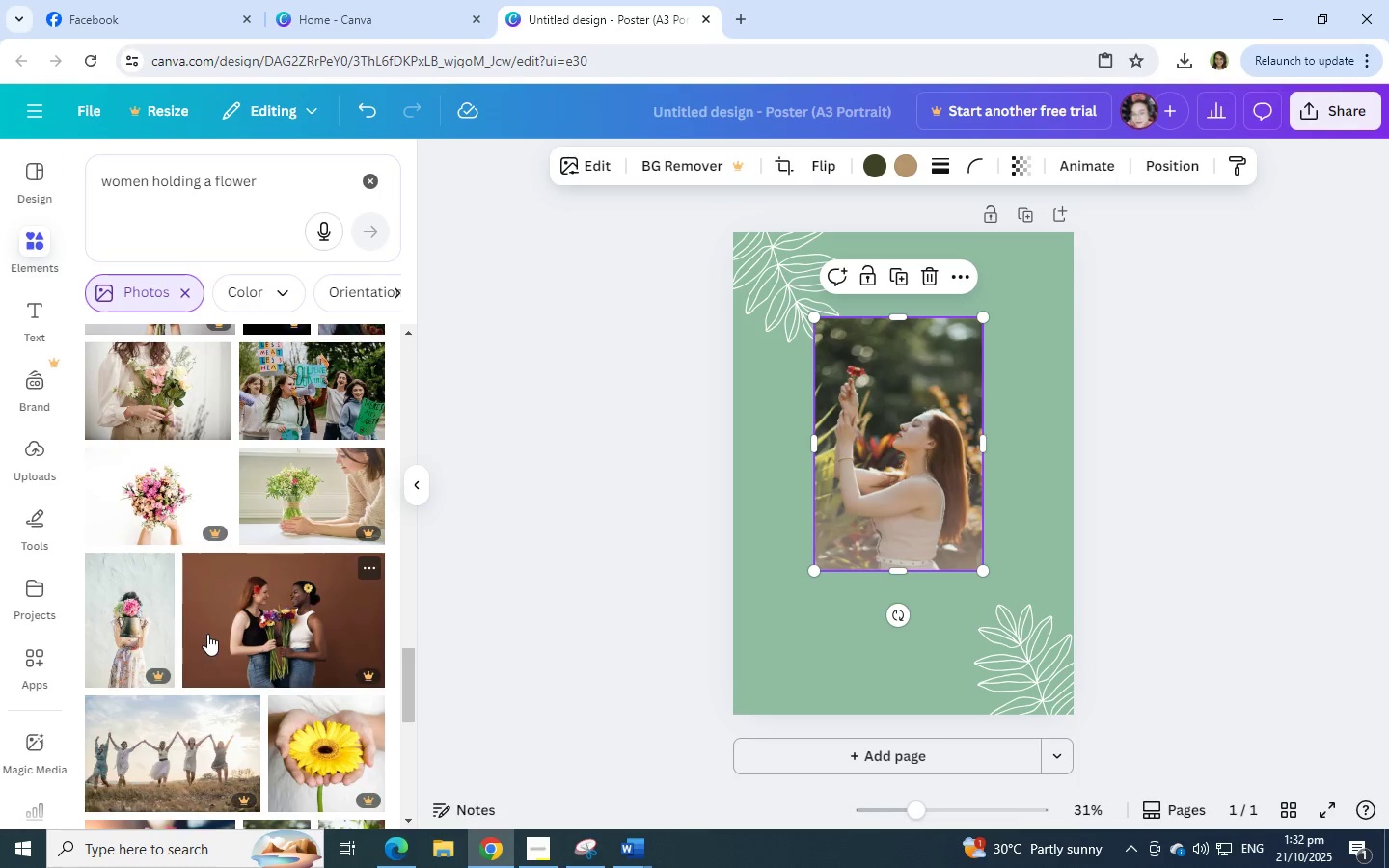 
scroll: coordinate [207, 634], scroll_direction: down, amount: 18.0
 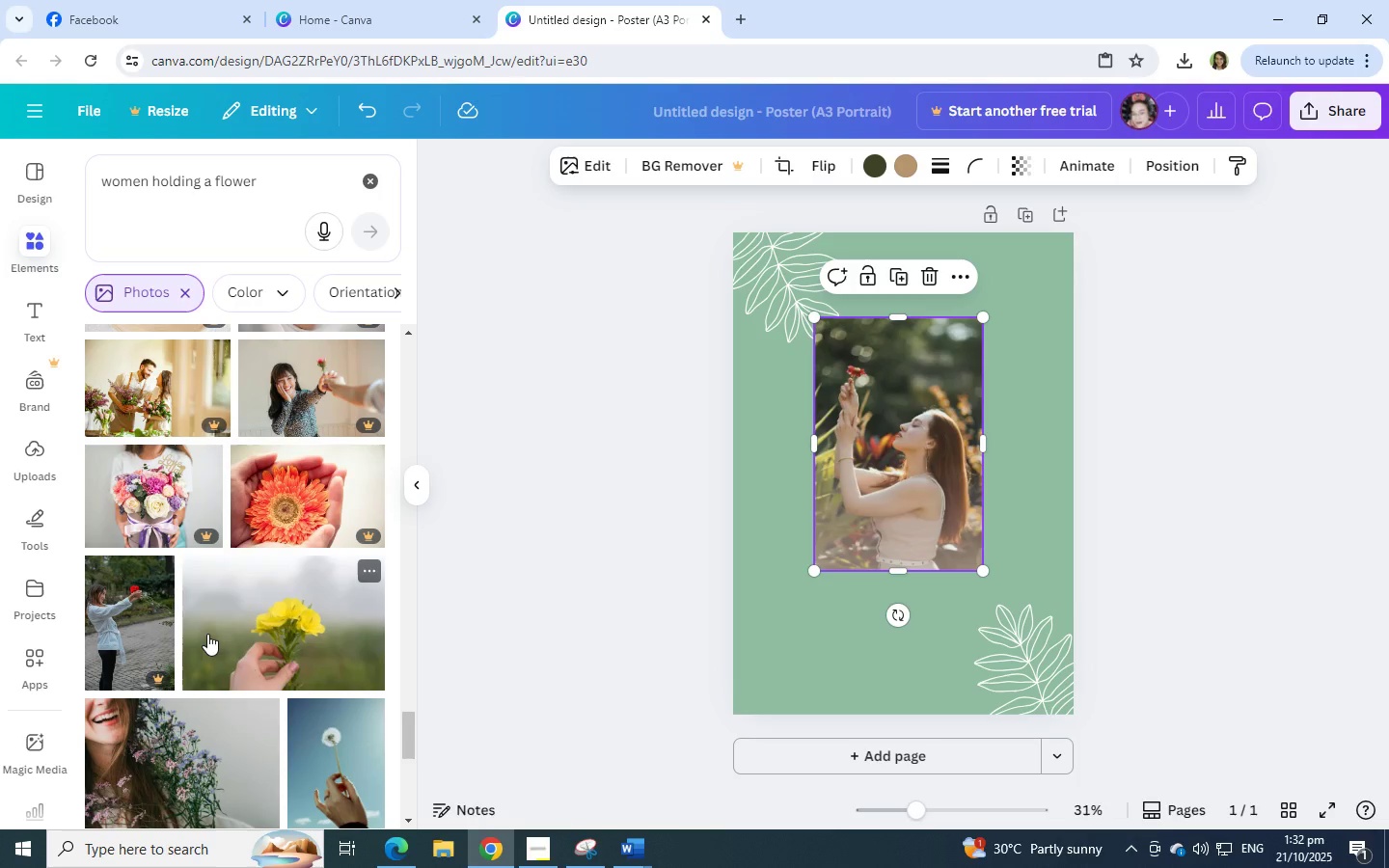 
wait(8.31)
 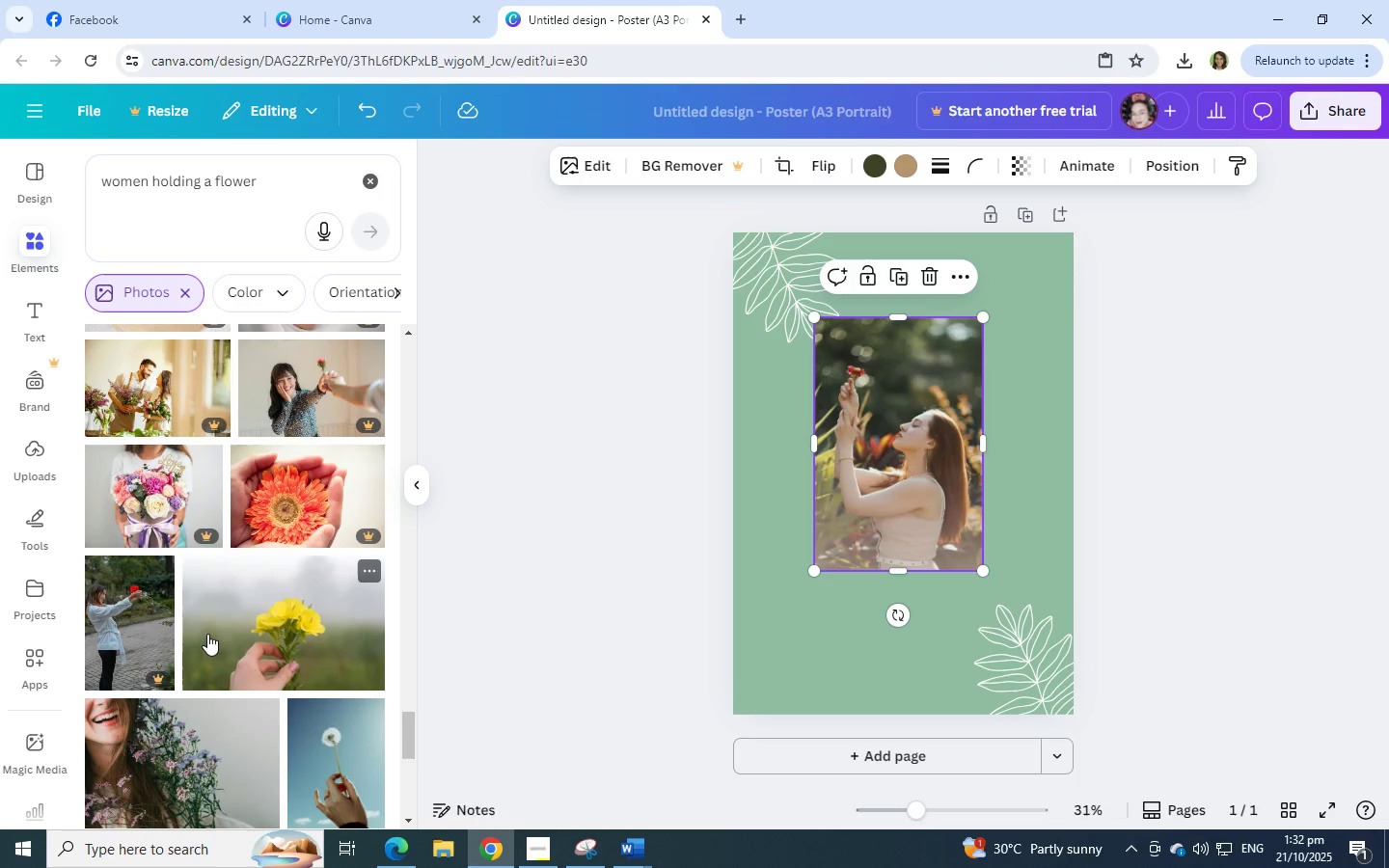 
scroll: coordinate [207, 634], scroll_direction: down, amount: 2.0
 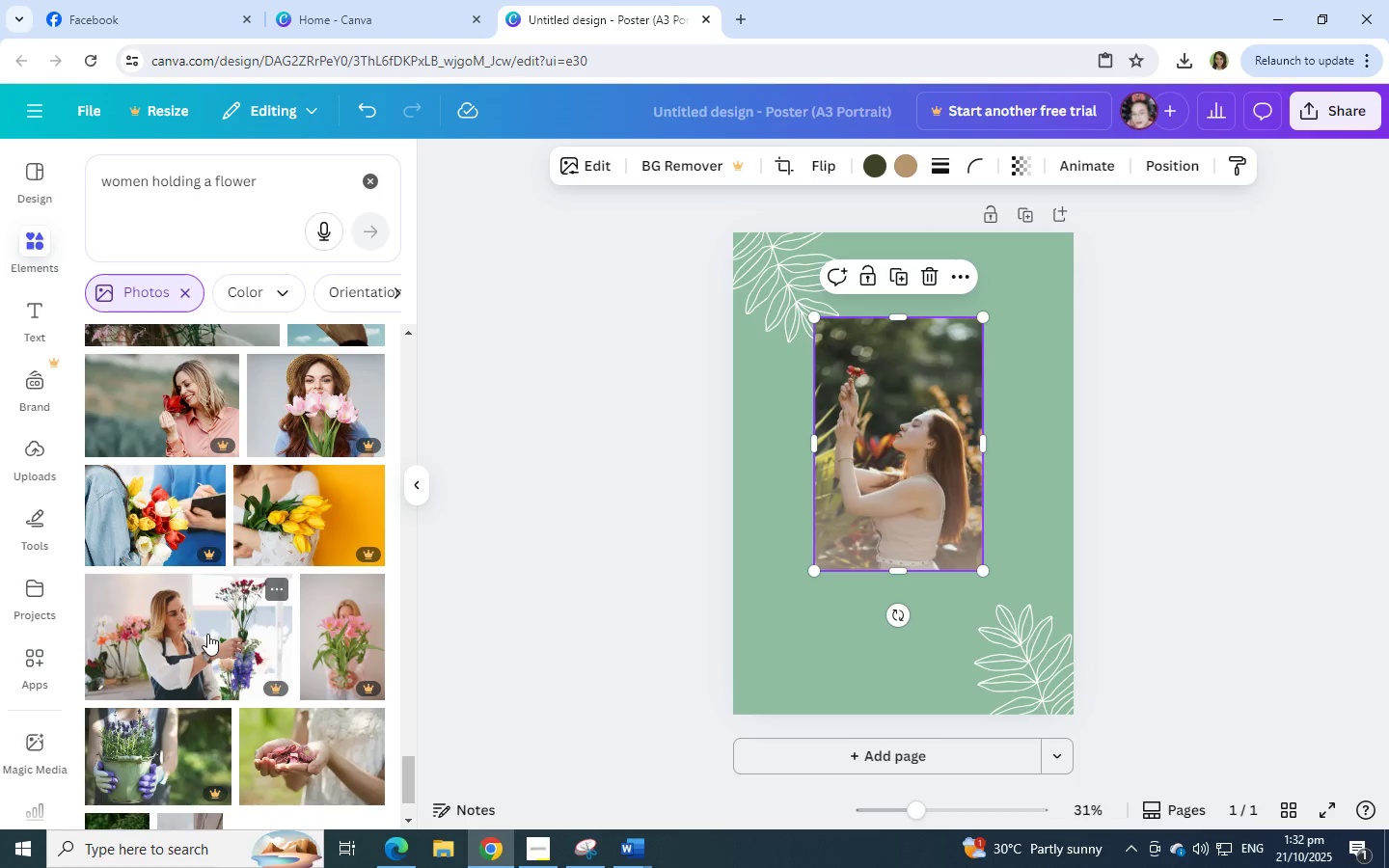 
scroll: coordinate [207, 634], scroll_direction: up, amount: 1.0
 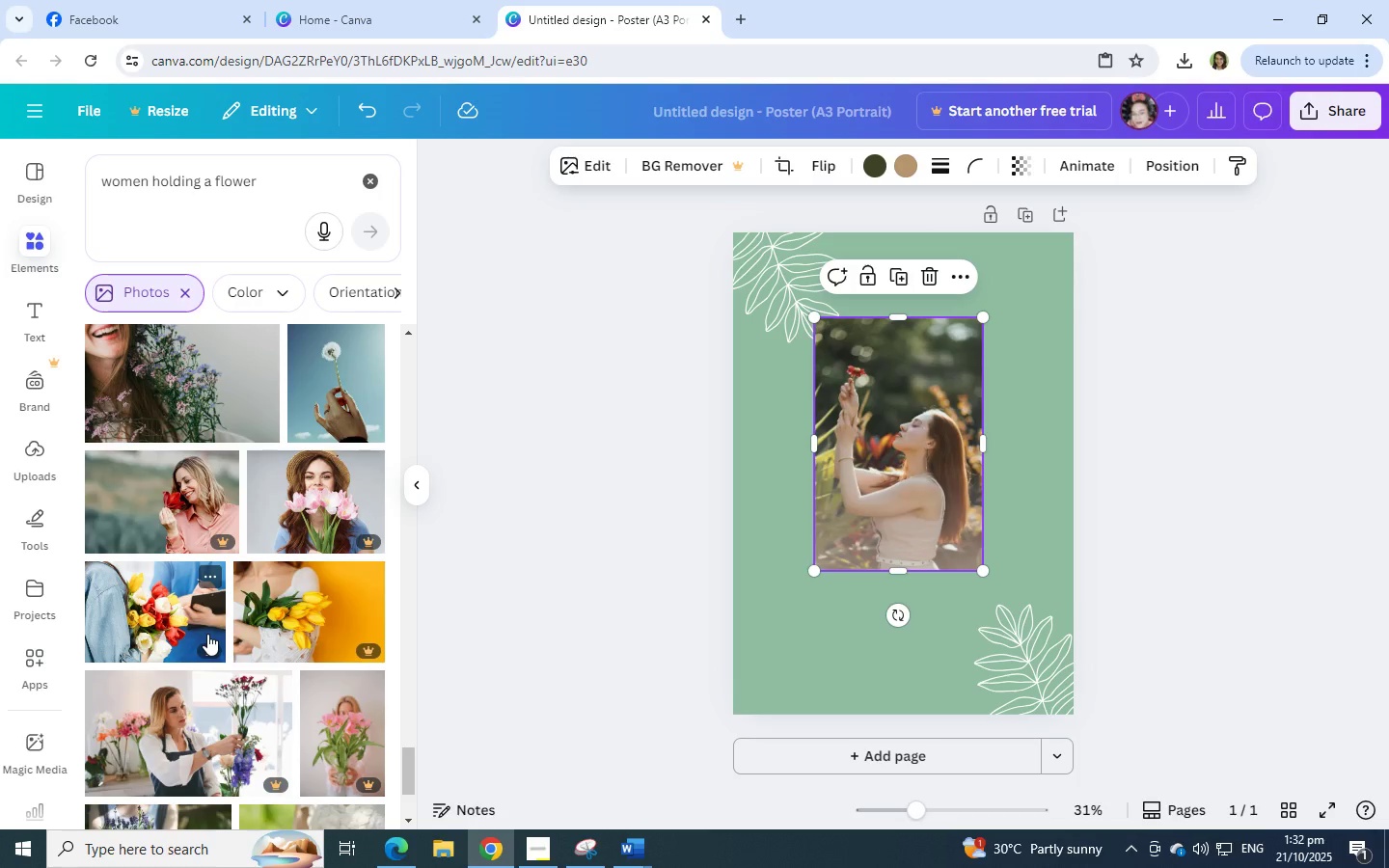 
scroll: coordinate [207, 634], scroll_direction: down, amount: 5.0
 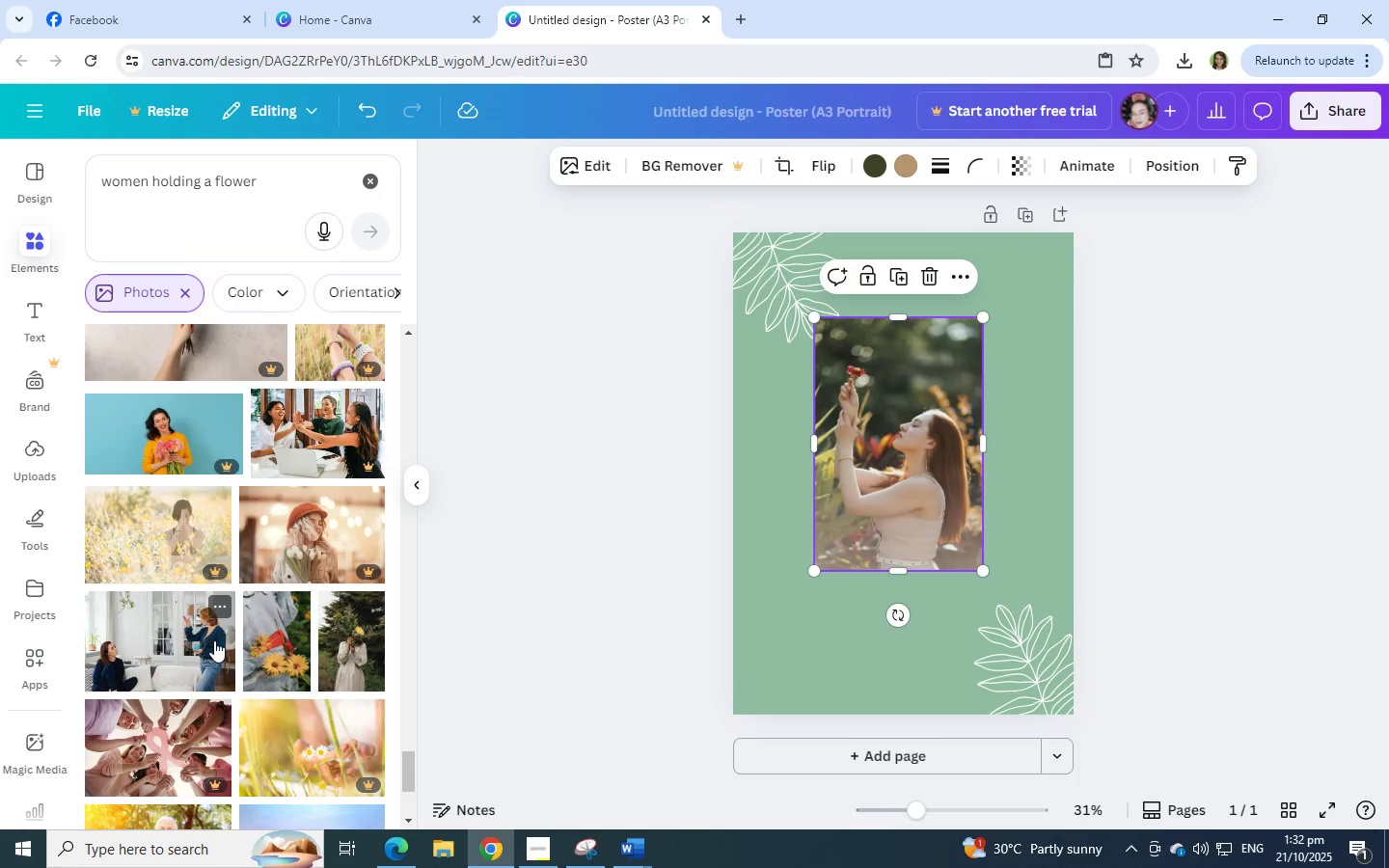 
mouse_move([265, 726])
 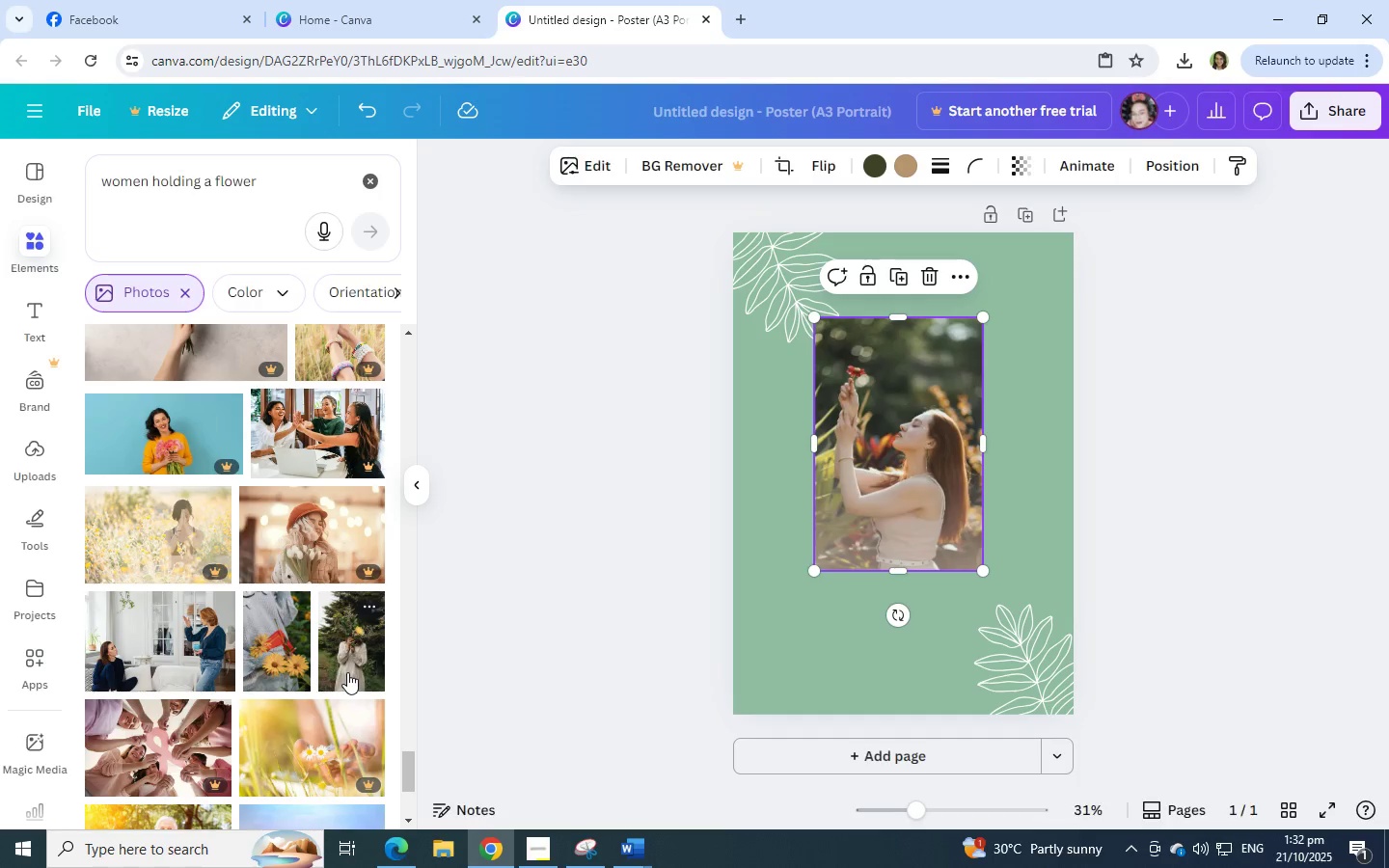 
left_click([347, 672])
 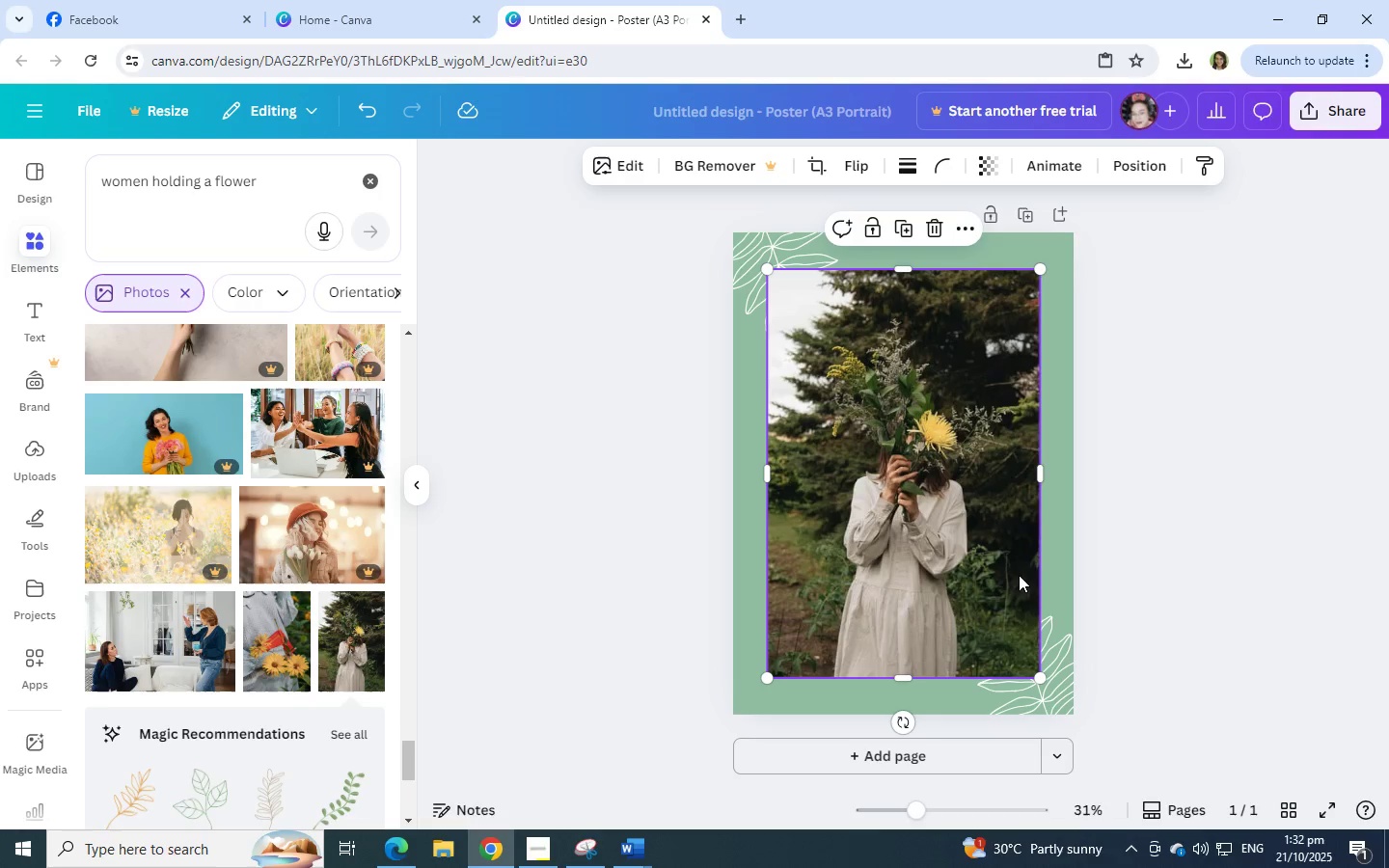 
left_click_drag(start_coordinate=[1003, 583], to_coordinate=[753, 615])
 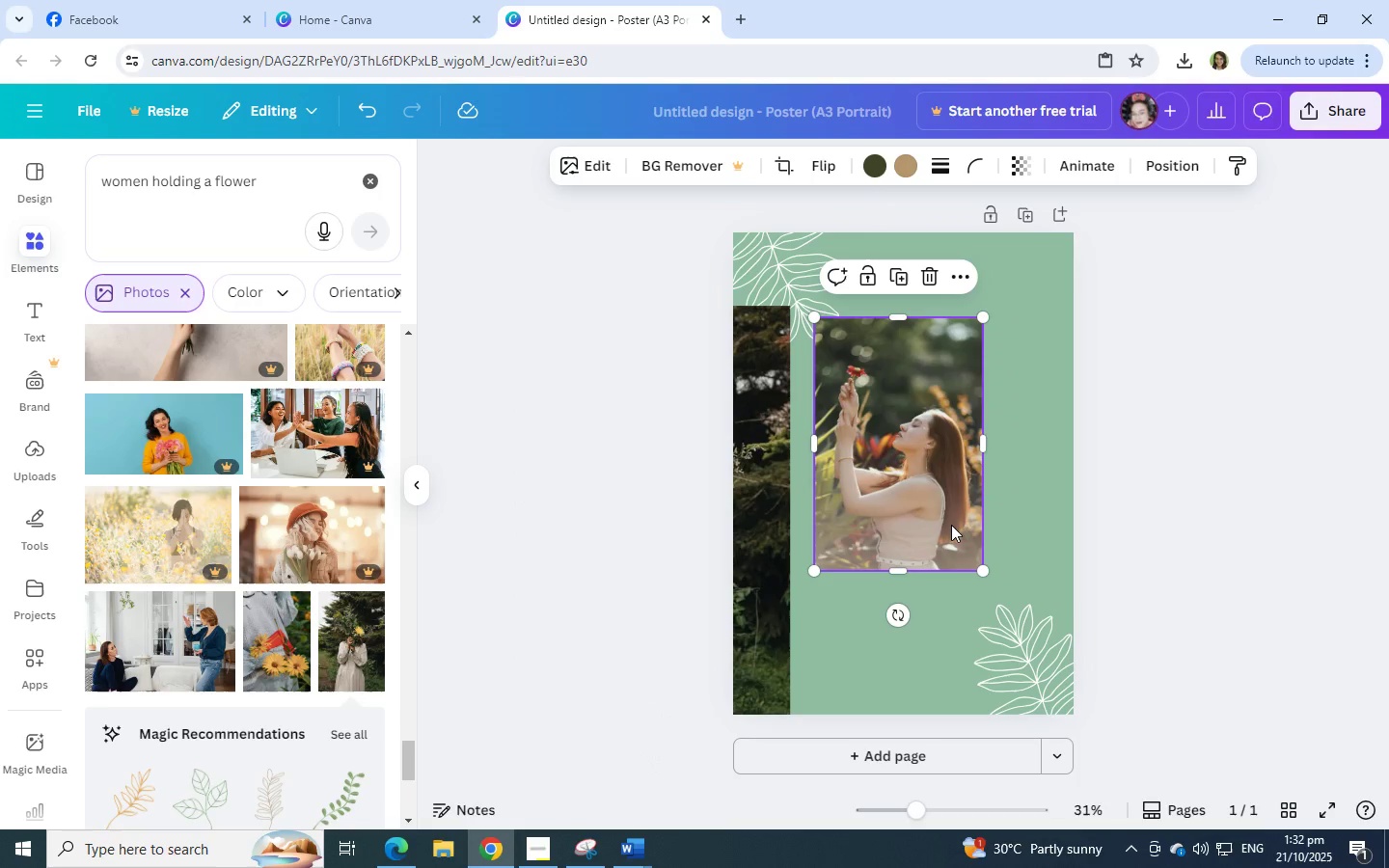 
left_click([951, 525])
 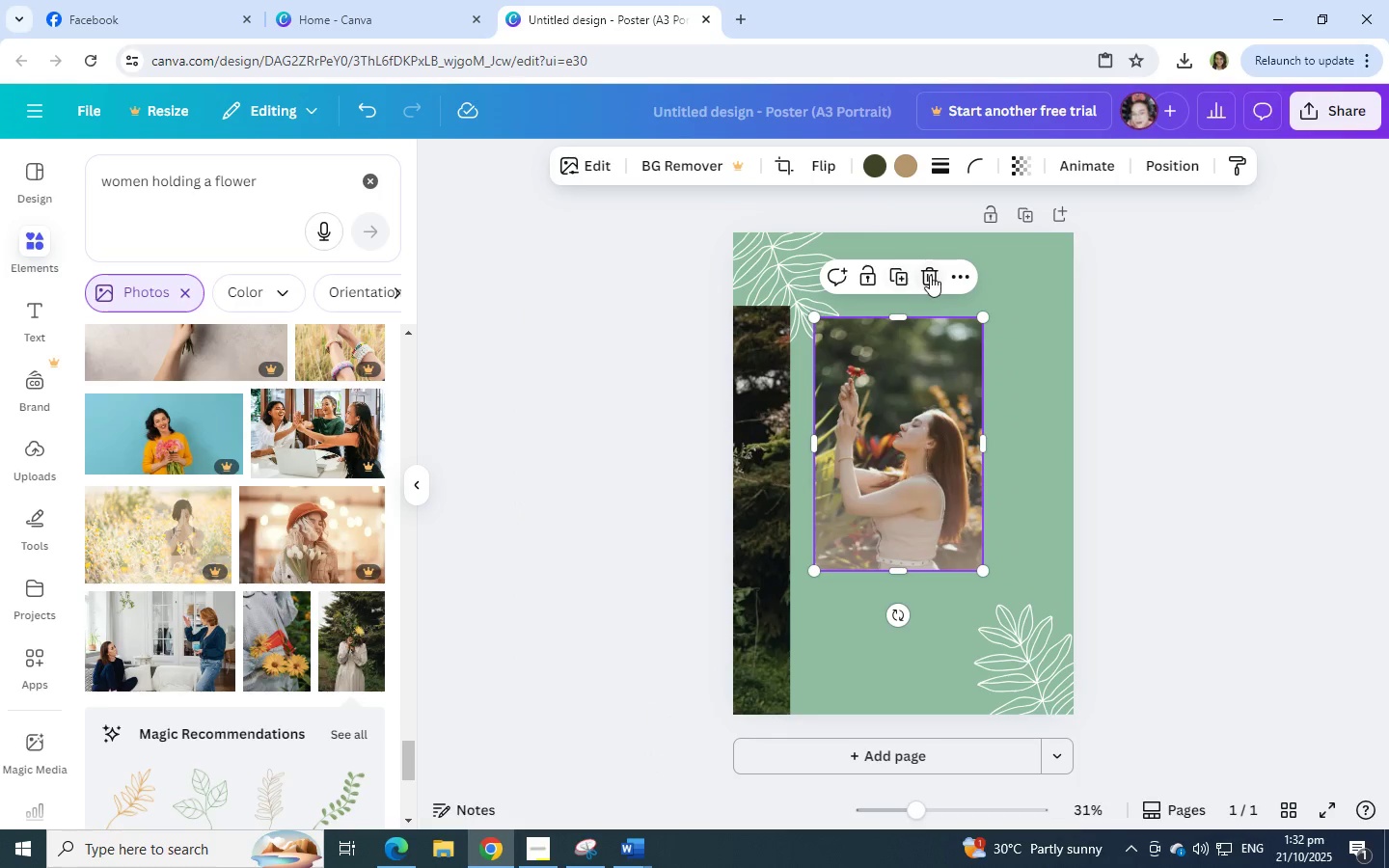 
left_click([930, 275])
 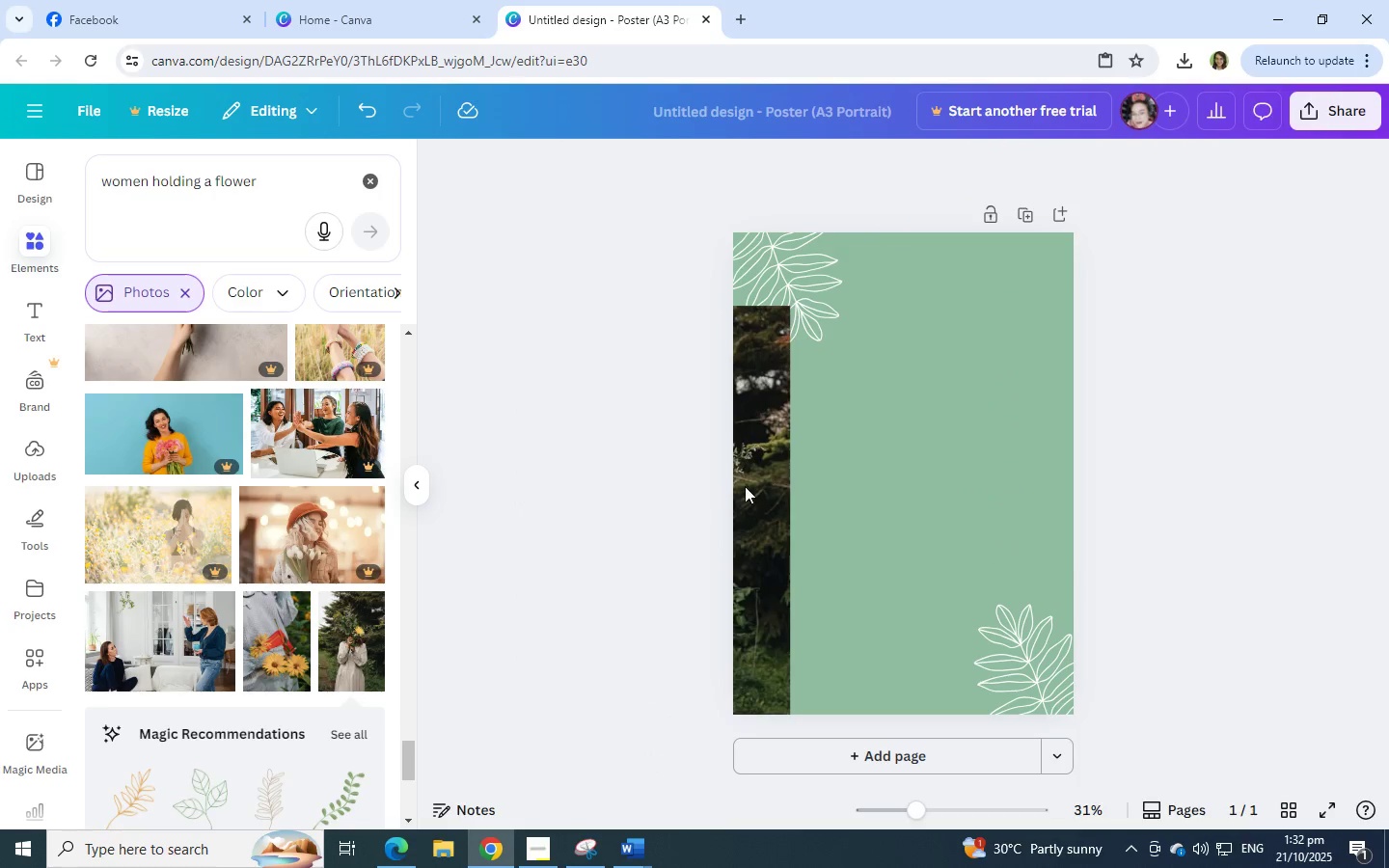 
left_click_drag(start_coordinate=[745, 486], to_coordinate=[959, 429])
 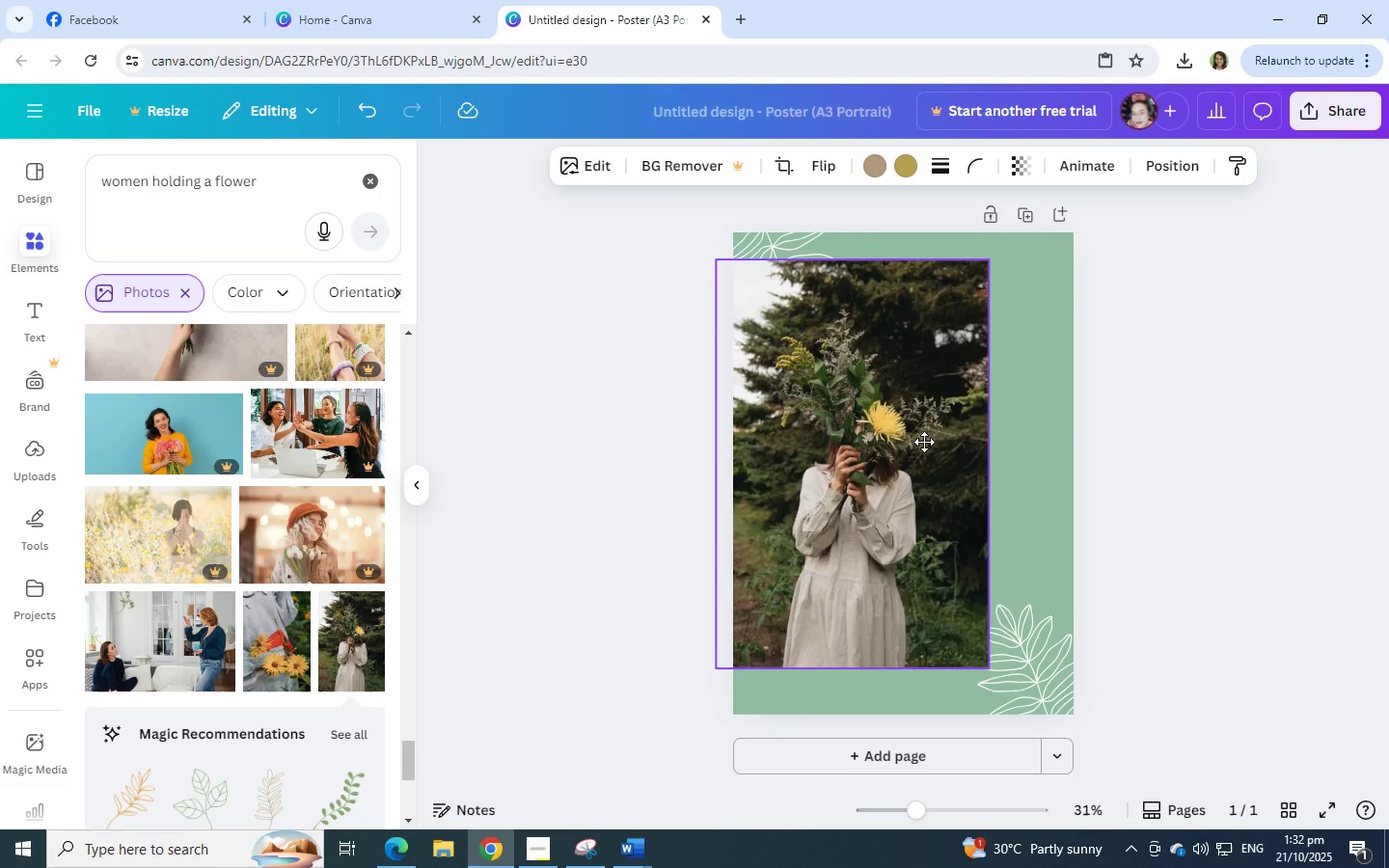 
left_click([907, 454])
 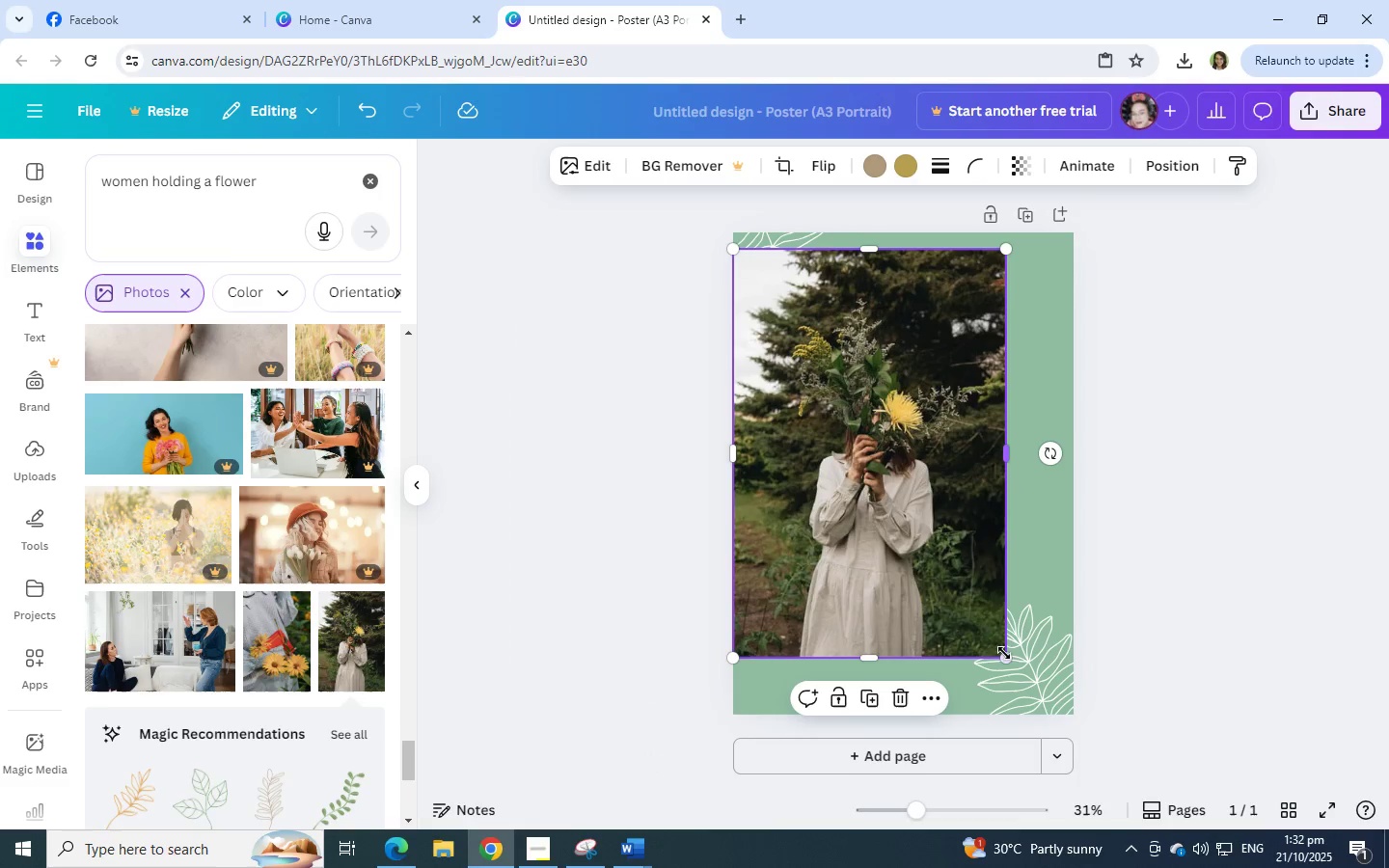 
left_click_drag(start_coordinate=[1004, 656], to_coordinate=[895, 497])
 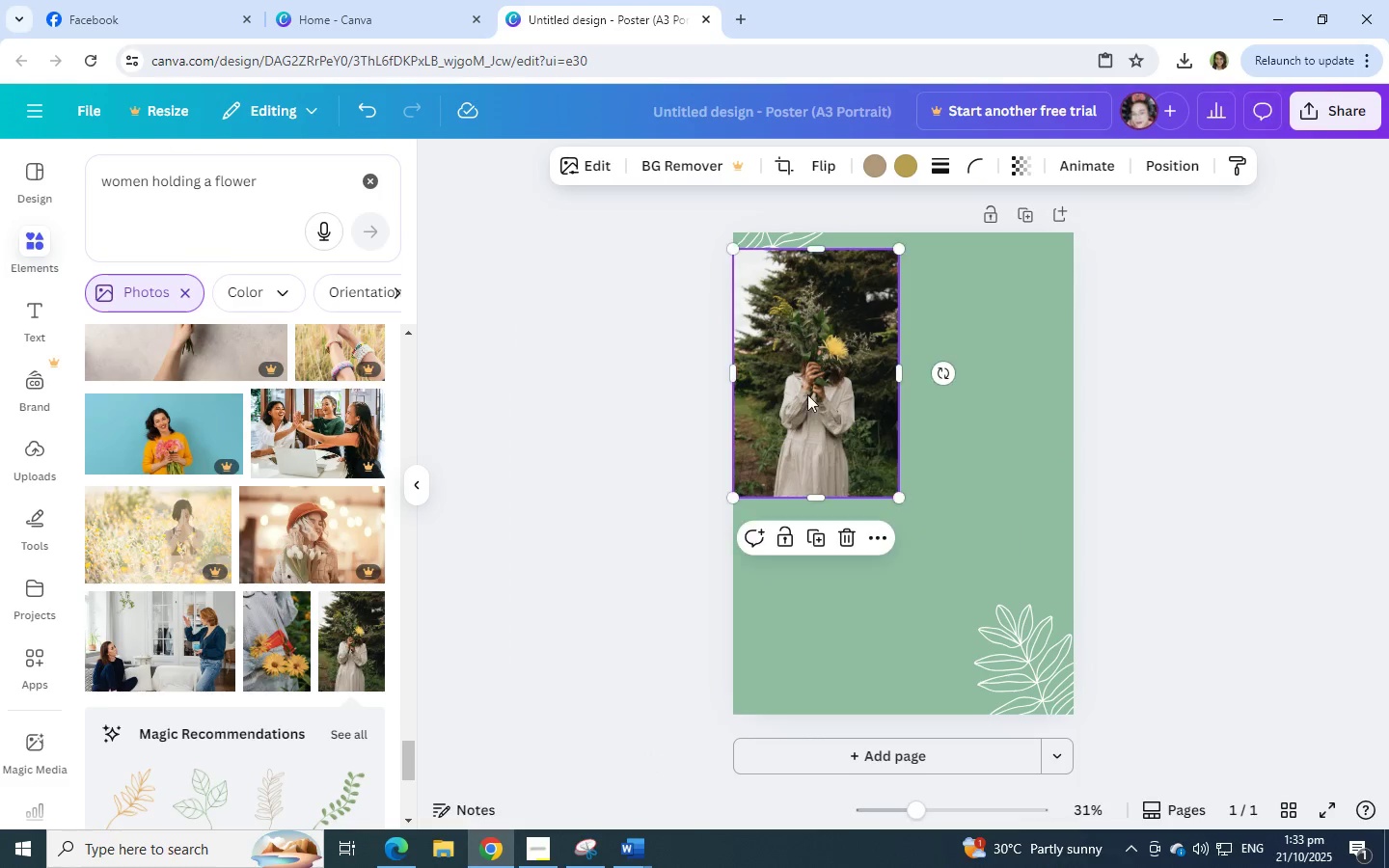 
left_click_drag(start_coordinate=[807, 394], to_coordinate=[901, 470])
 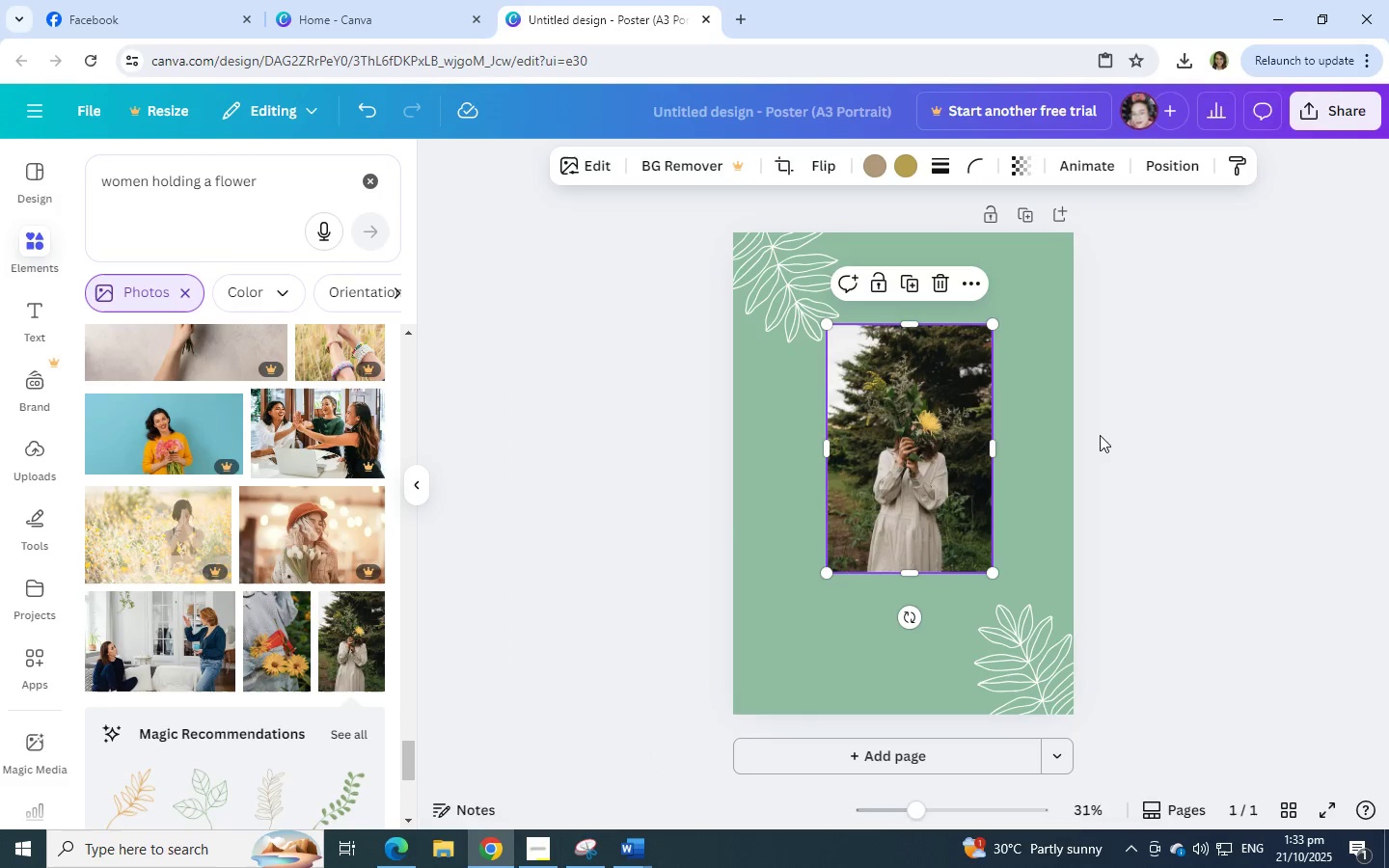 
left_click([1100, 435])
 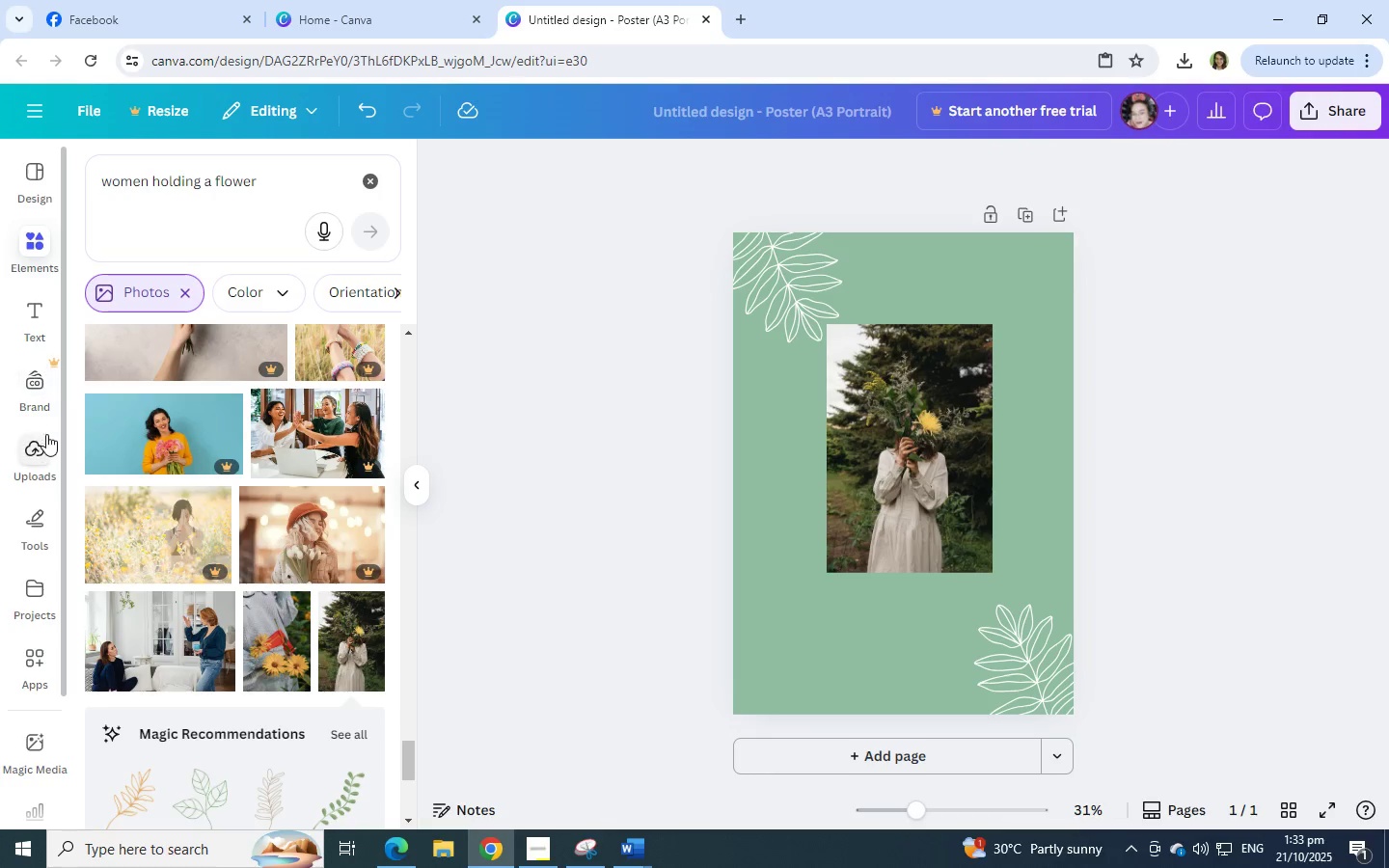 
left_click([46, 452])
 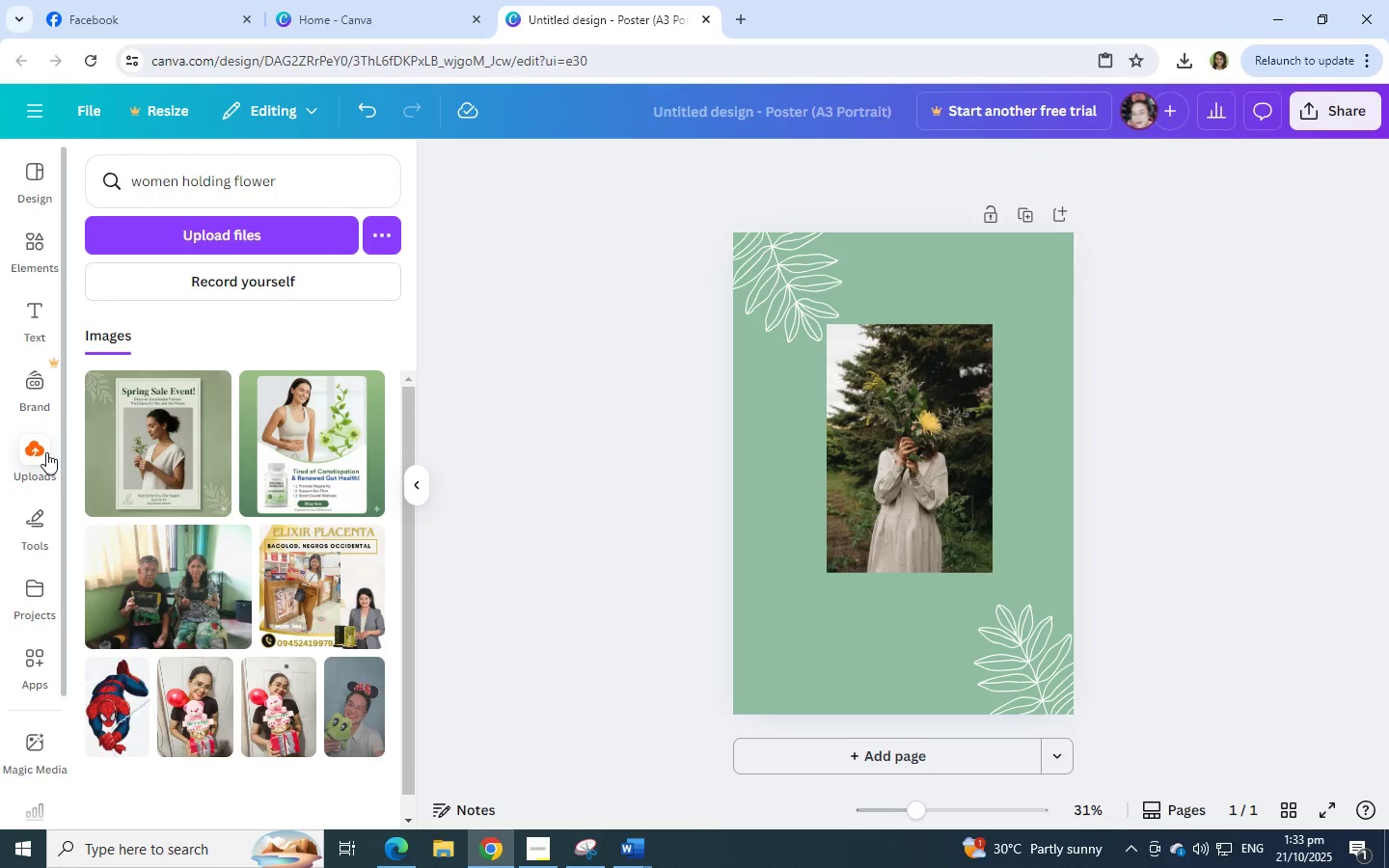 
wait(11.18)
 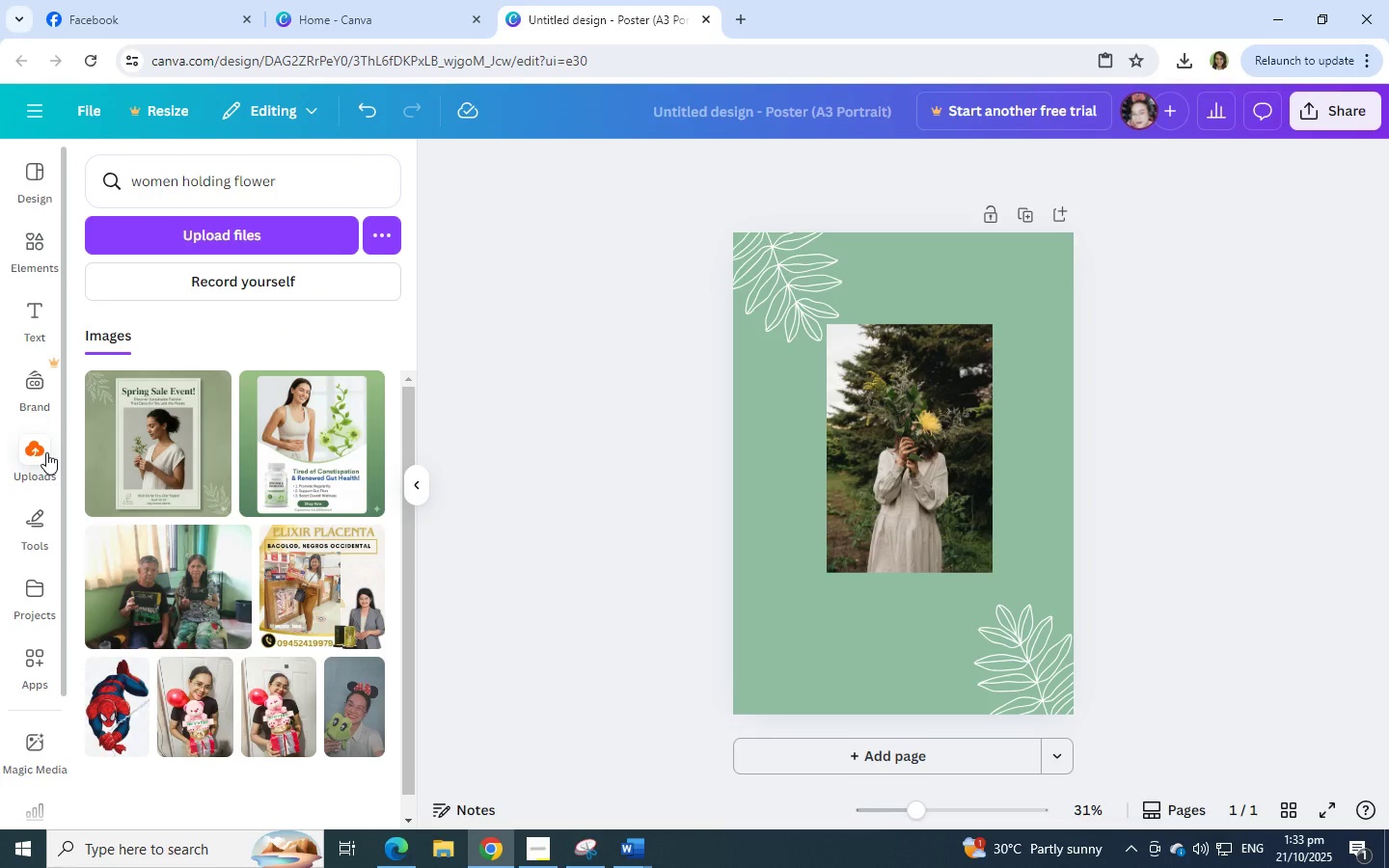 
left_click_drag(start_coordinate=[199, 438], to_coordinate=[209, 437])
 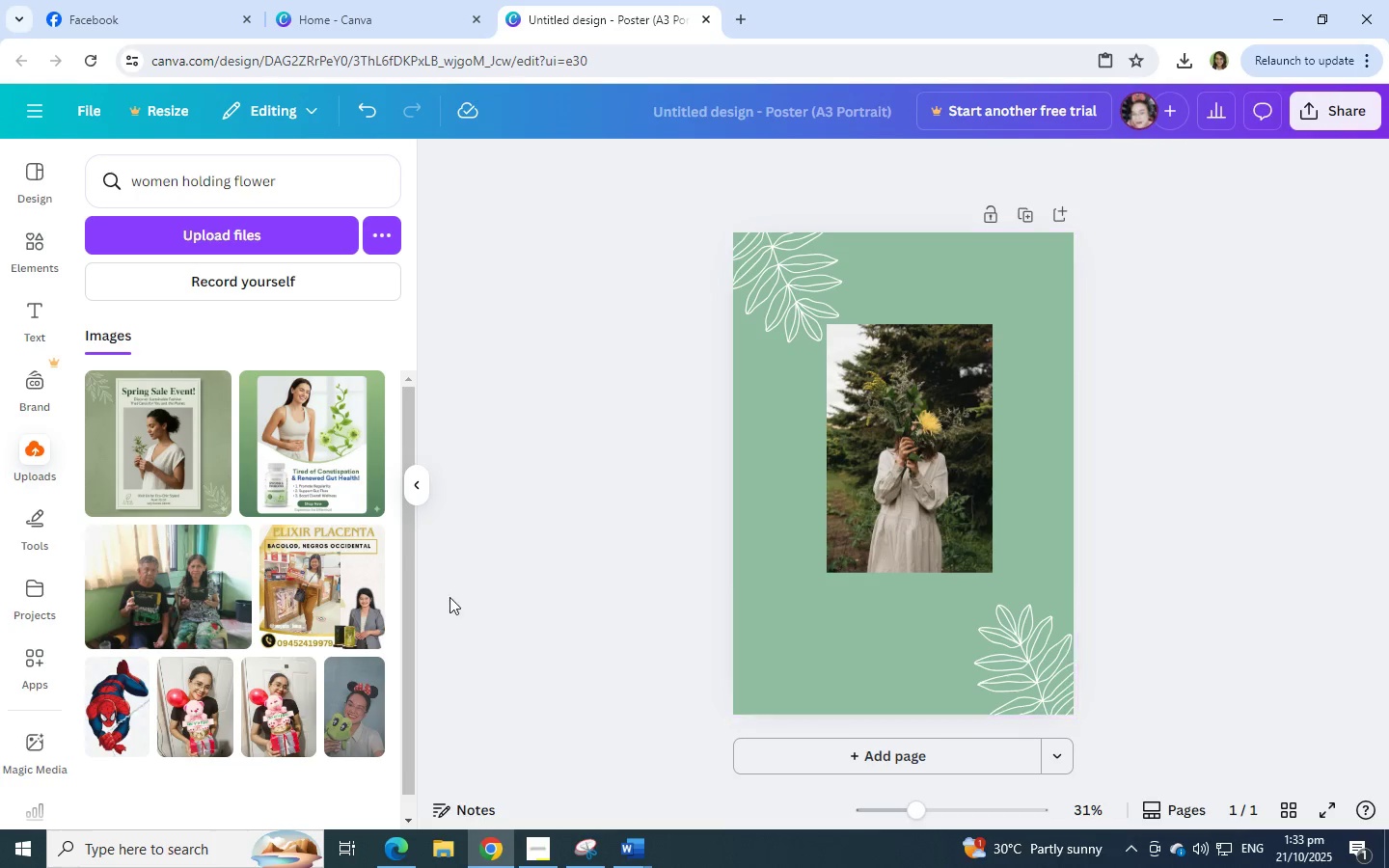 
scroll: coordinate [1105, 727], scroll_direction: down, amount: 4.0
 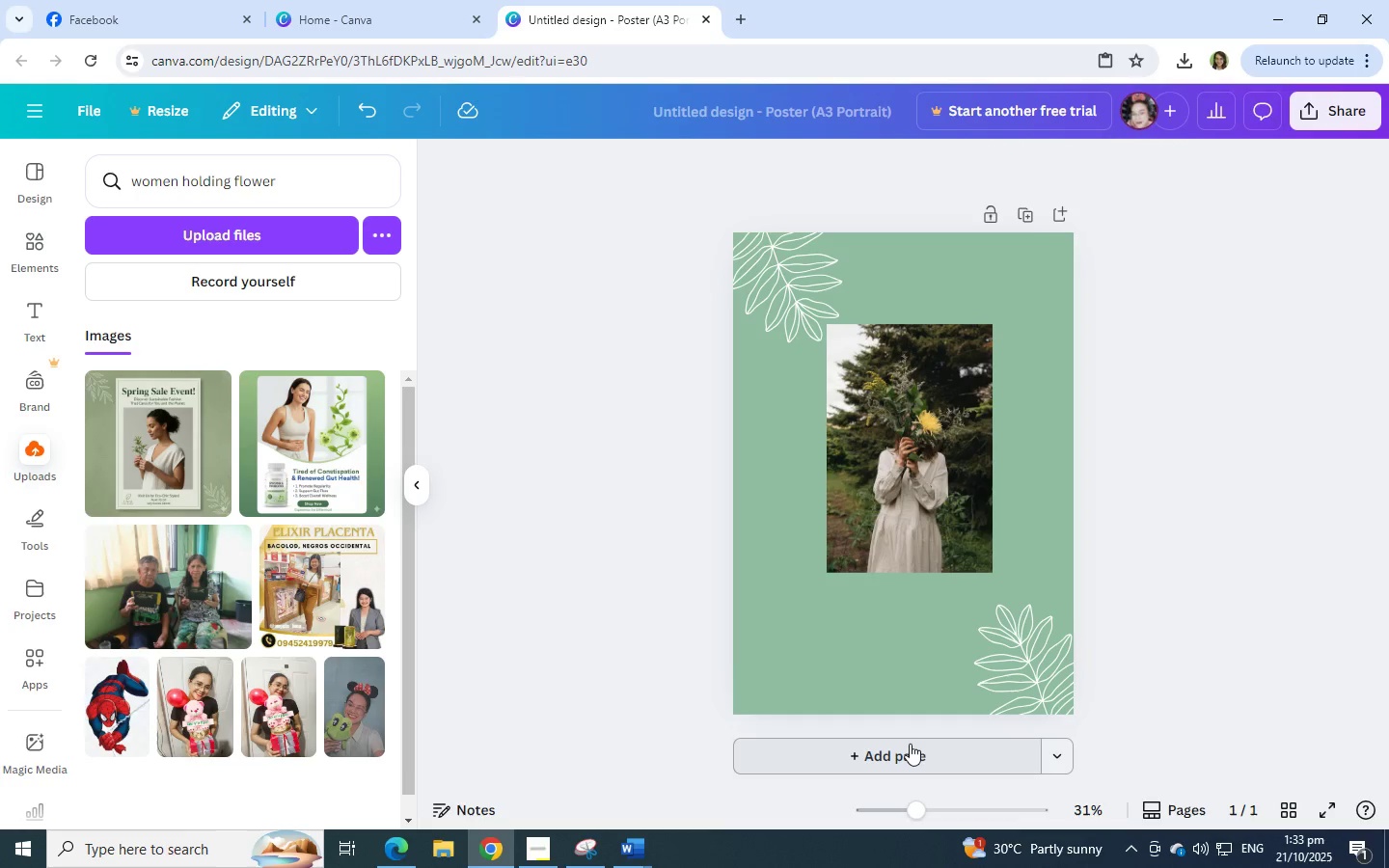 
left_click([910, 744])
 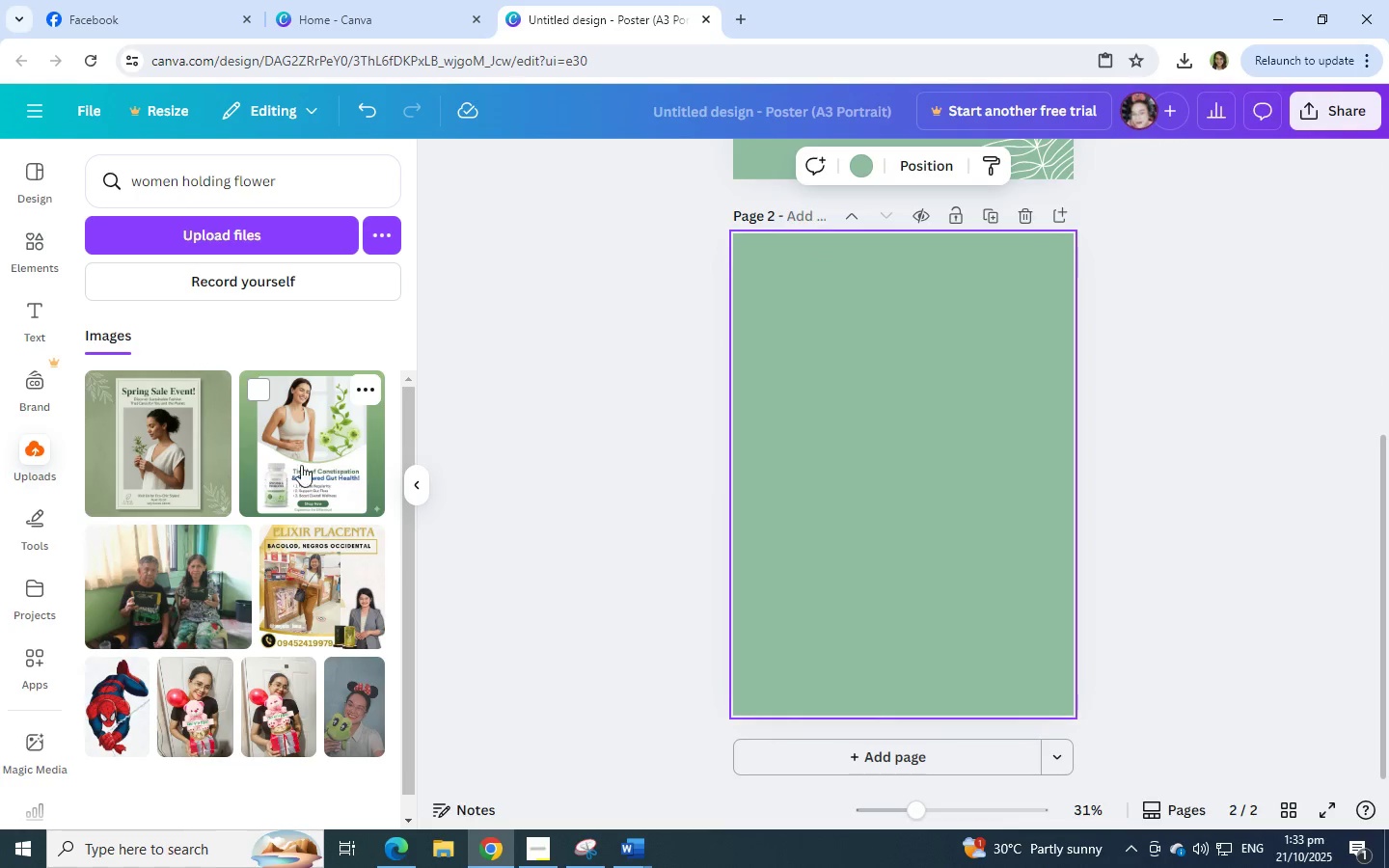 
left_click([189, 461])
 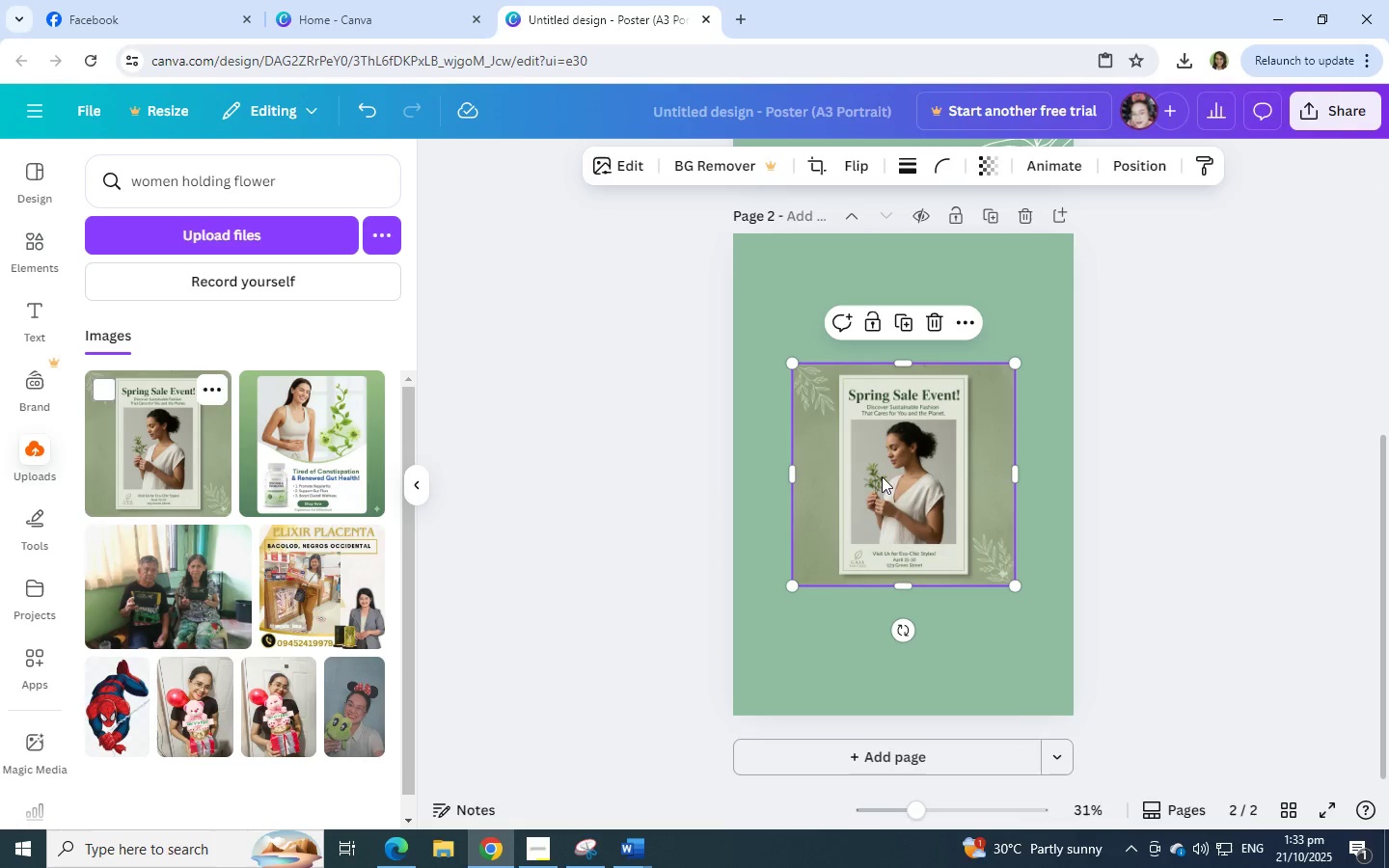 
left_click_drag(start_coordinate=[897, 482], to_coordinate=[864, 428])
 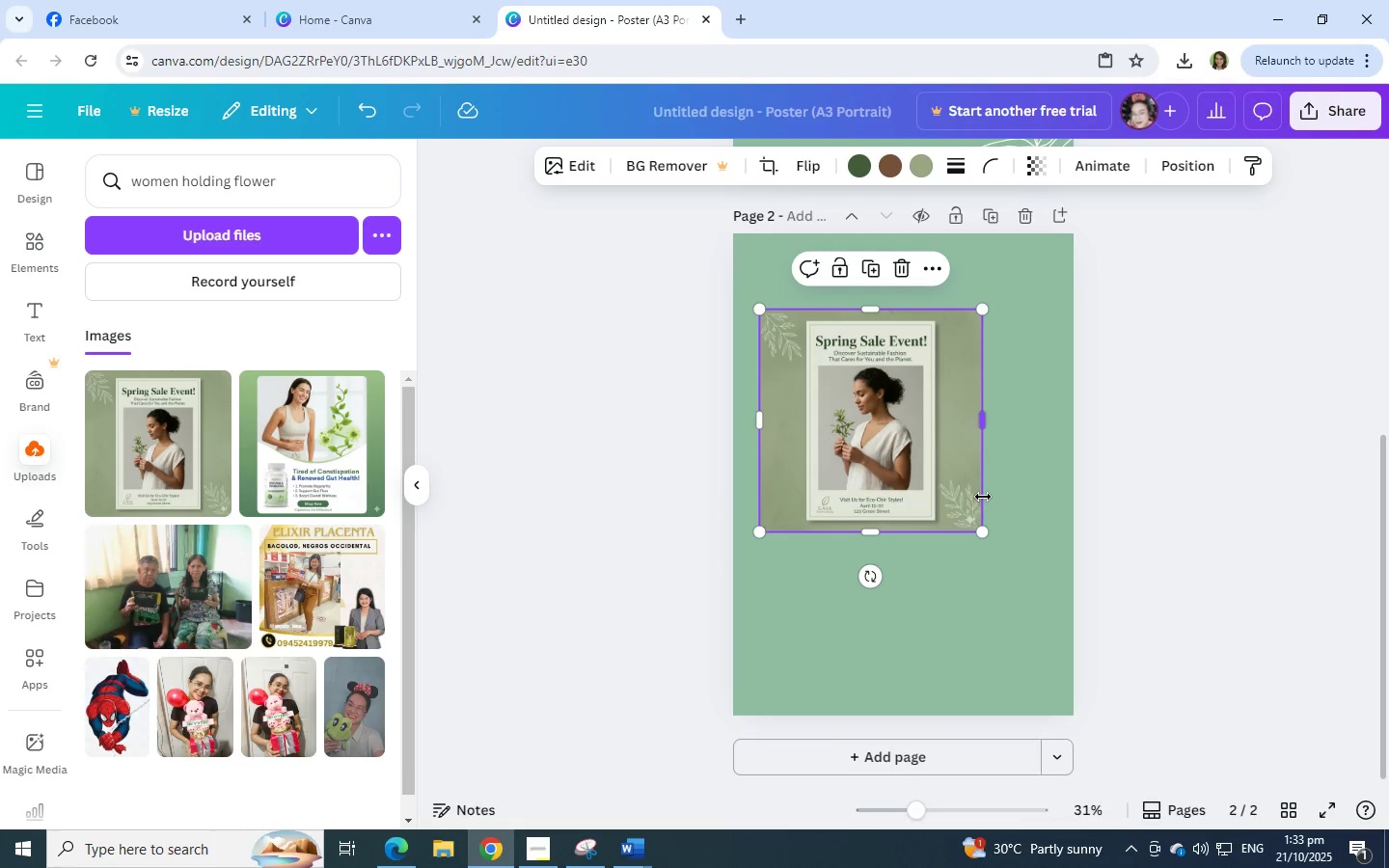 
scroll: coordinate [983, 497], scroll_direction: up, amount: 1.0
 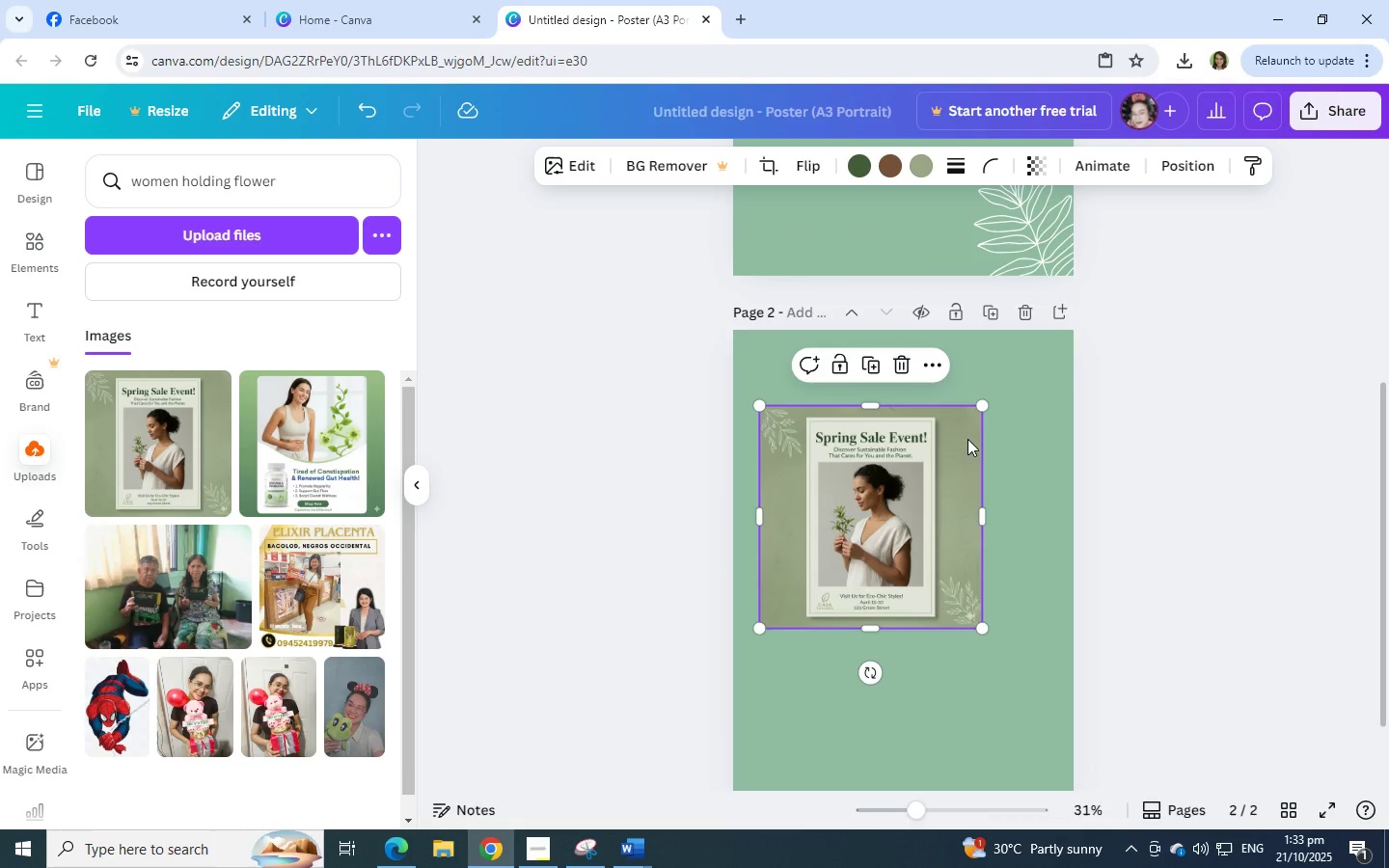 
mouse_move([929, 165])
 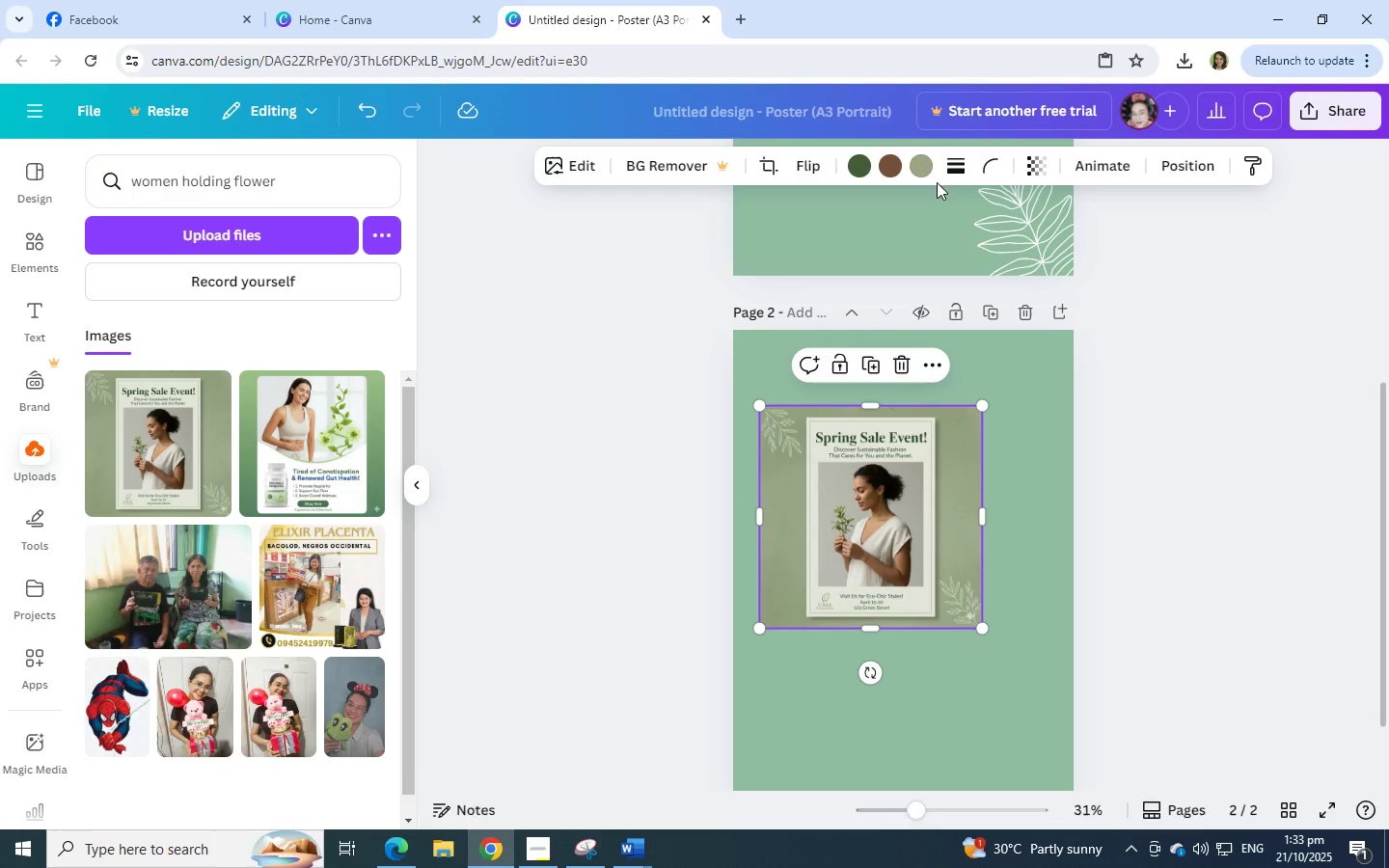 
left_click([924, 172])
 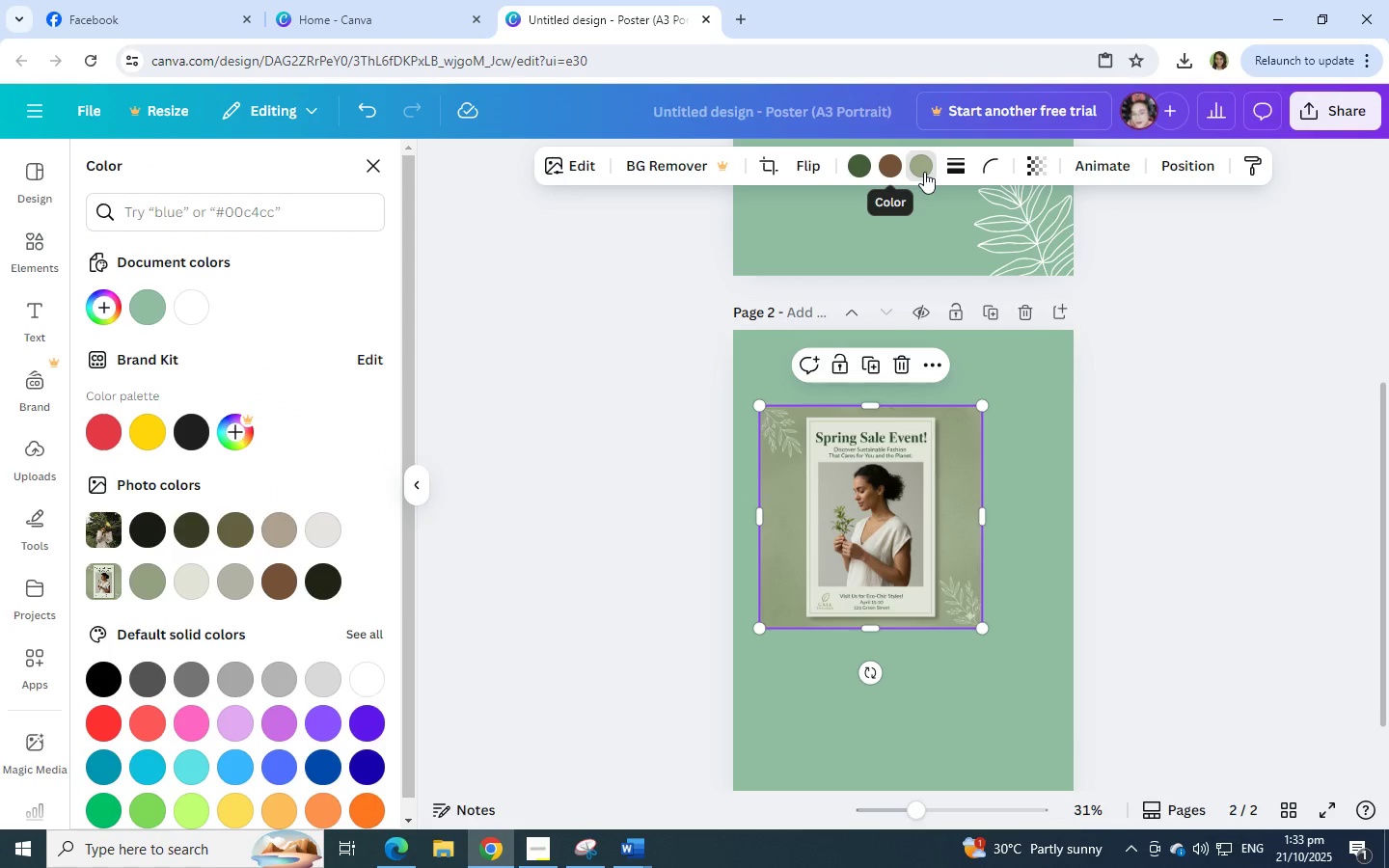 
left_click([903, 445])
 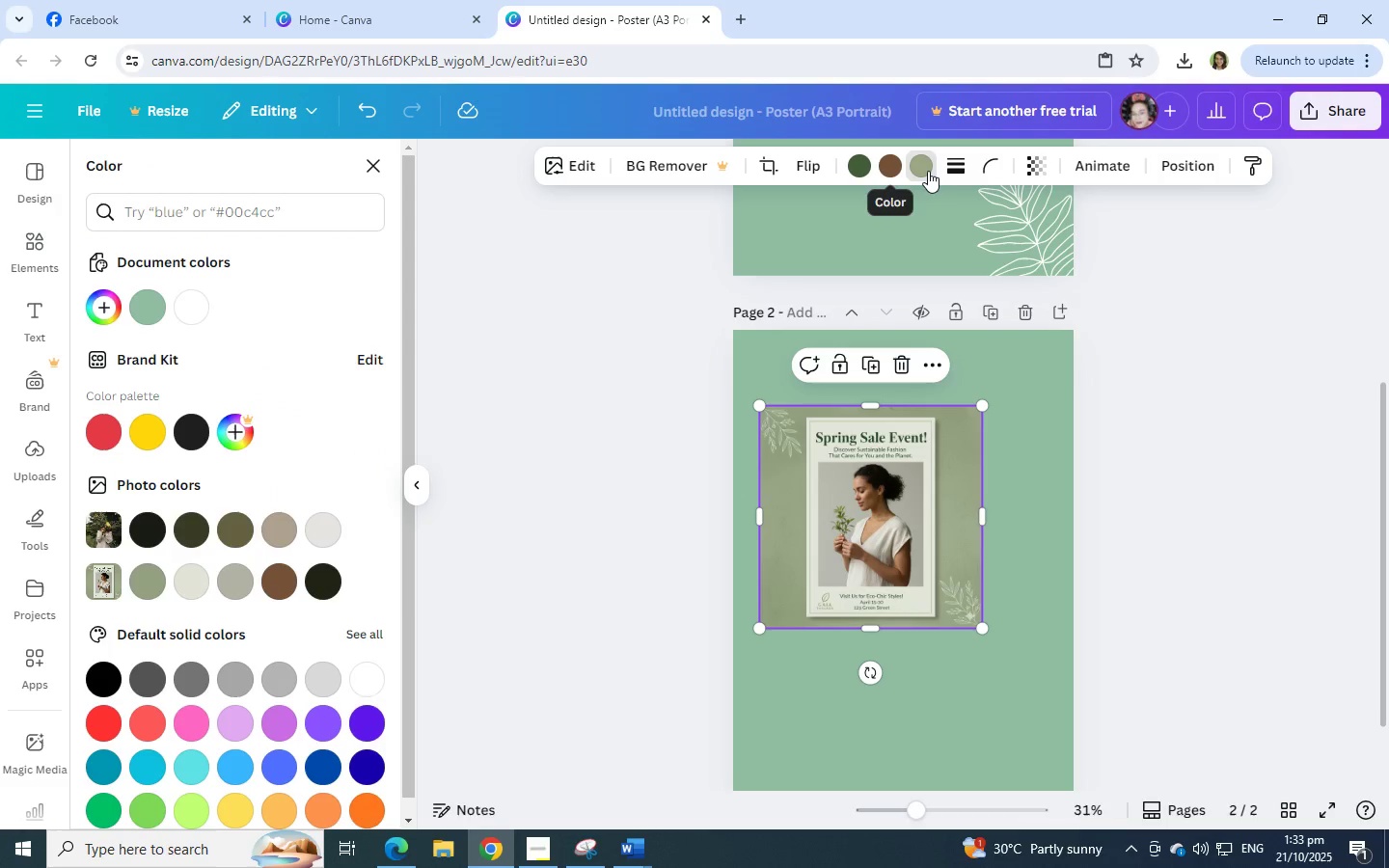 
left_click([928, 171])
 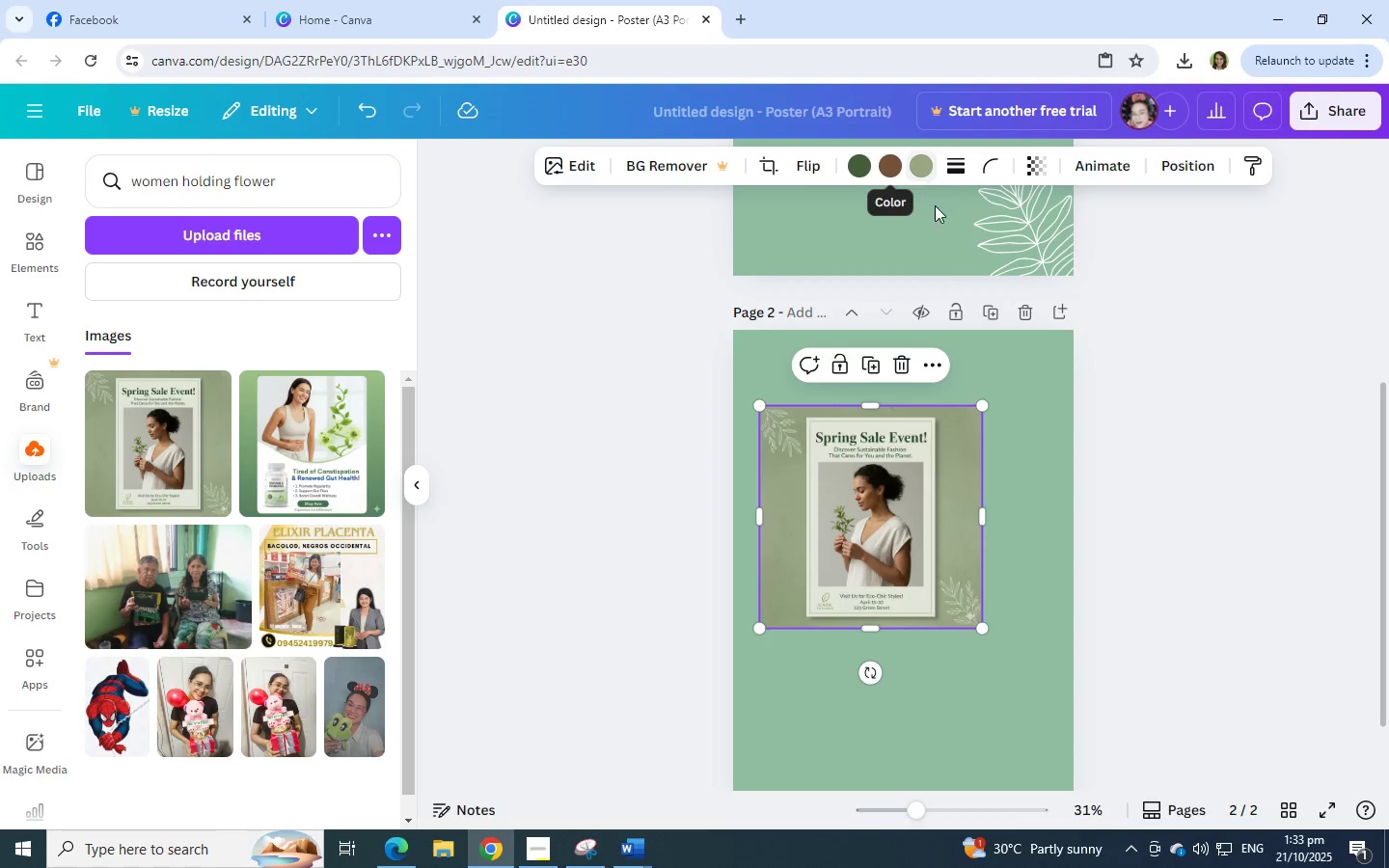 
left_click([919, 240])
 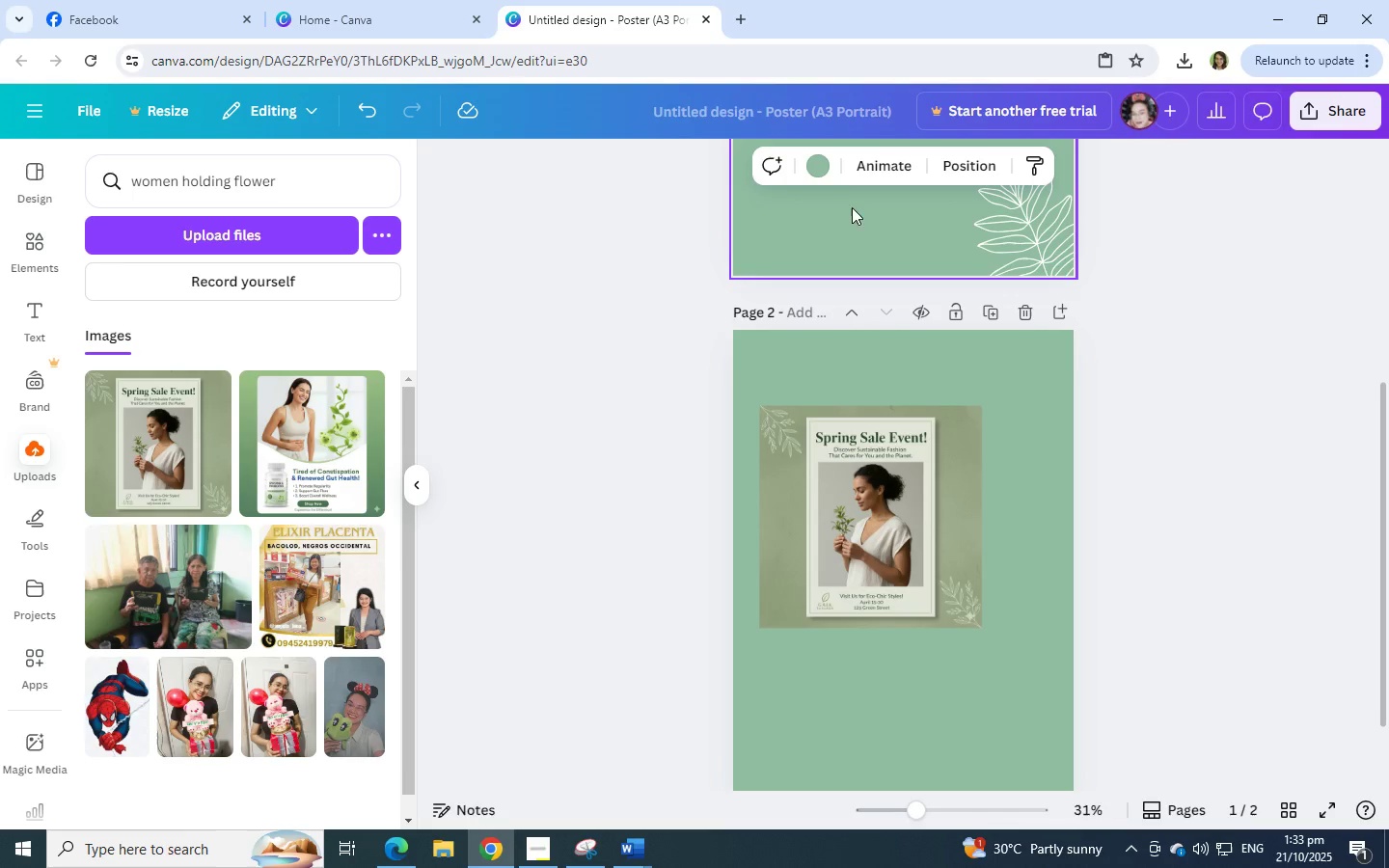 
left_click([825, 167])
 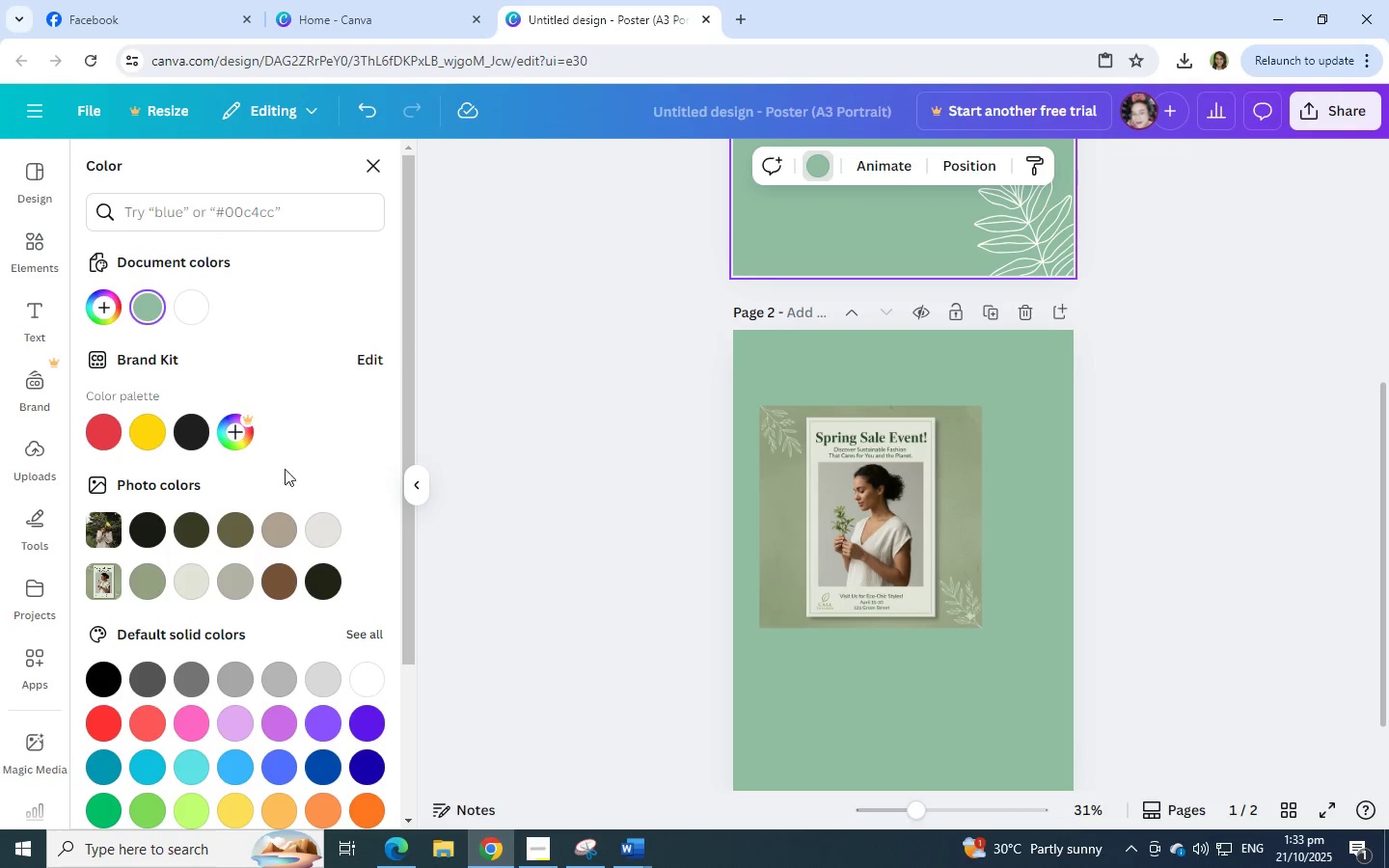 
left_click([844, 520])
 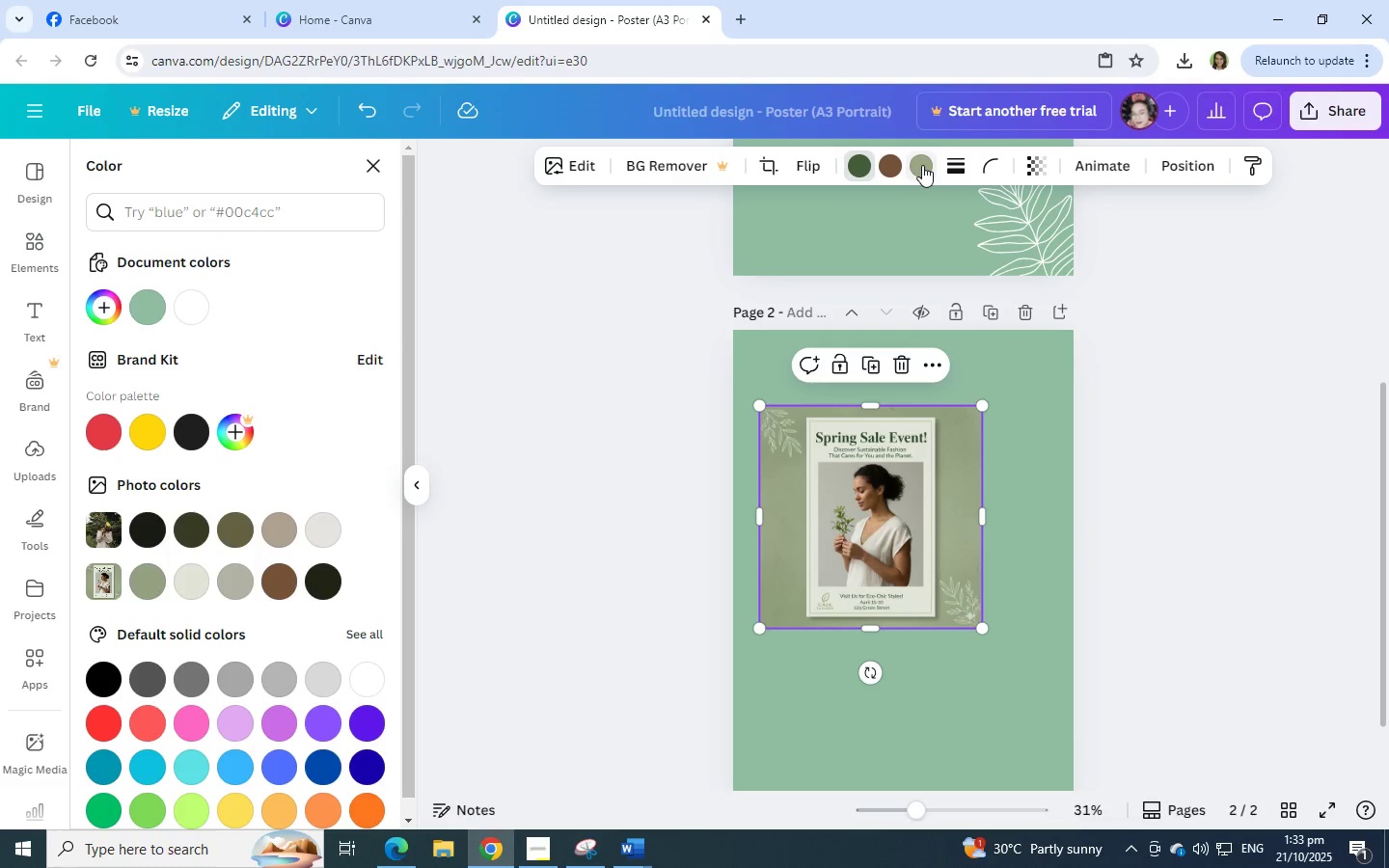 
wait(5.0)
 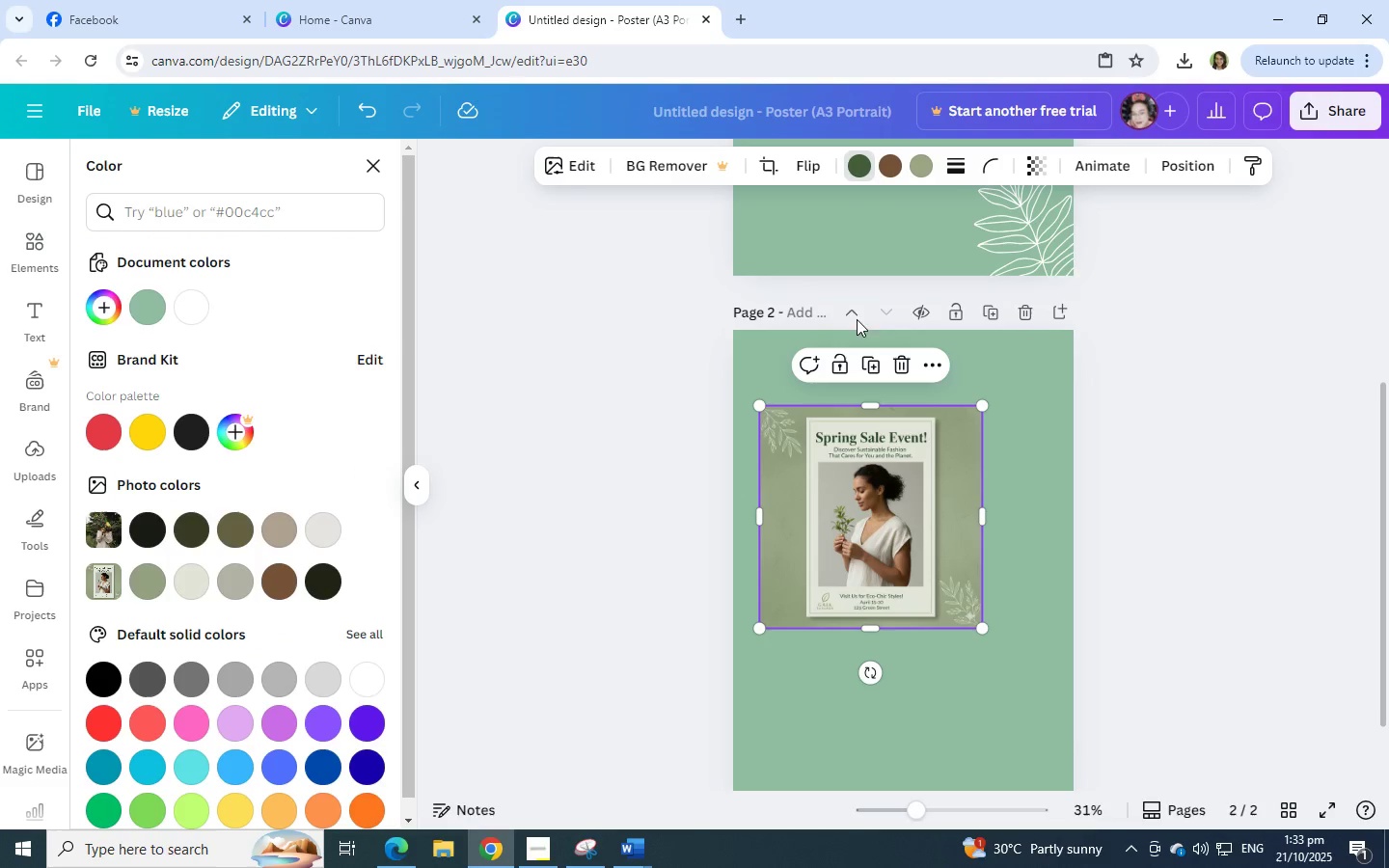 
left_click([922, 165])
 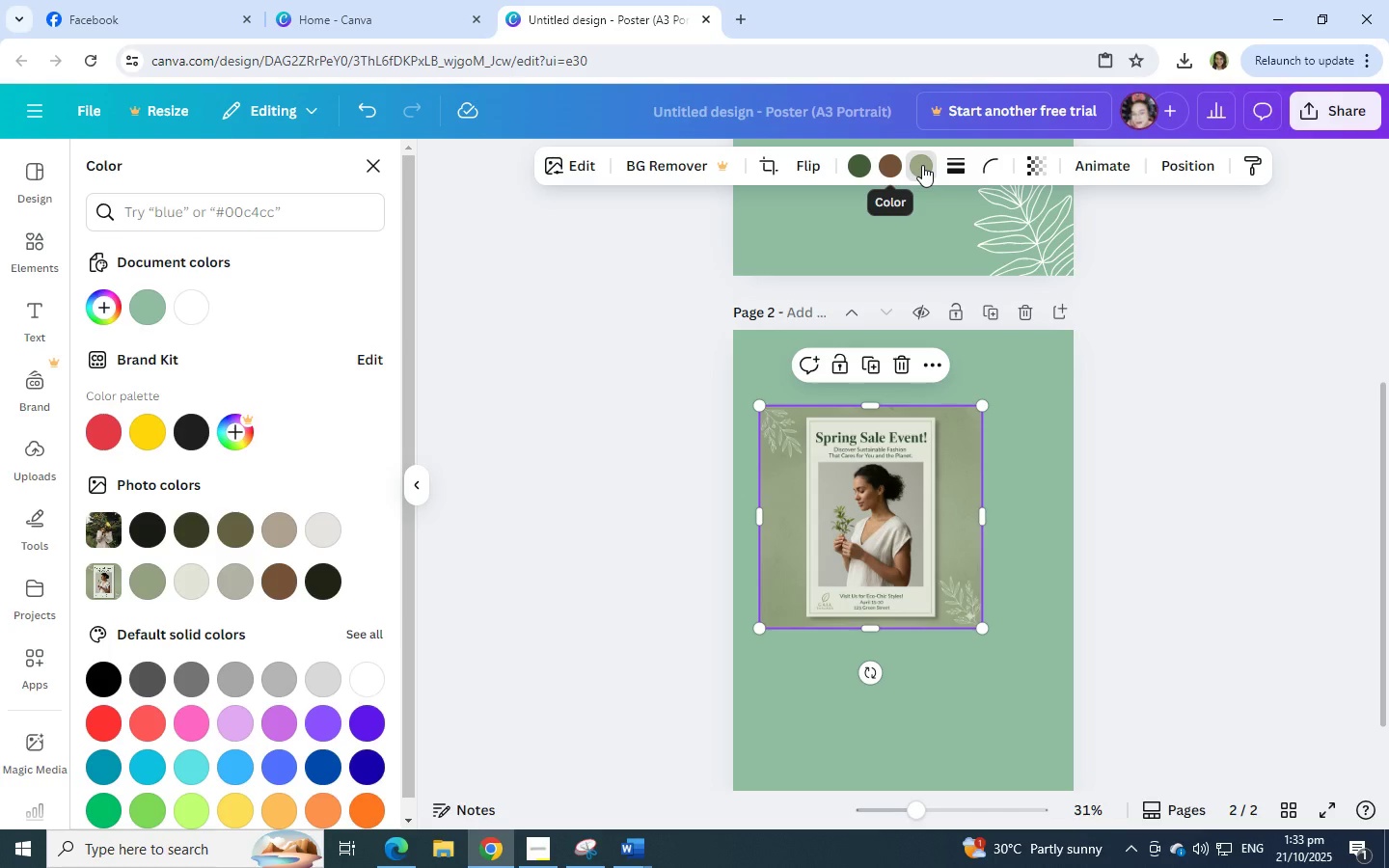 
wait(10.93)
 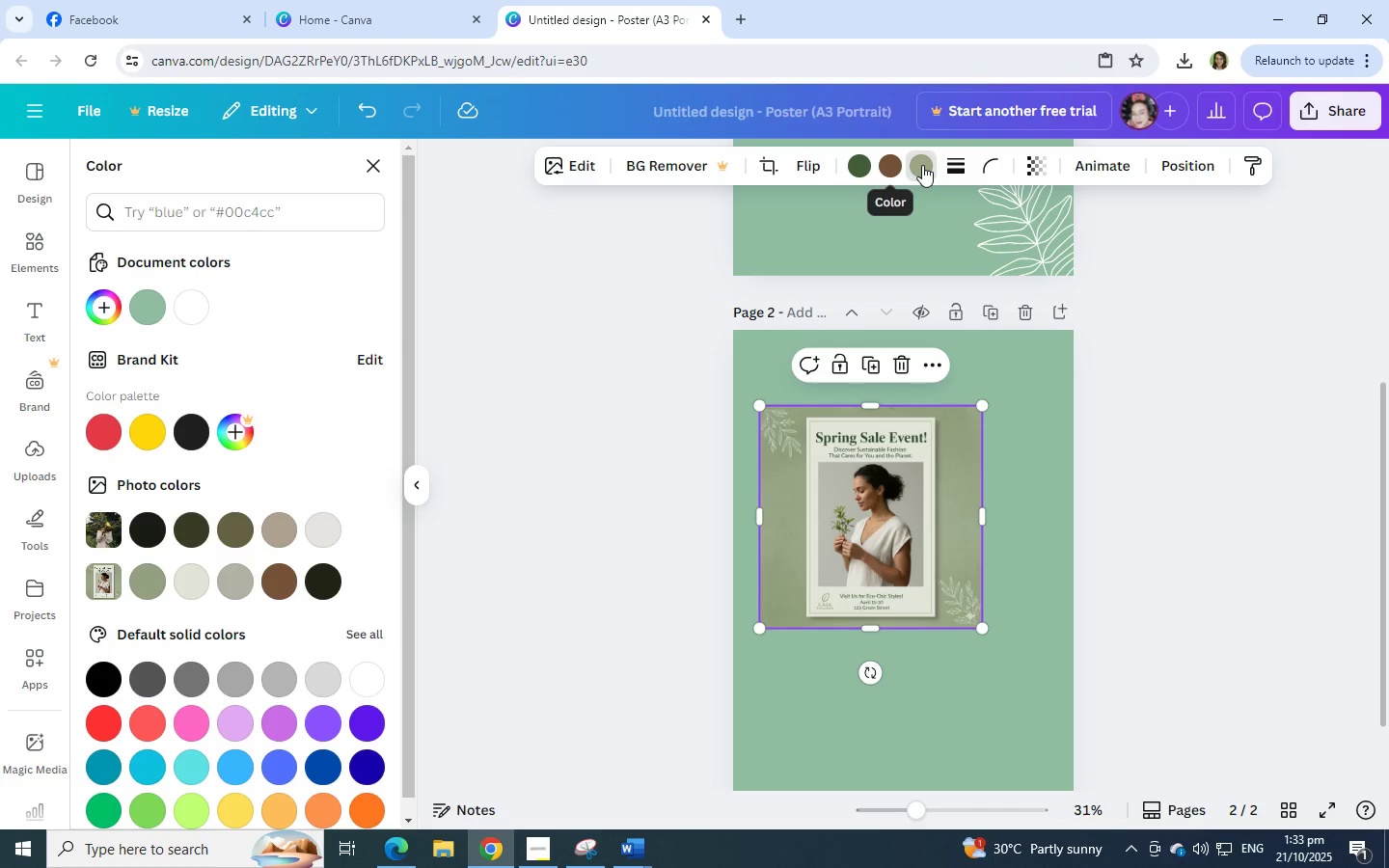 
left_click([772, 249])
 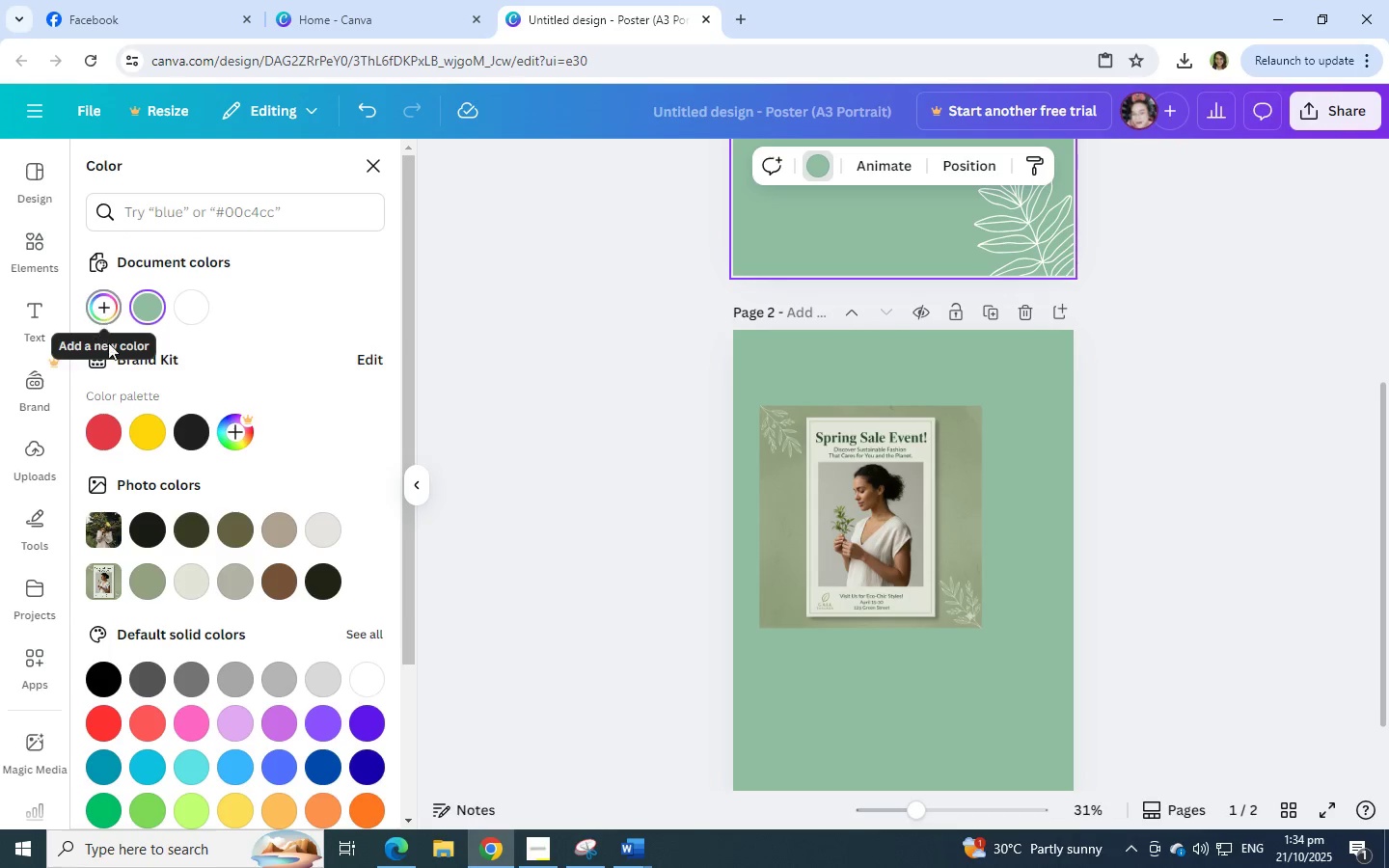 
wait(6.79)
 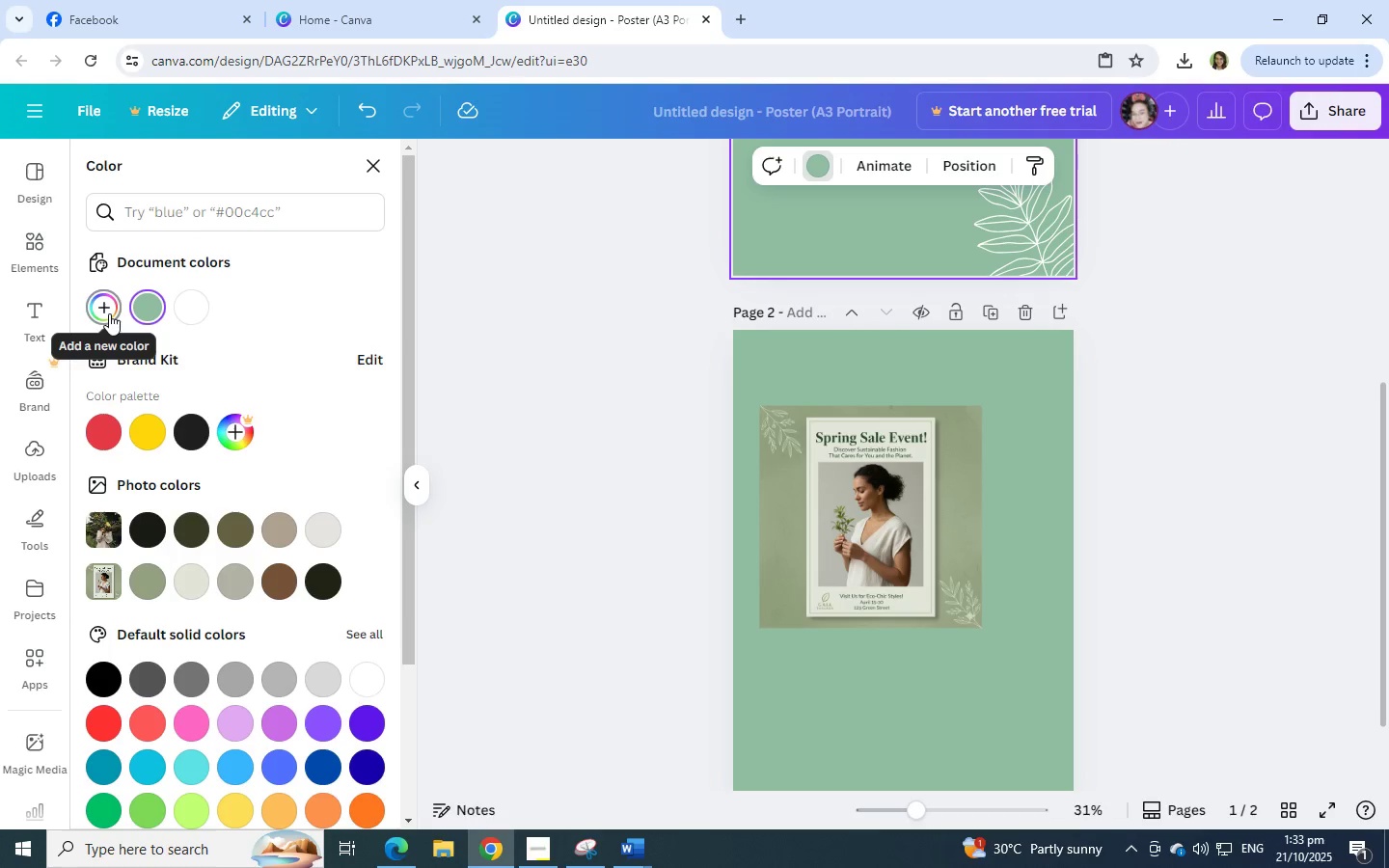 
left_click([151, 587])
 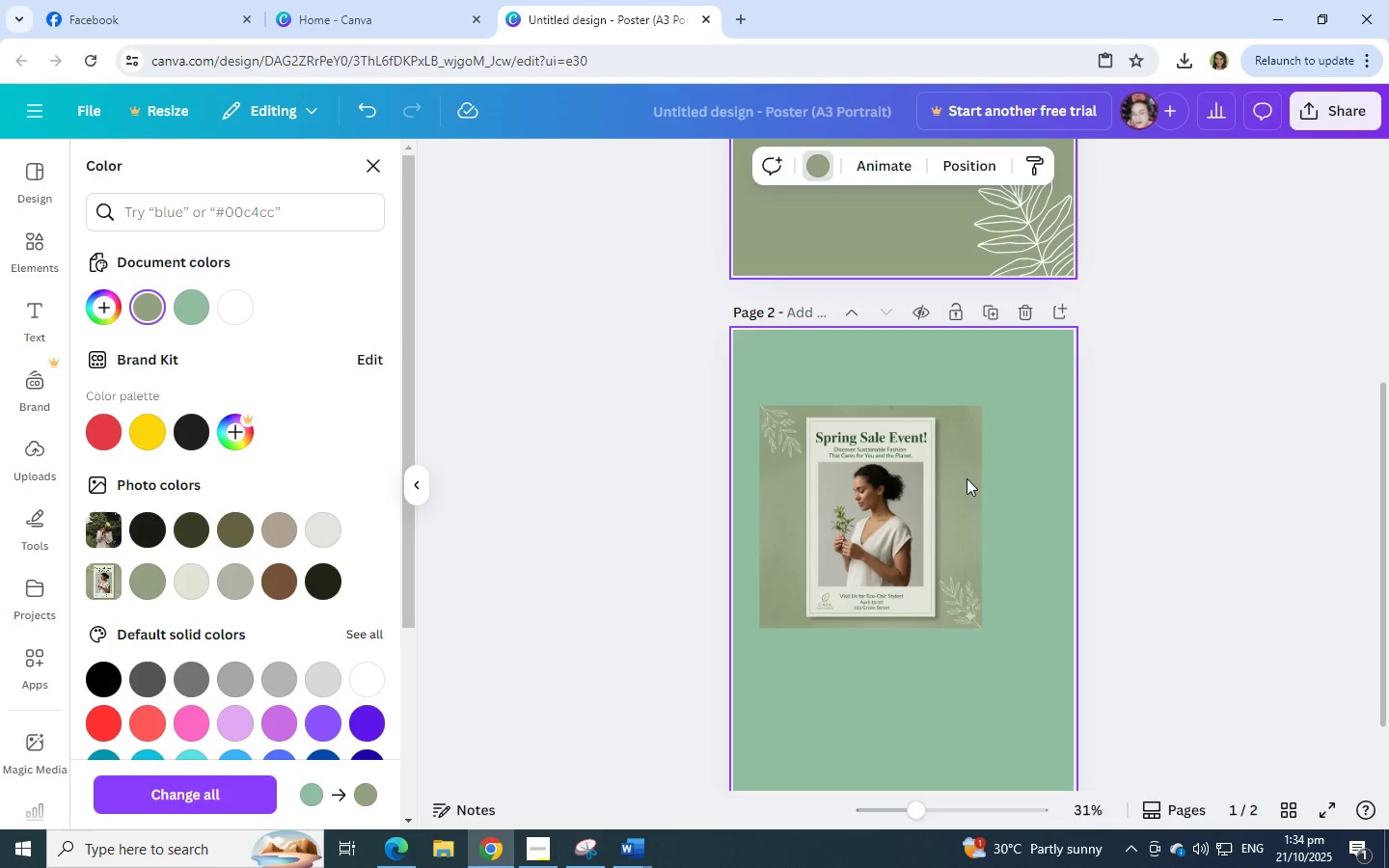 
scroll: coordinate [961, 478], scroll_direction: up, amount: 5.0
 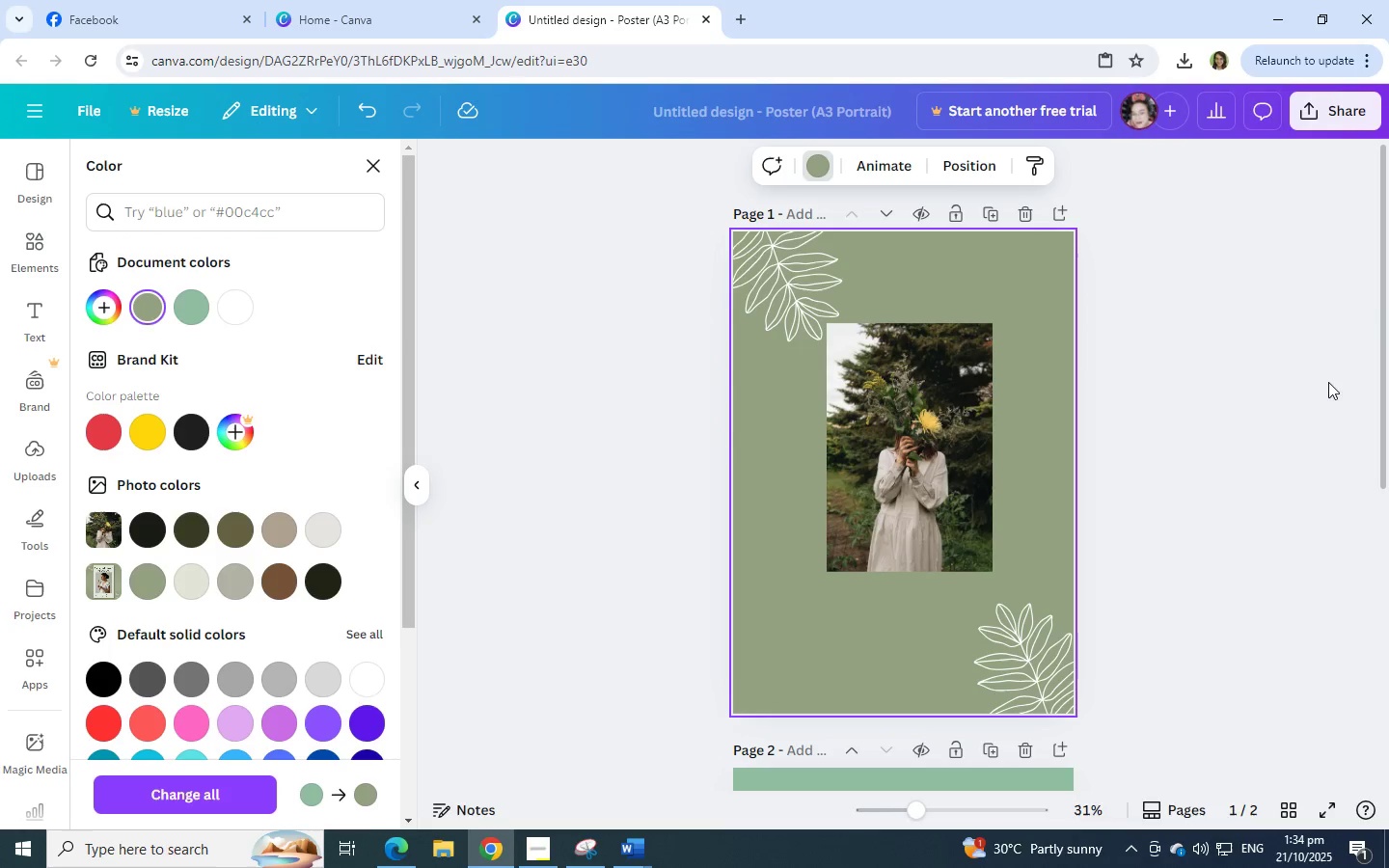 
scroll: coordinate [1305, 409], scroll_direction: down, amount: 5.0
 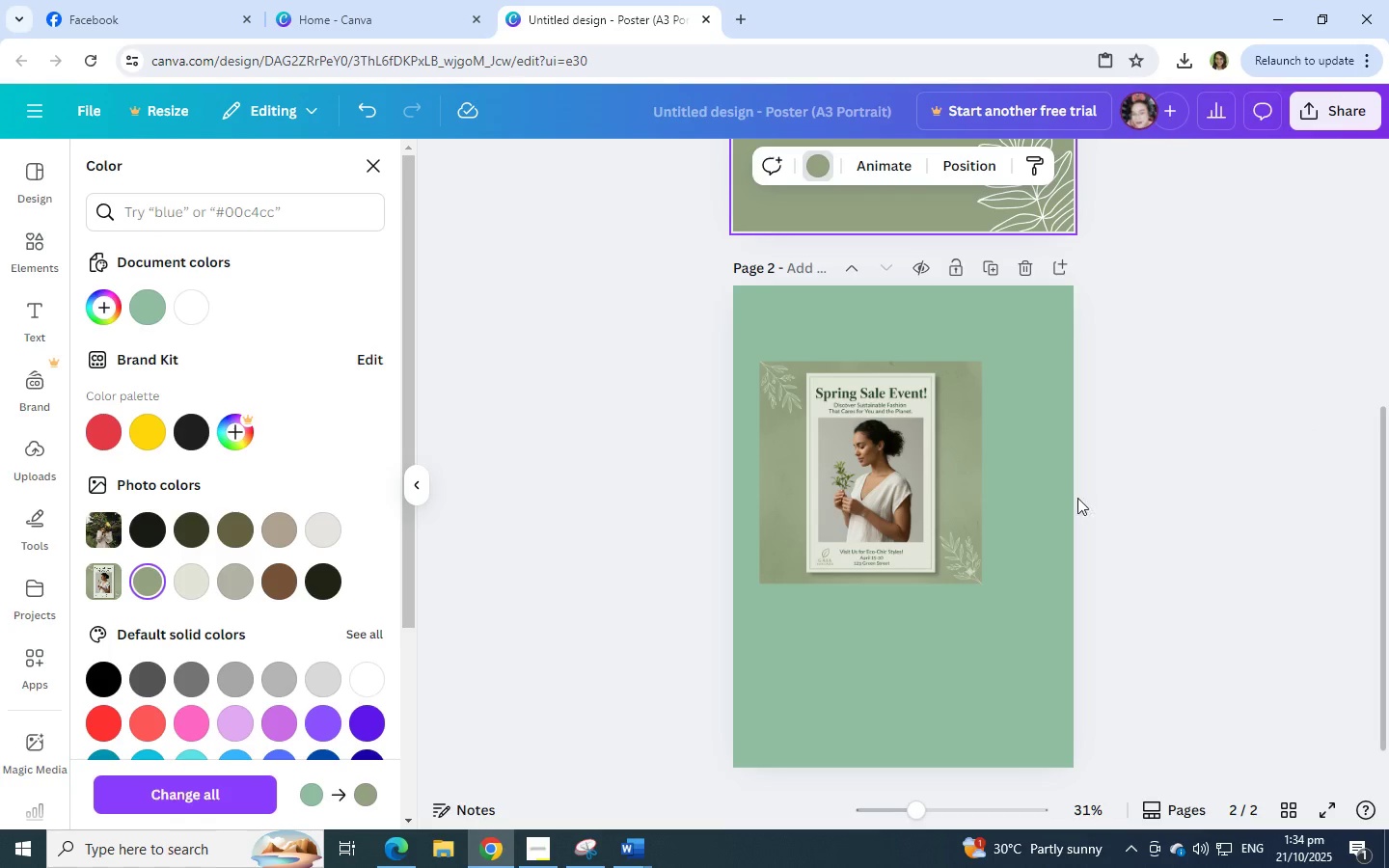 
left_click([934, 506])
 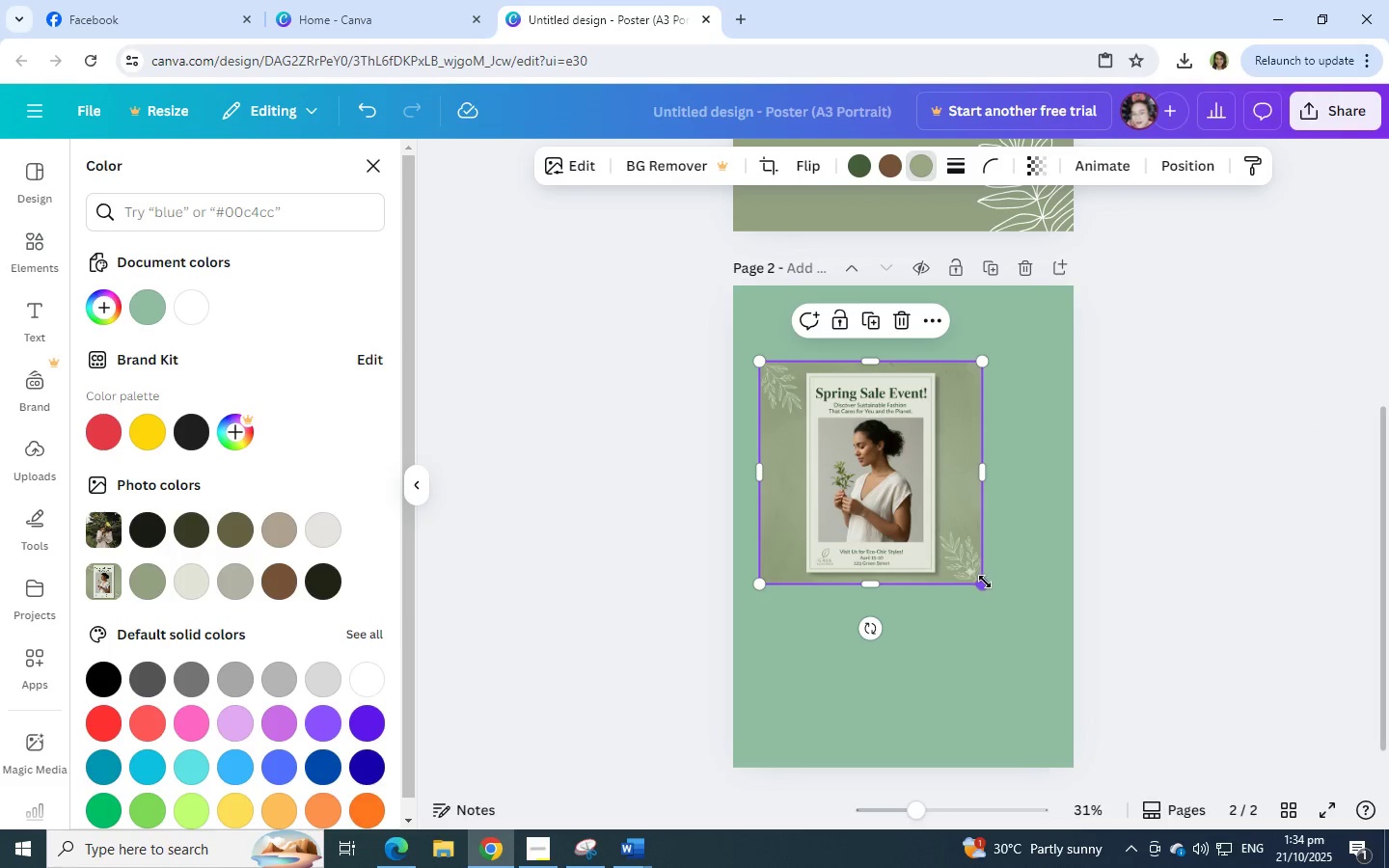 
left_click_drag(start_coordinate=[985, 582], to_coordinate=[1073, 772])
 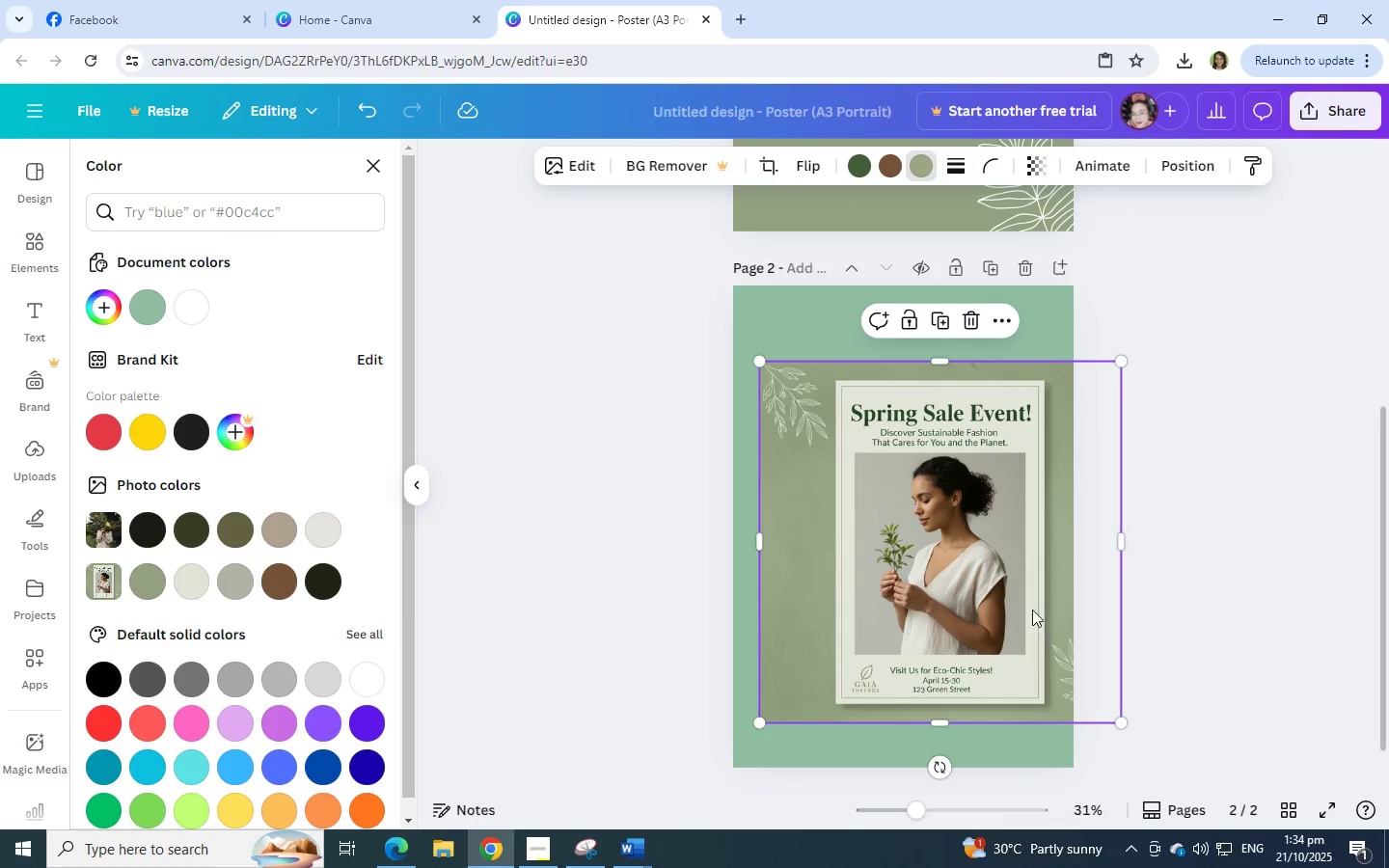 
left_click_drag(start_coordinate=[1031, 610], to_coordinate=[978, 574])
 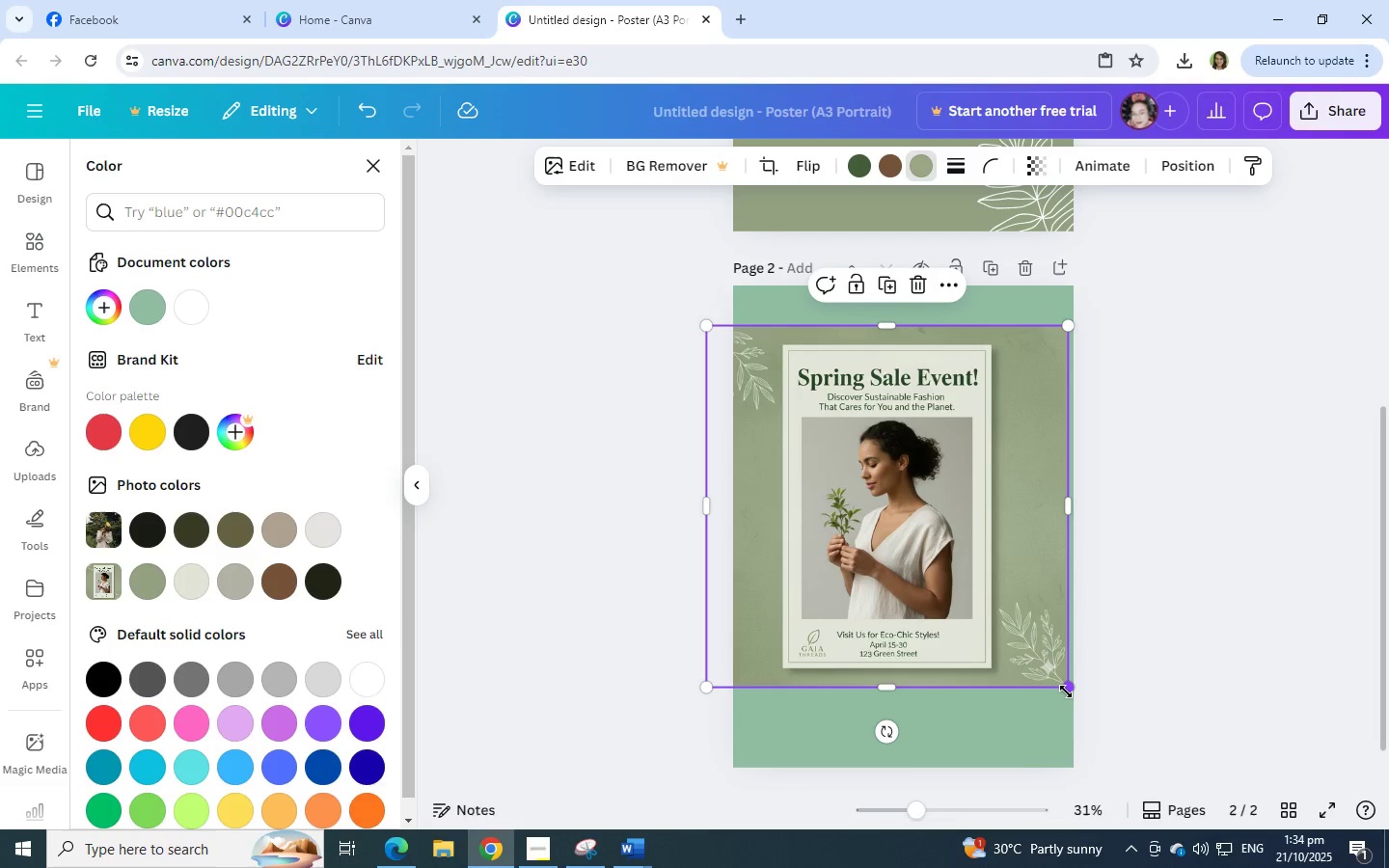 
left_click_drag(start_coordinate=[1069, 690], to_coordinate=[1034, 612])
 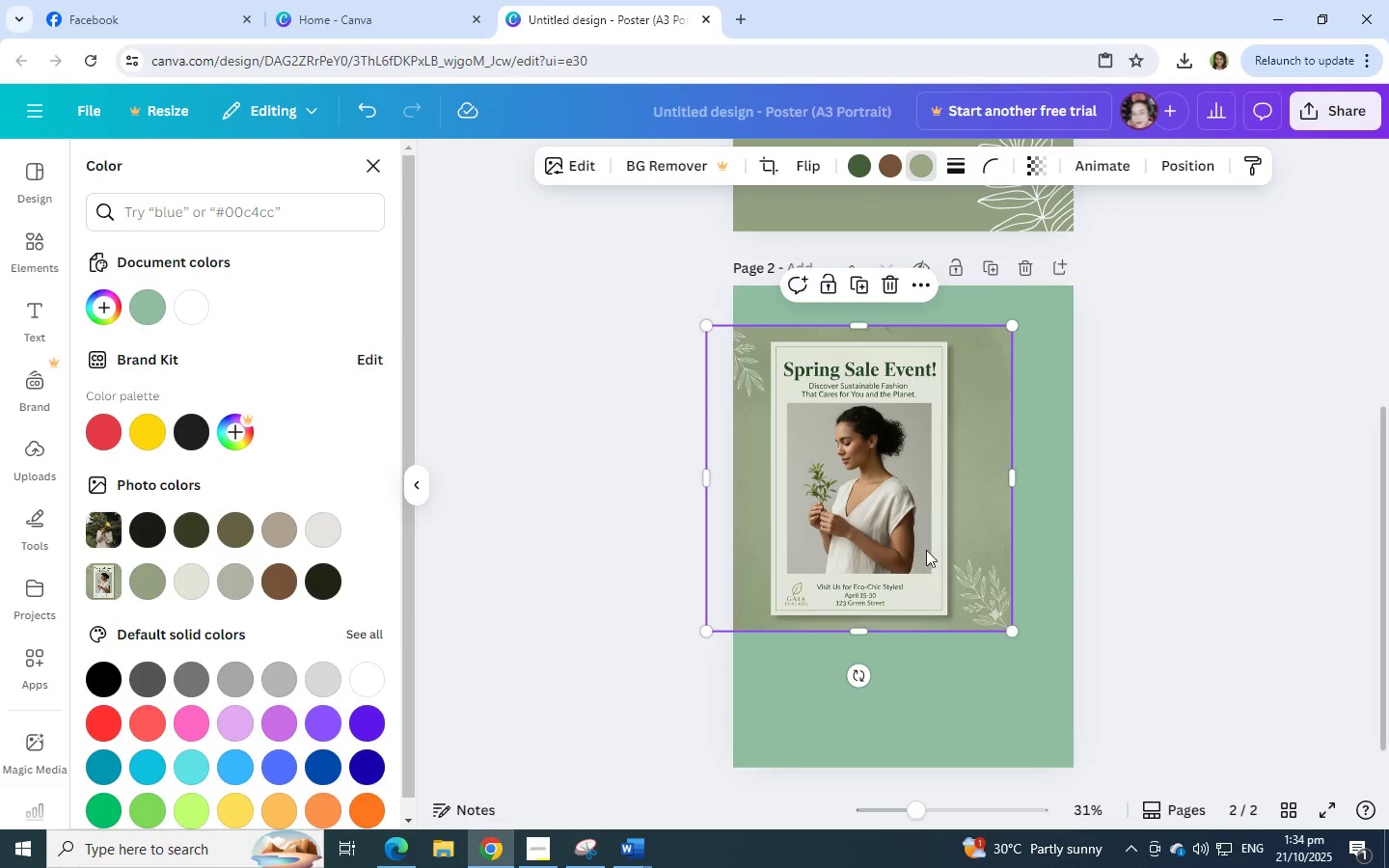 
left_click_drag(start_coordinate=[915, 546], to_coordinate=[951, 560])
 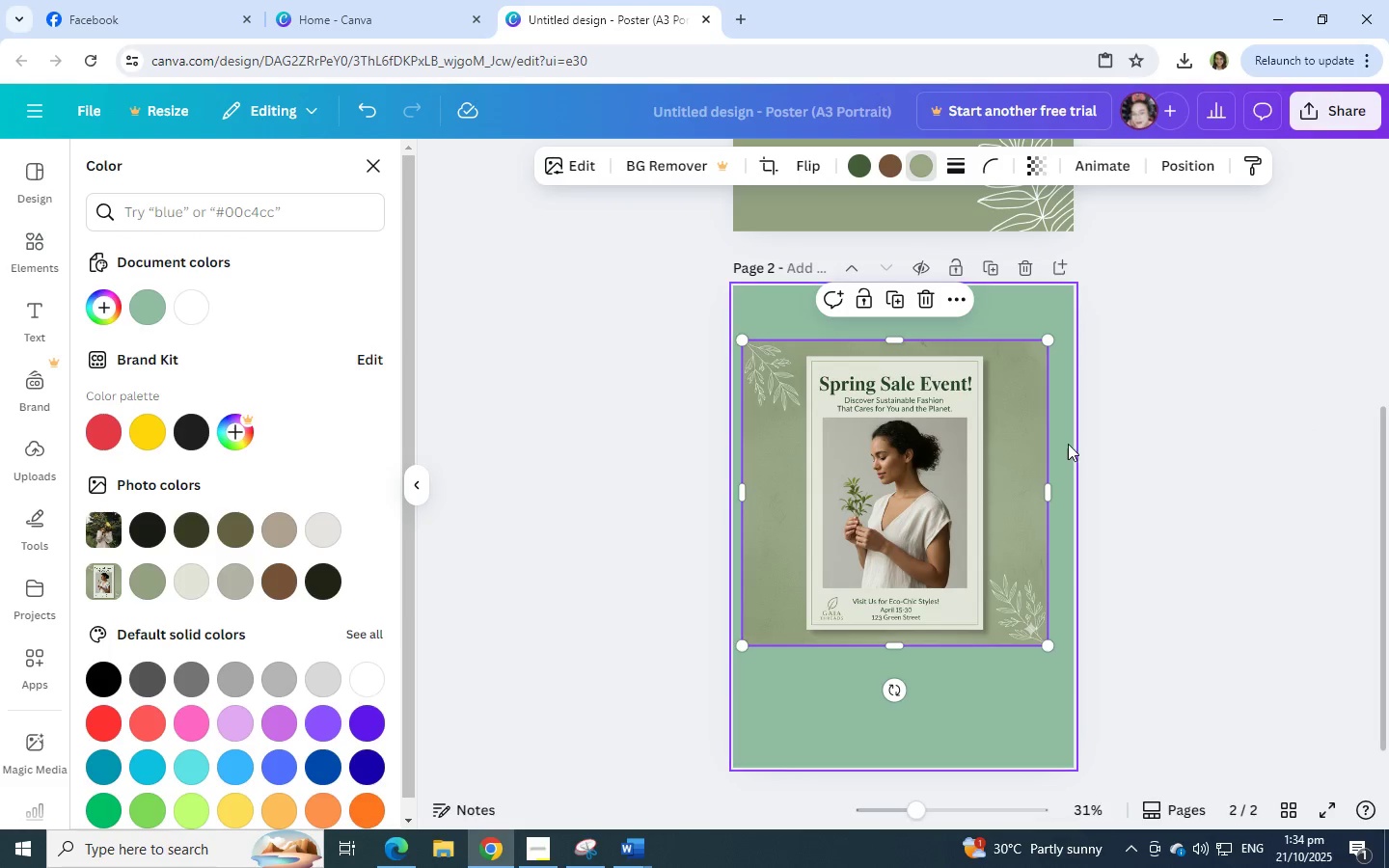 
scroll: coordinate [1082, 450], scroll_direction: up, amount: 5.0
 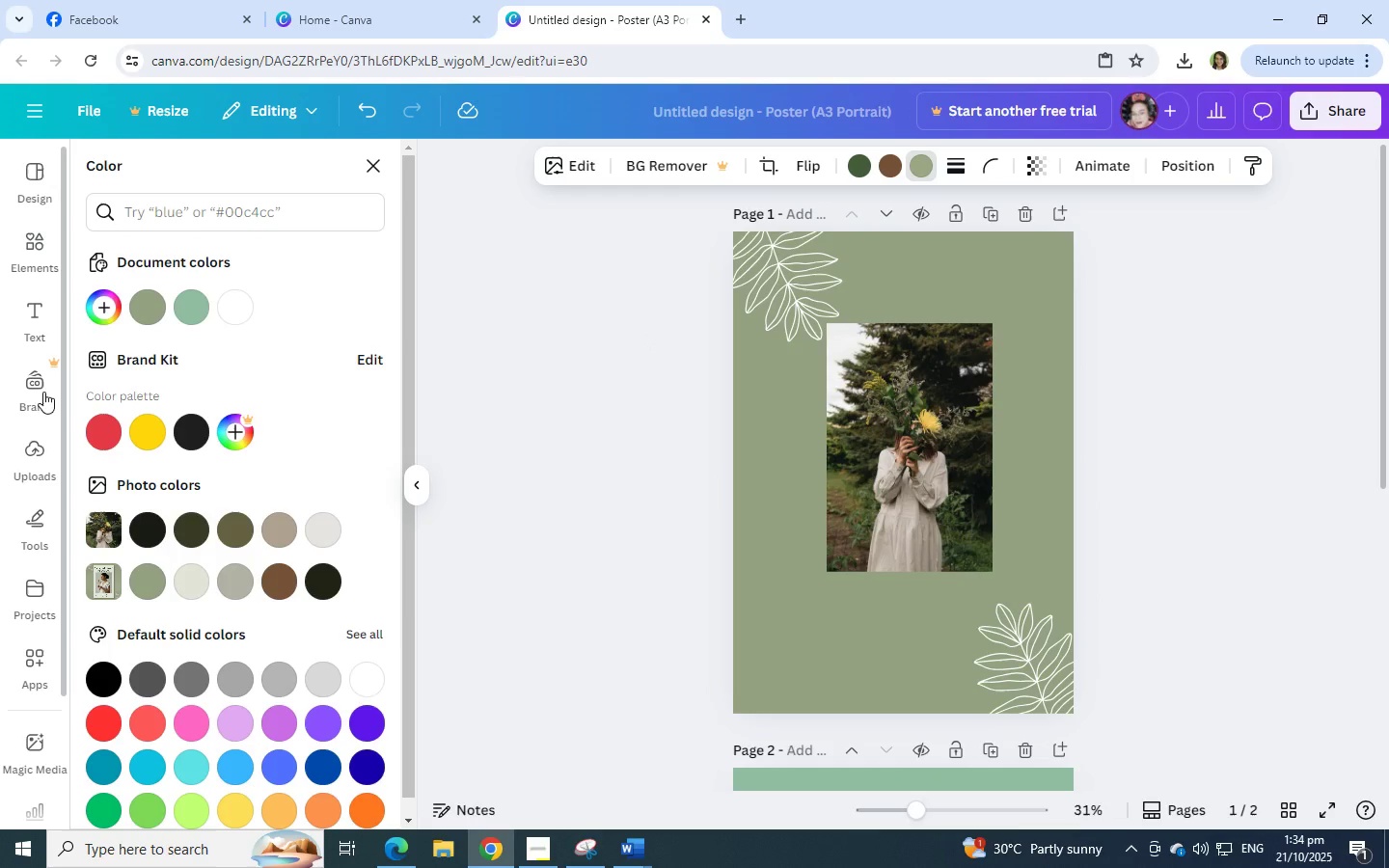 
scroll: coordinate [833, 499], scroll_direction: down, amount: 4.0
 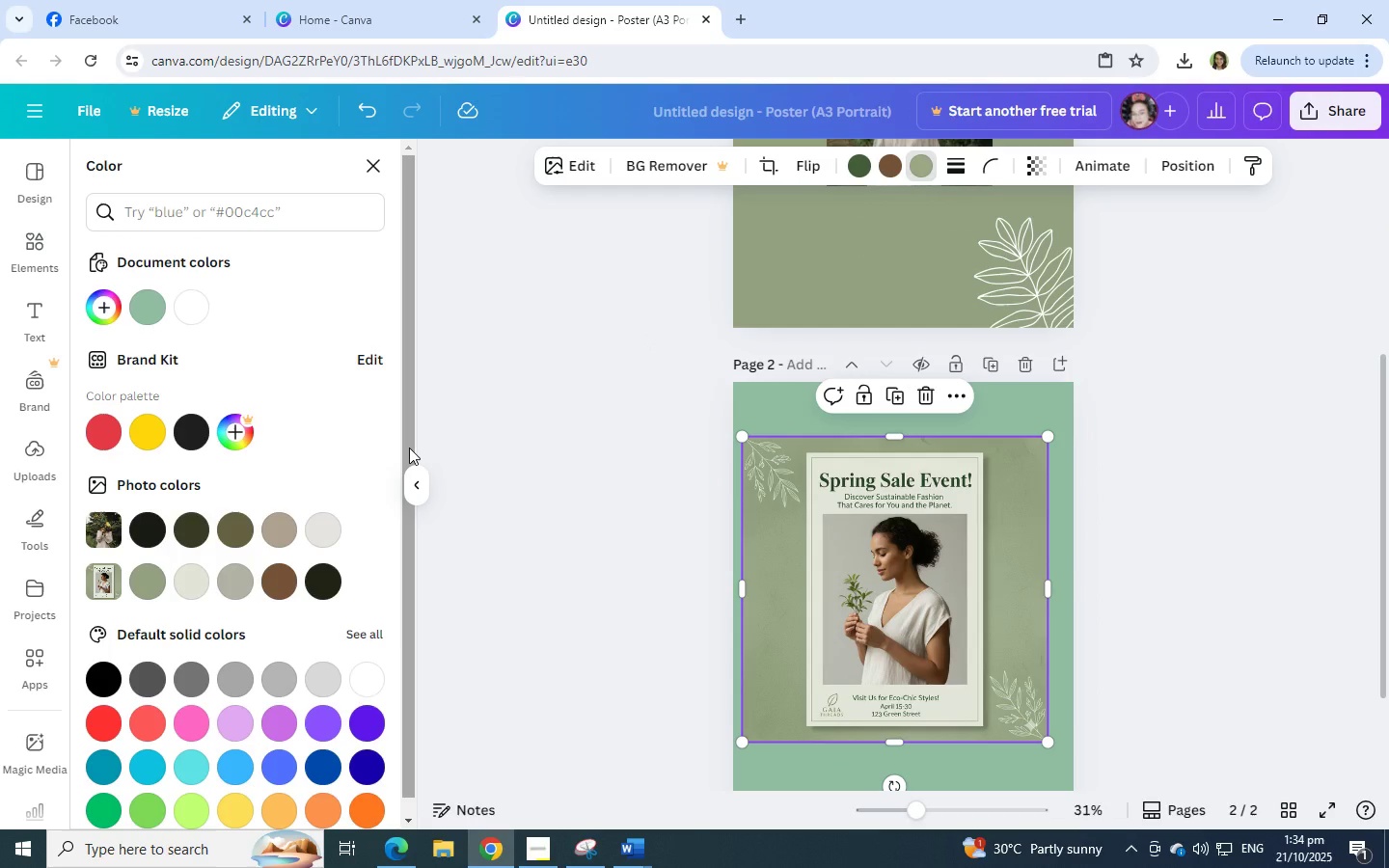 
wait(10.3)
 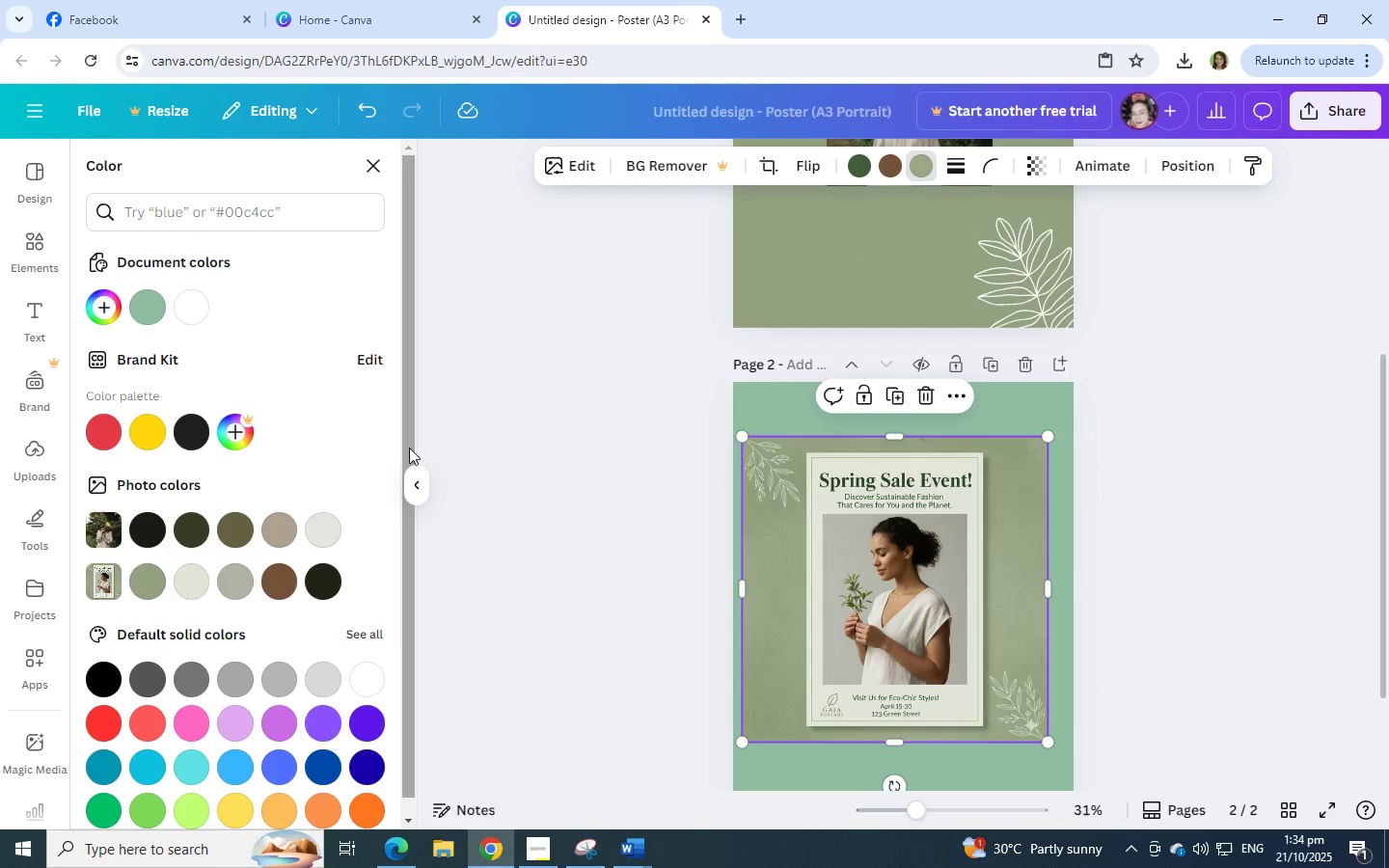 
left_click([40, 246])
 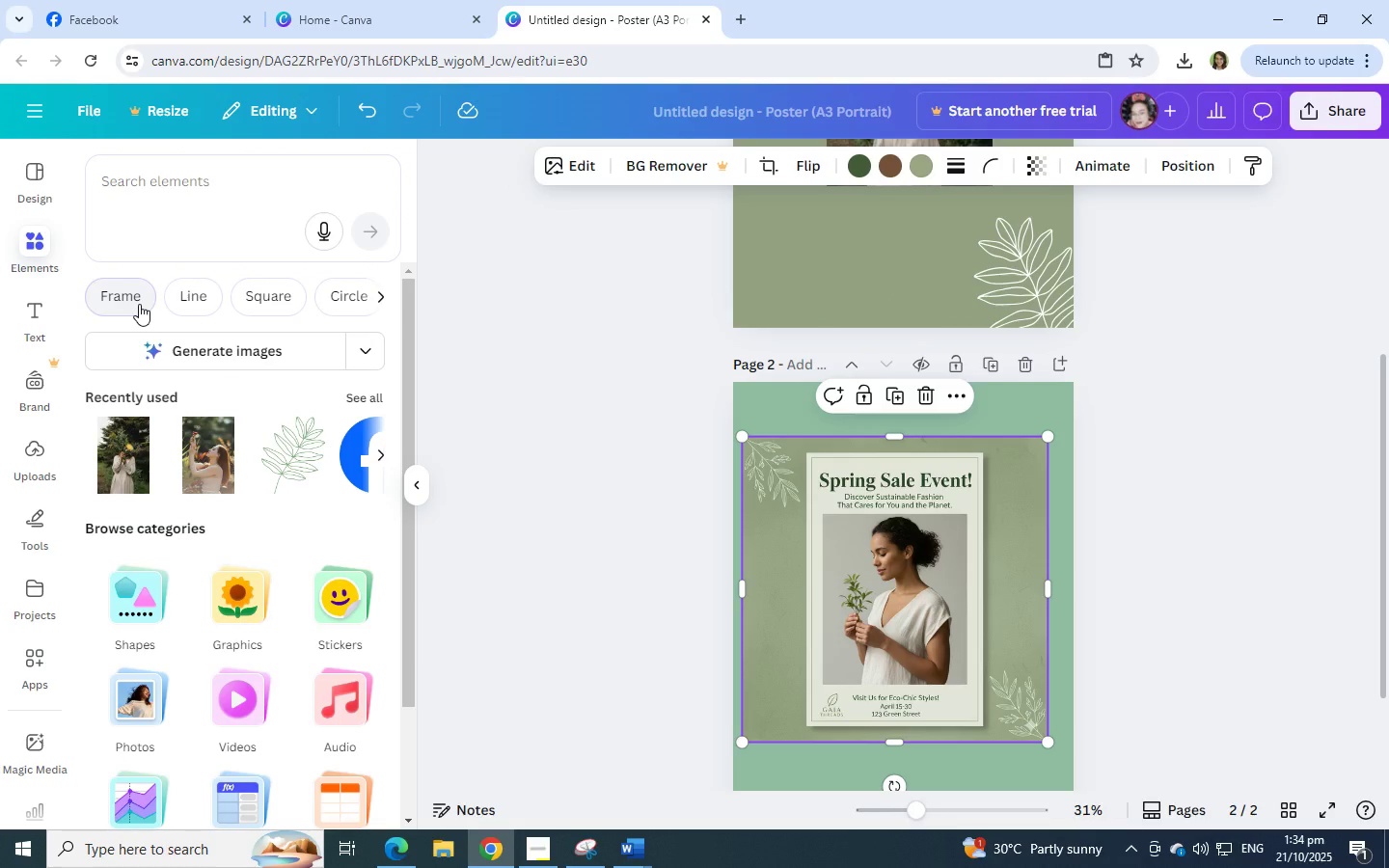 
wait(6.32)
 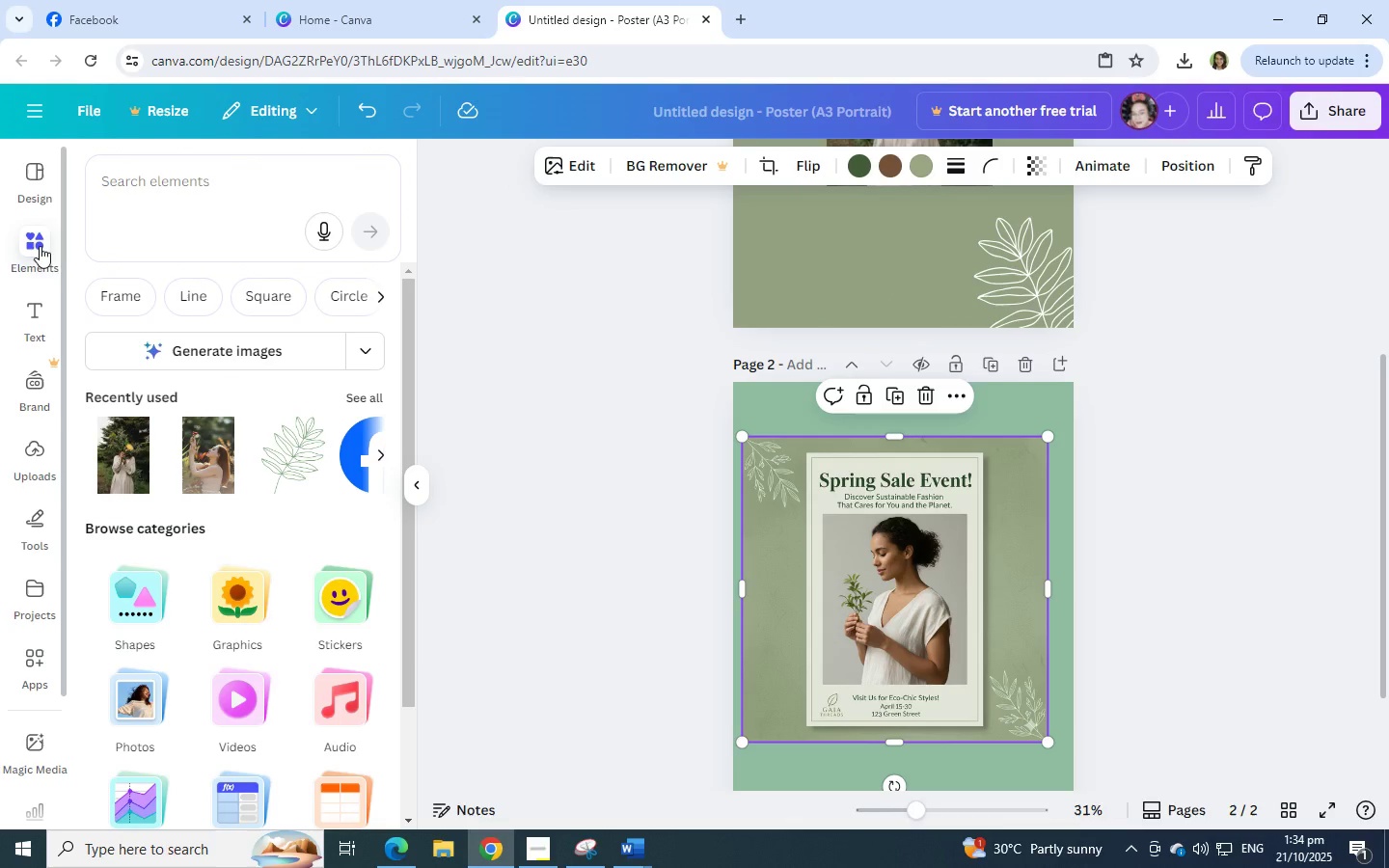 
left_click([256, 304])
 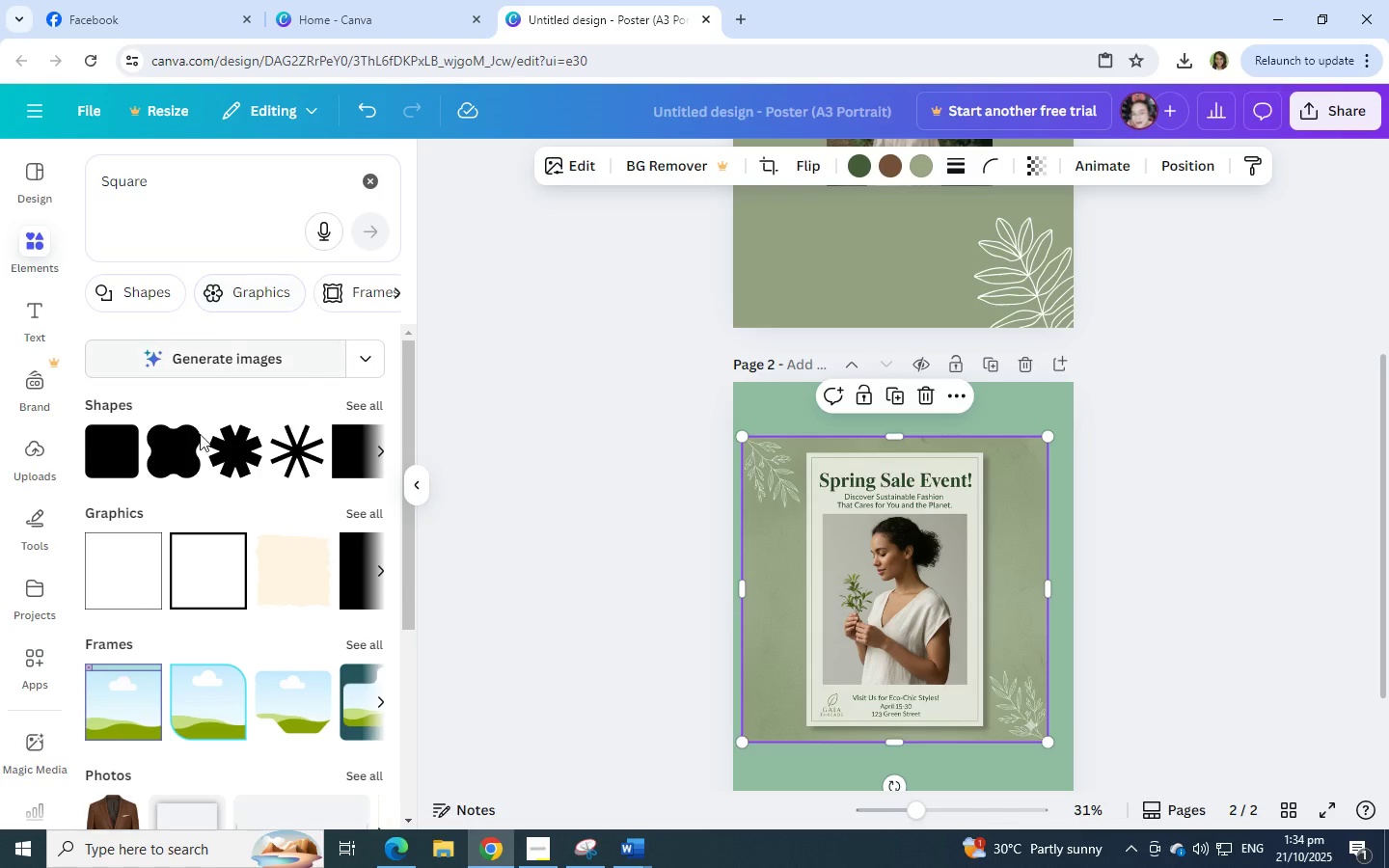 
left_click([131, 596])
 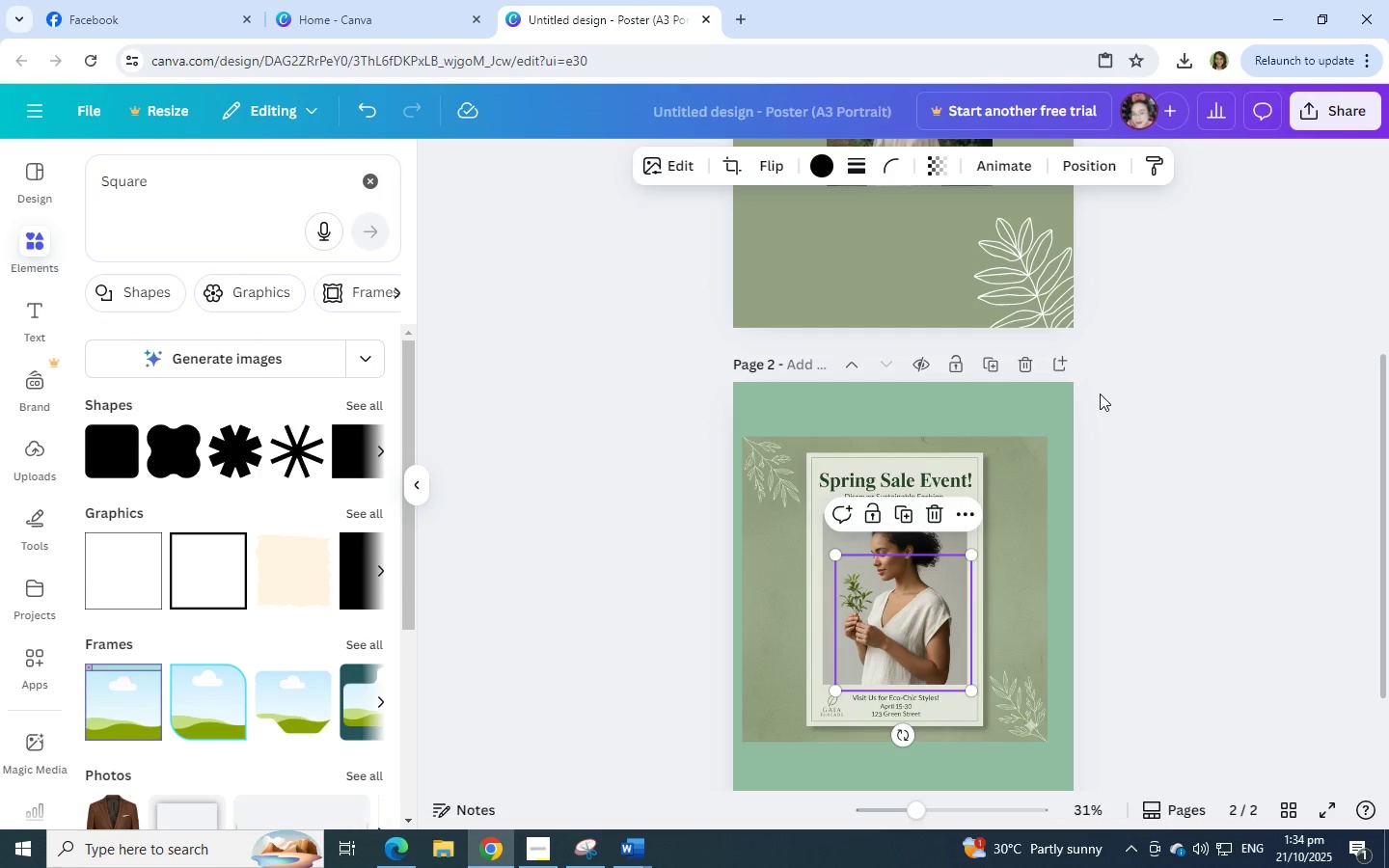 
scroll: coordinate [1100, 393], scroll_direction: up, amount: 7.0
 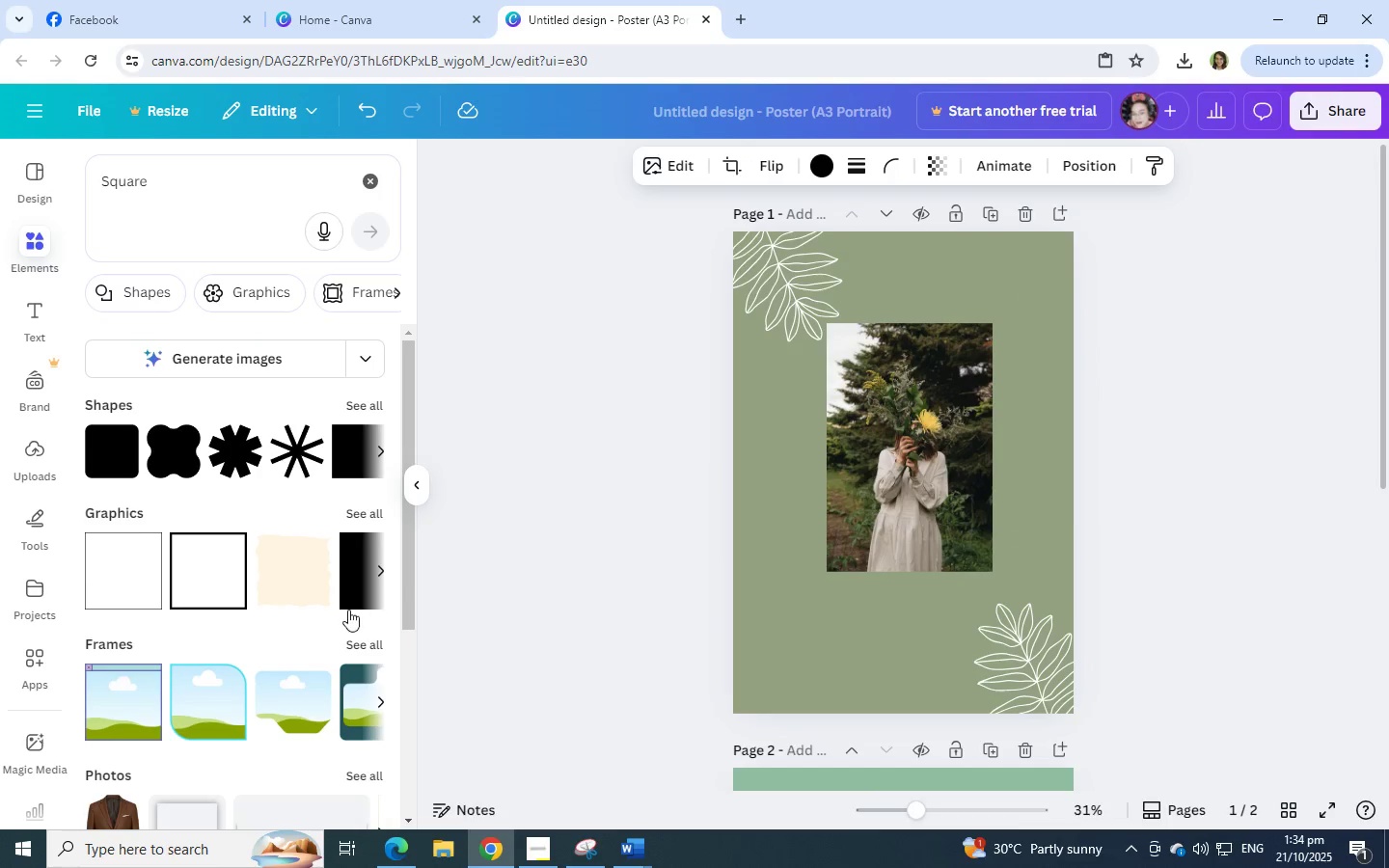 
mouse_move([160, 570])
 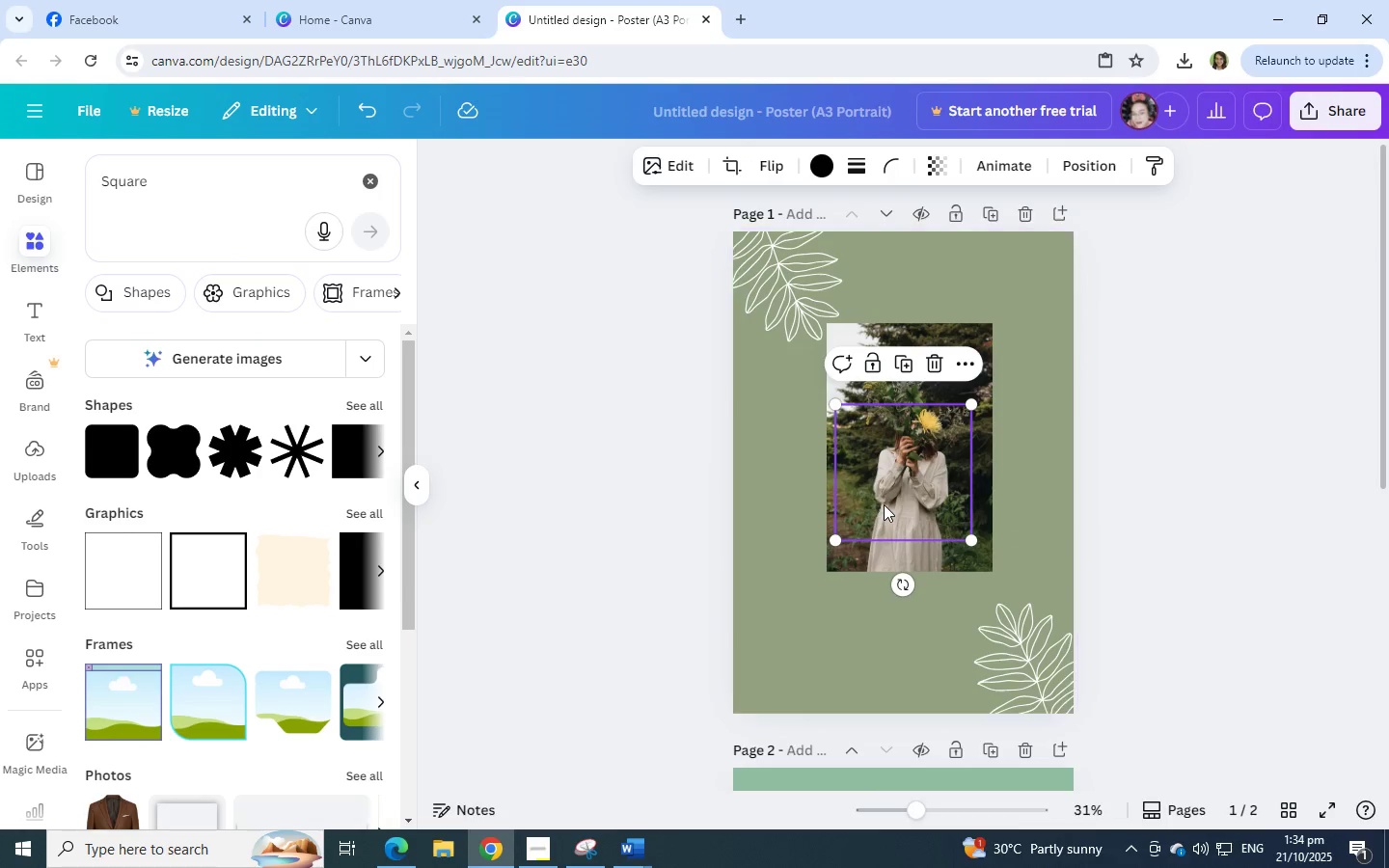 
left_click_drag(start_coordinate=[885, 504], to_coordinate=[776, 504])
 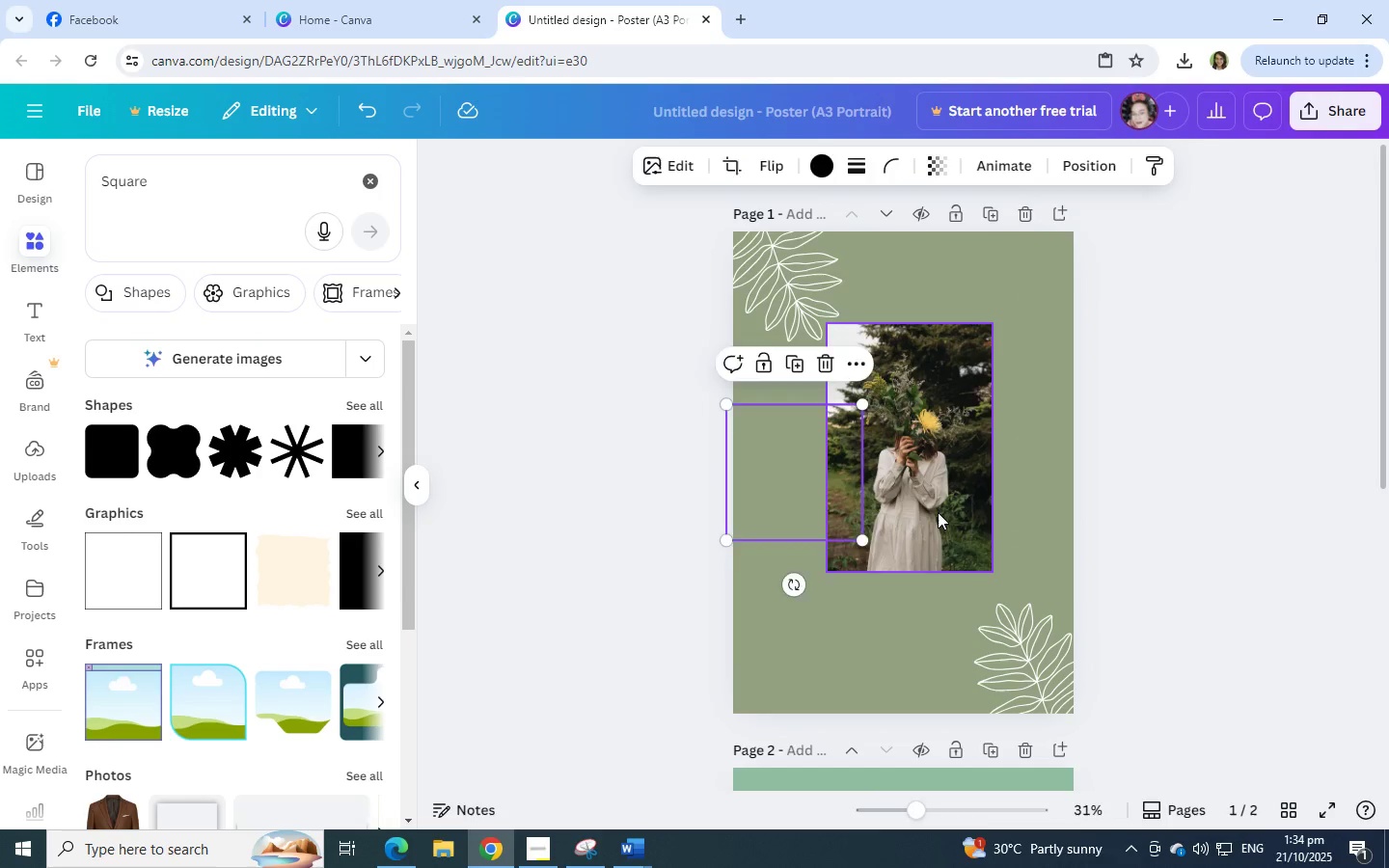 
left_click_drag(start_coordinate=[938, 512], to_coordinate=[974, 495])
 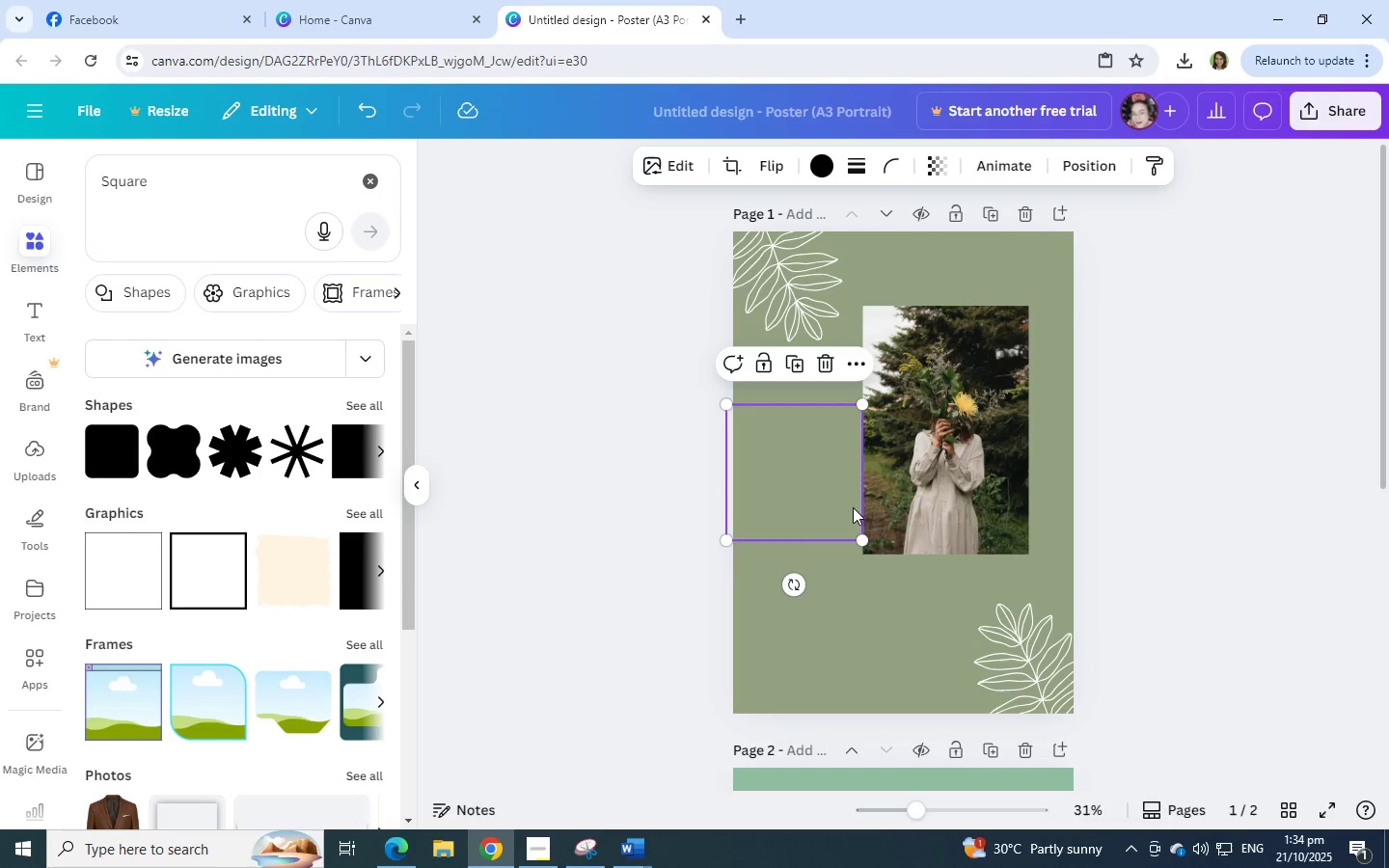 
left_click([853, 507])
 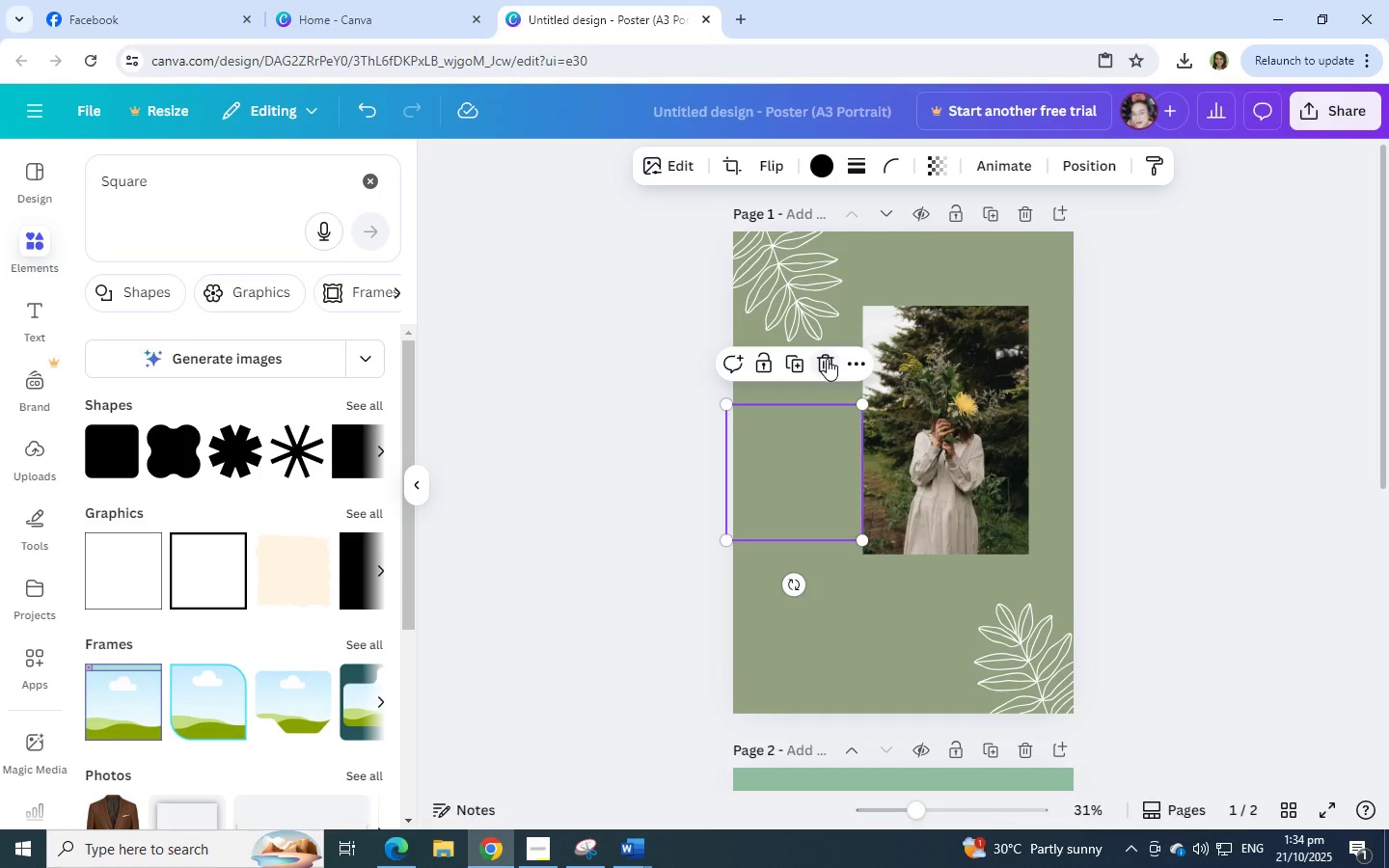 
left_click([827, 361])
 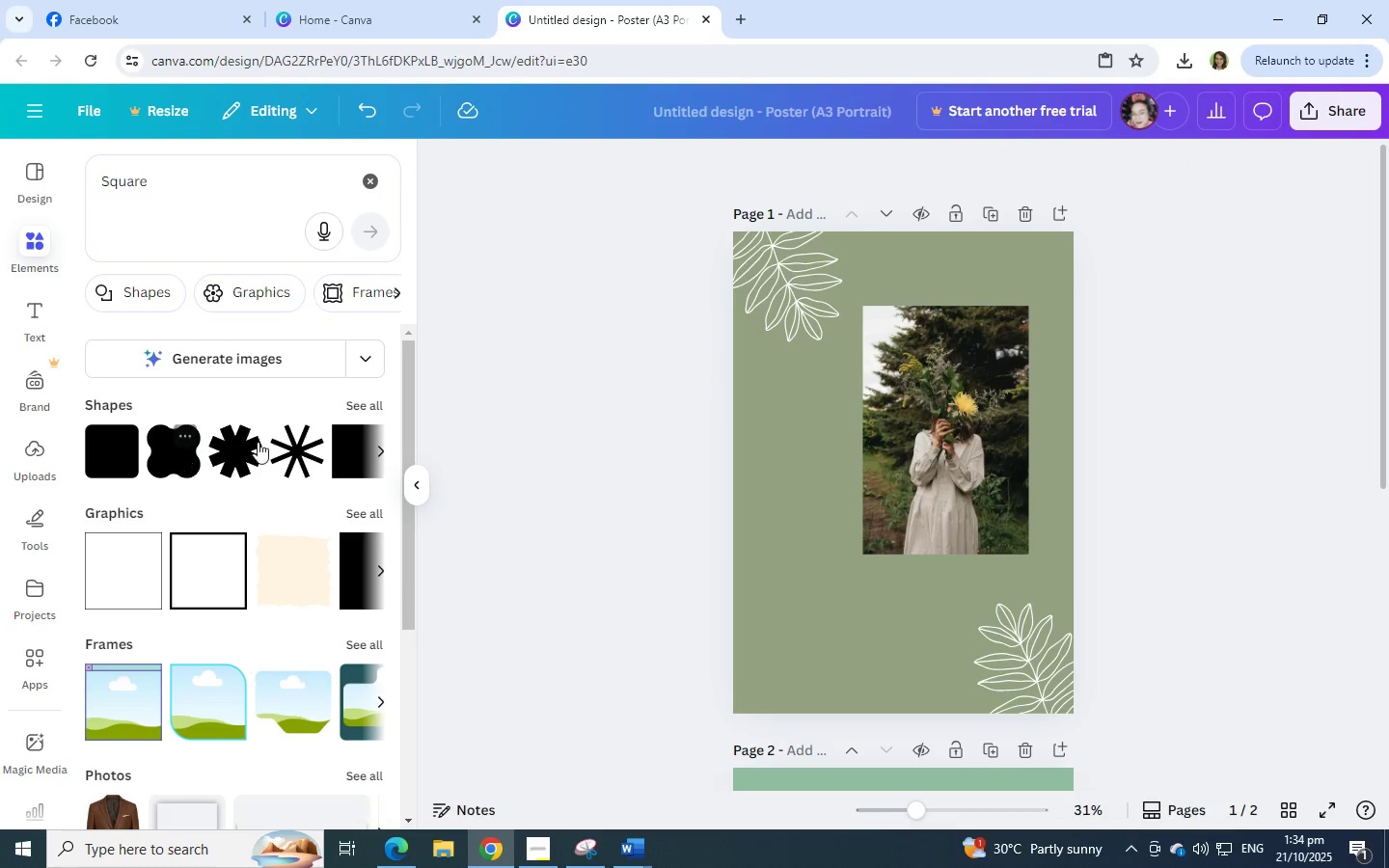 
left_click([368, 409])
 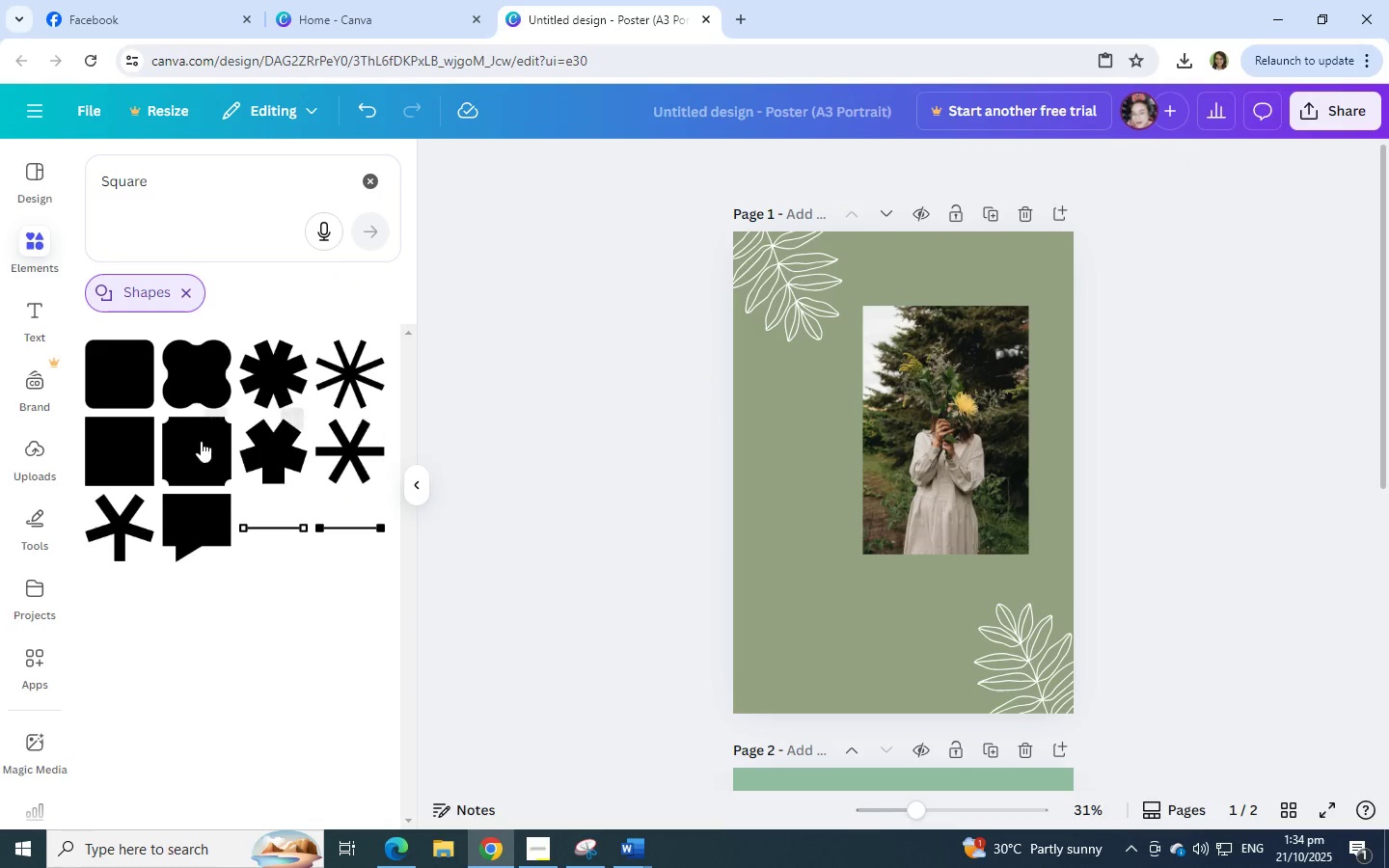 
left_click([129, 442])
 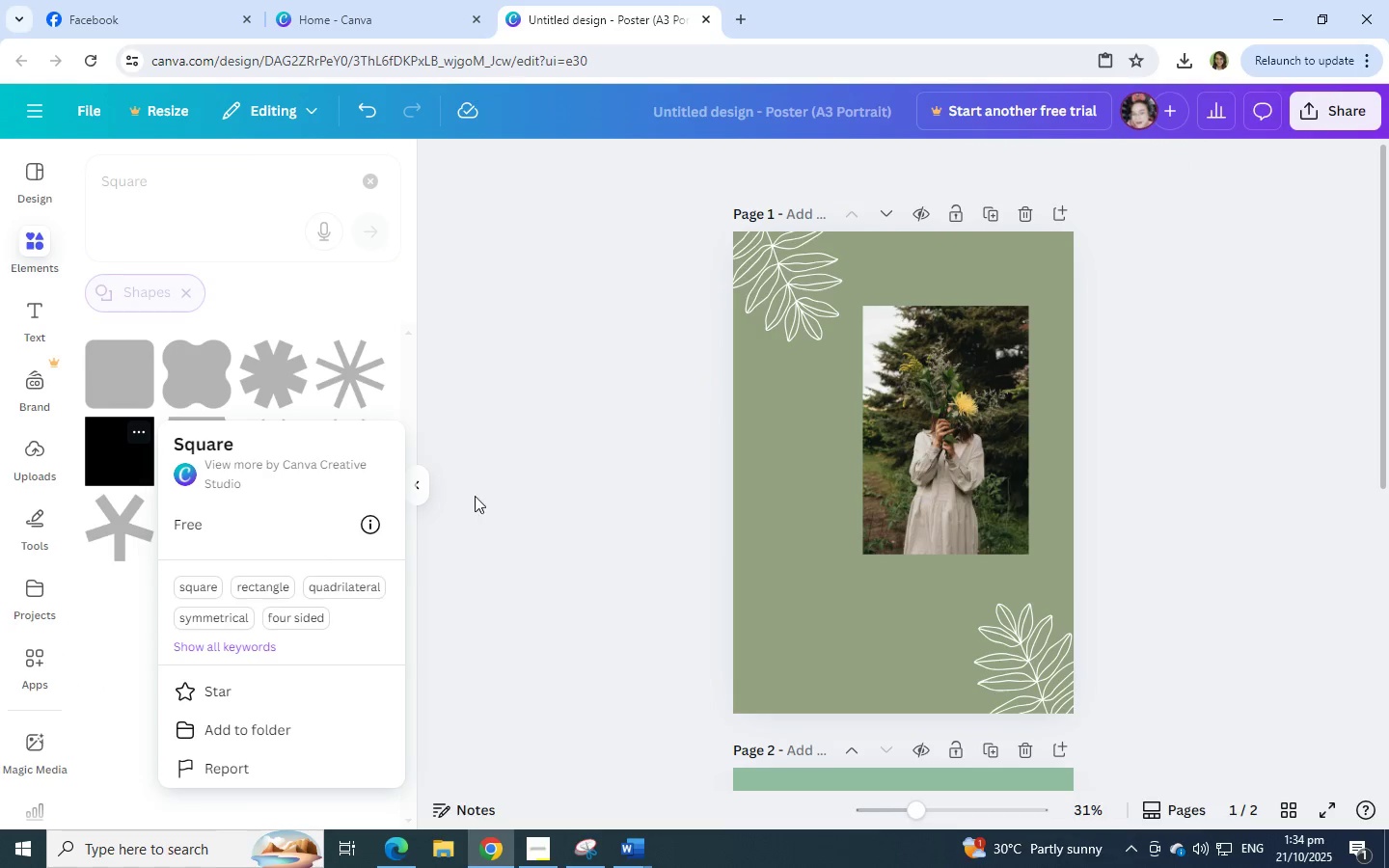 
left_click([511, 493])
 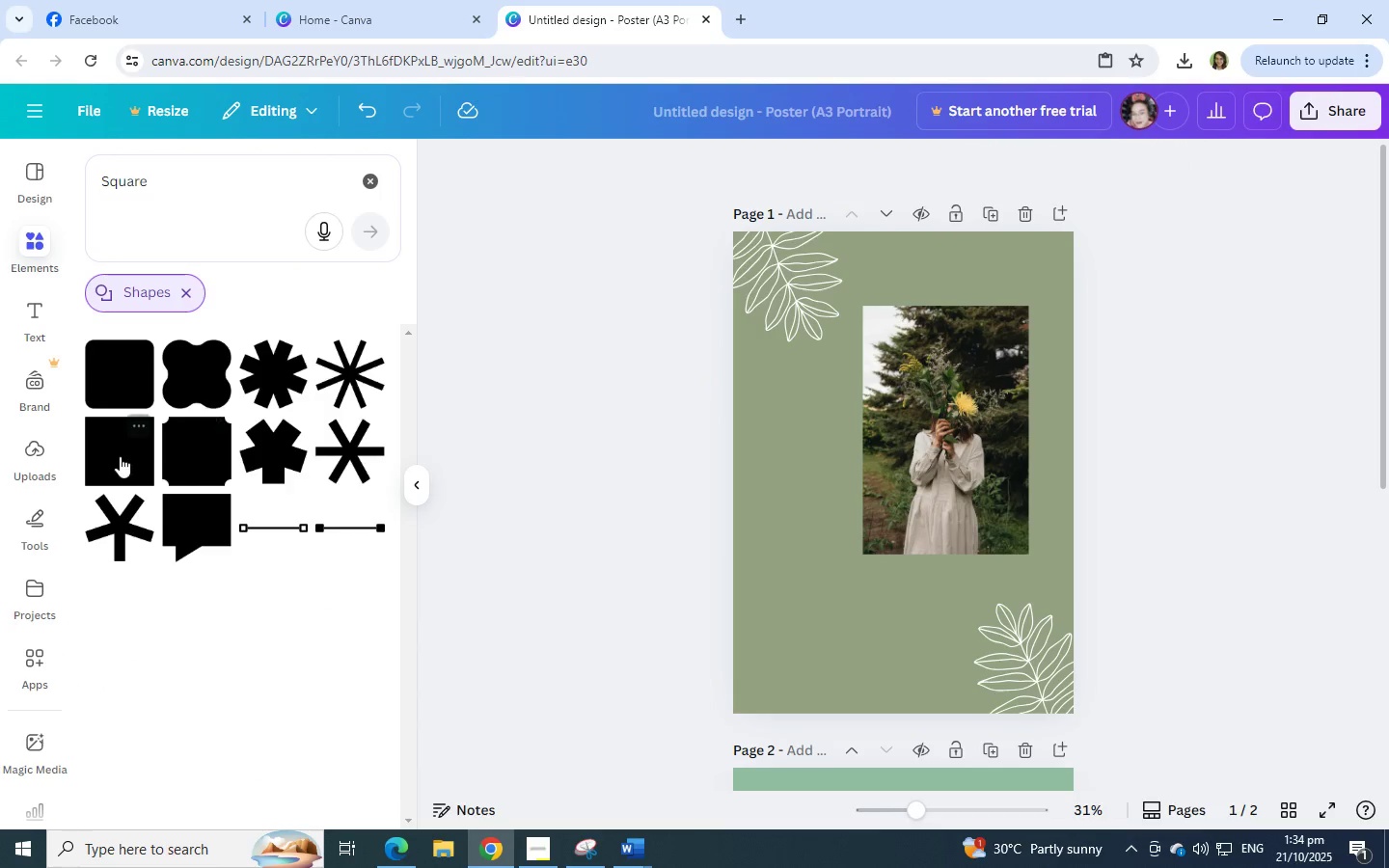 
left_click([120, 456])
 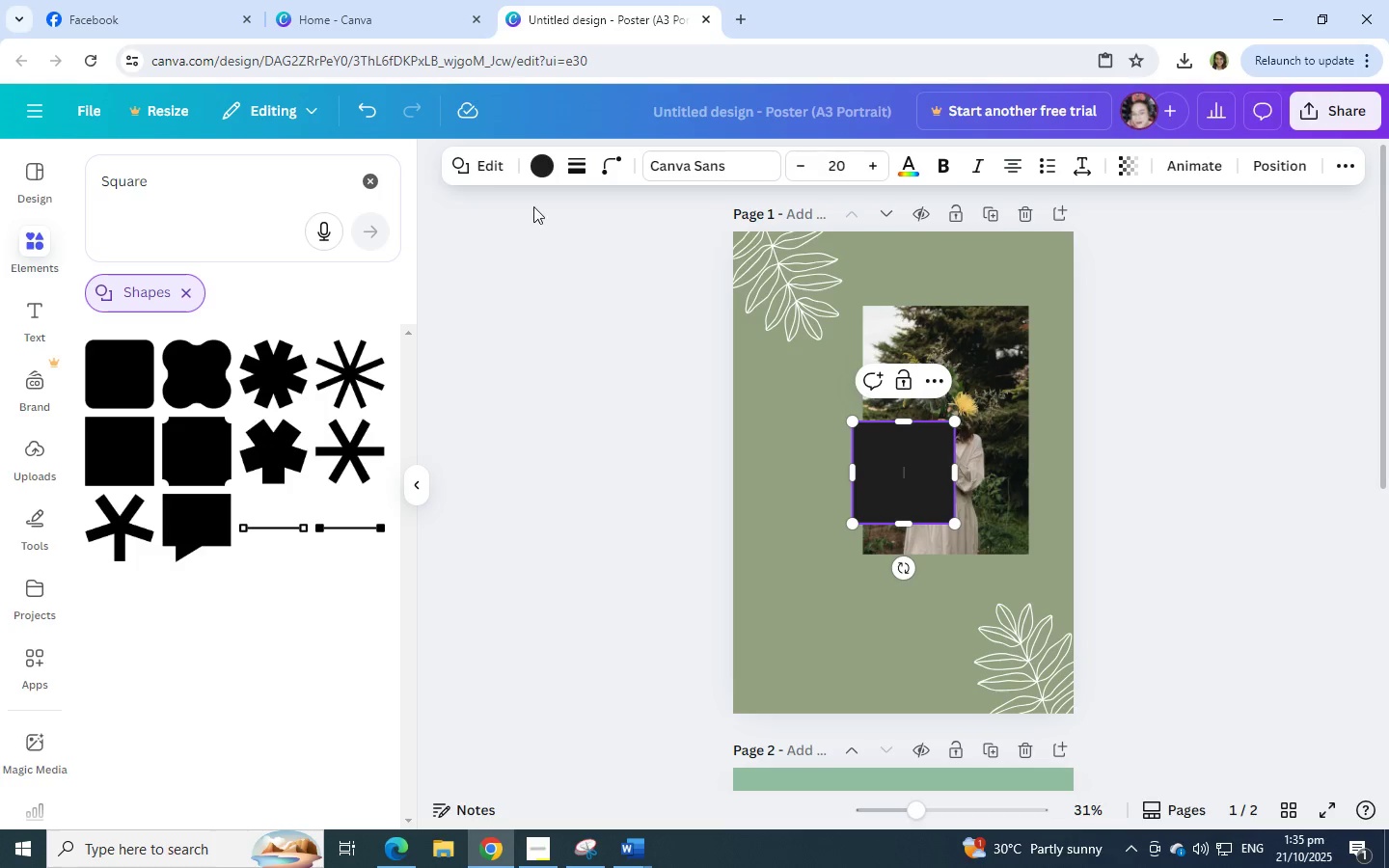 
left_click([552, 172])
 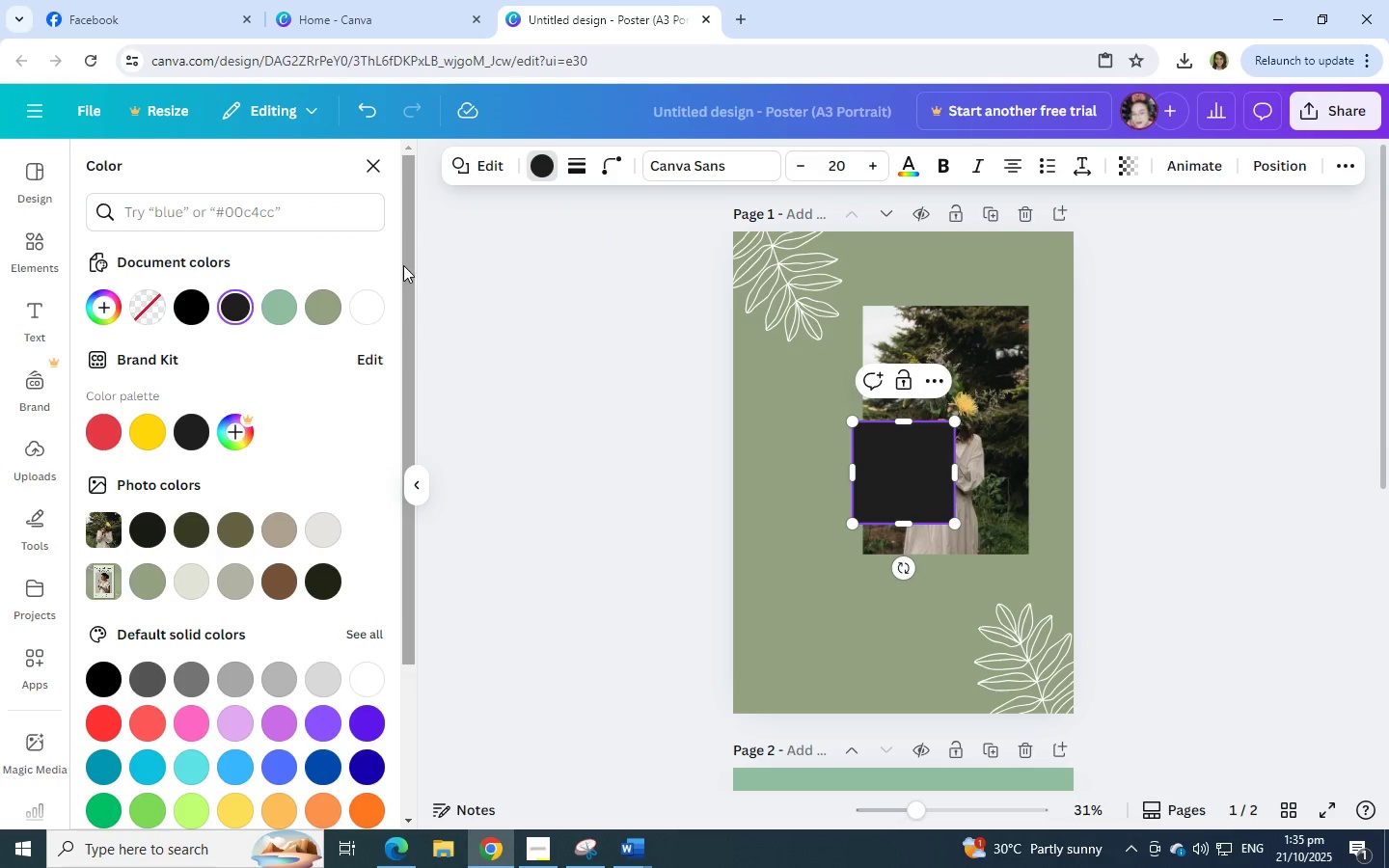 
left_click([368, 304])
 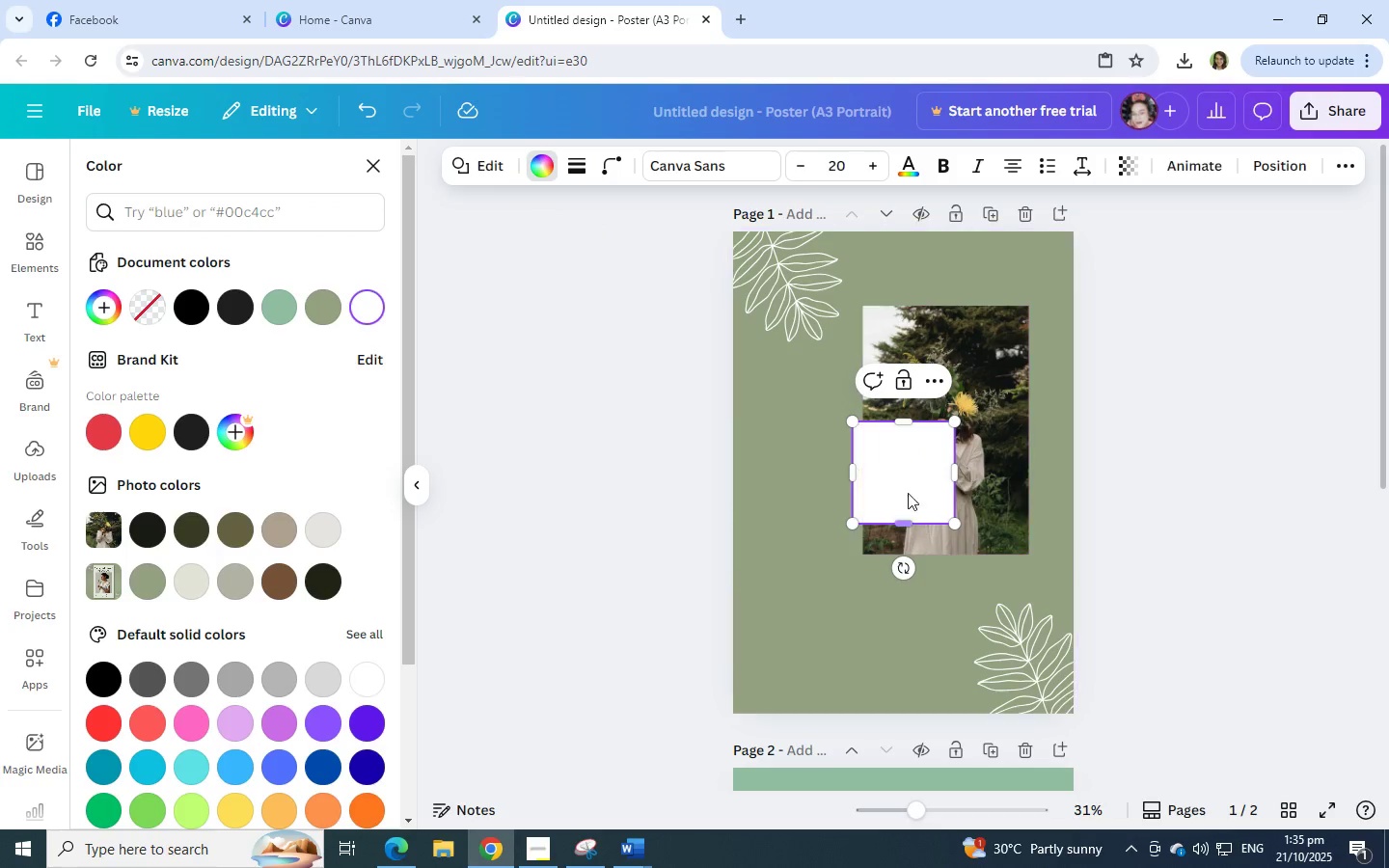 
left_click_drag(start_coordinate=[904, 485], to_coordinate=[866, 360])
 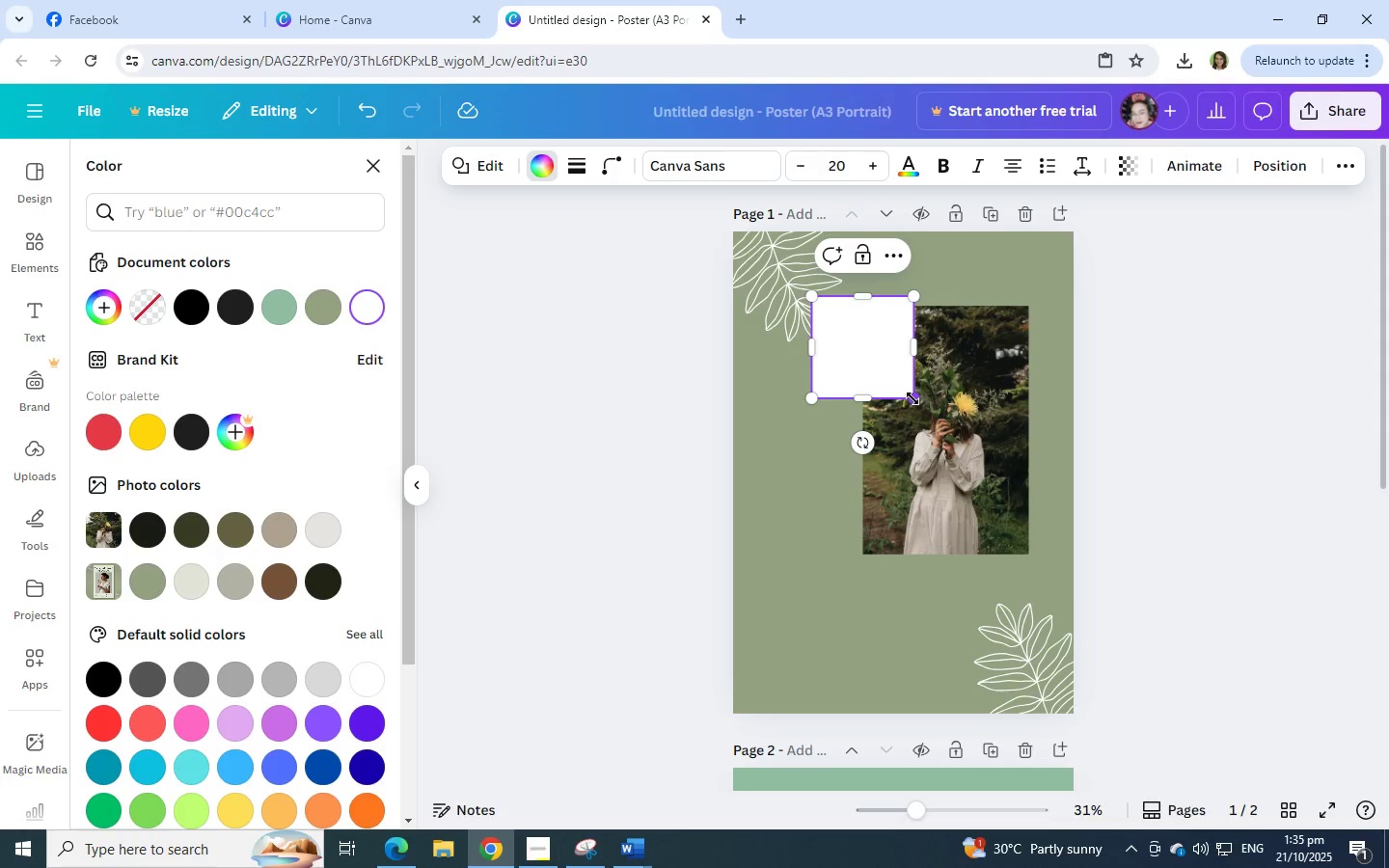 
left_click_drag(start_coordinate=[912, 398], to_coordinate=[1016, 580])
 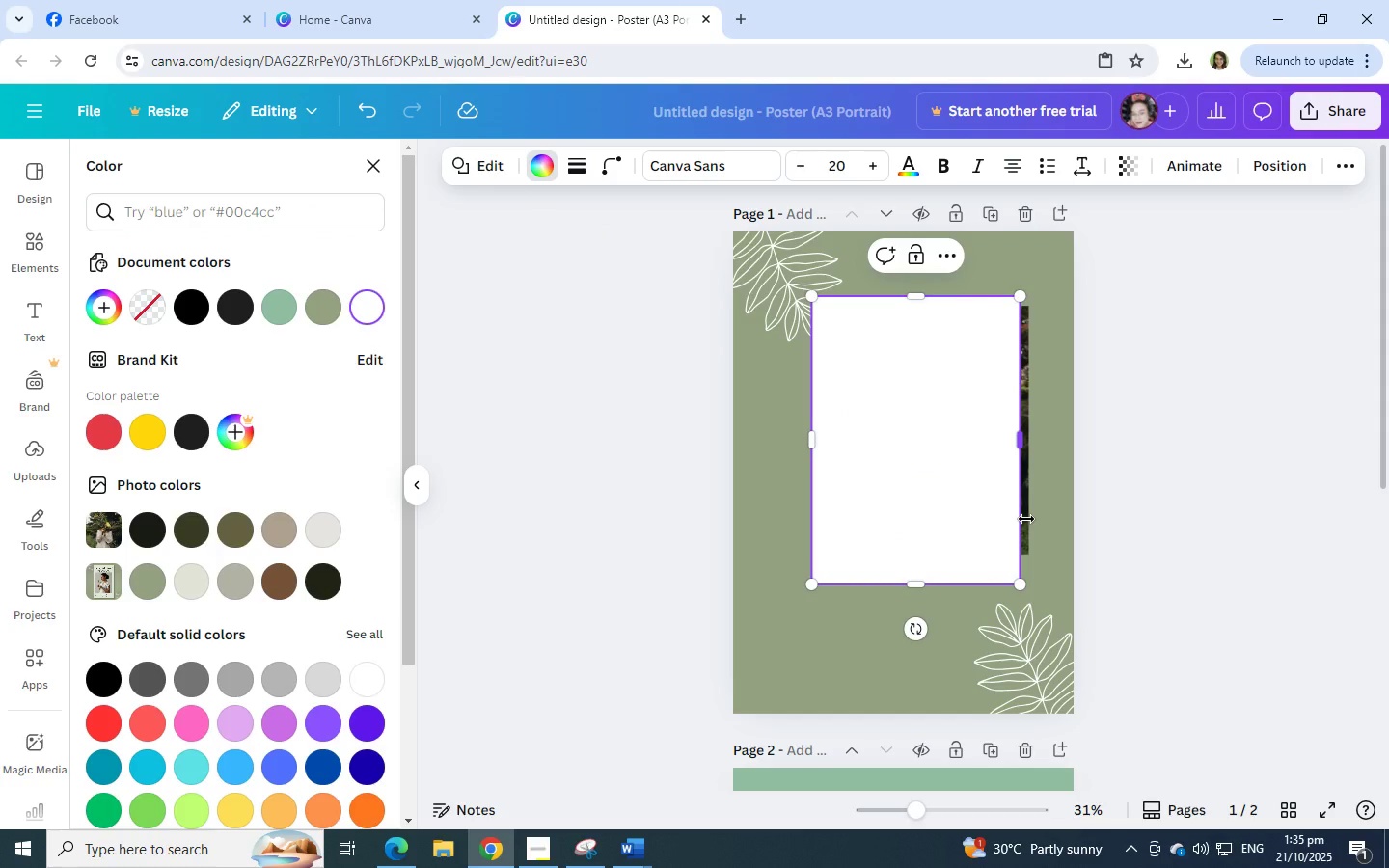 
left_click([1026, 519])
 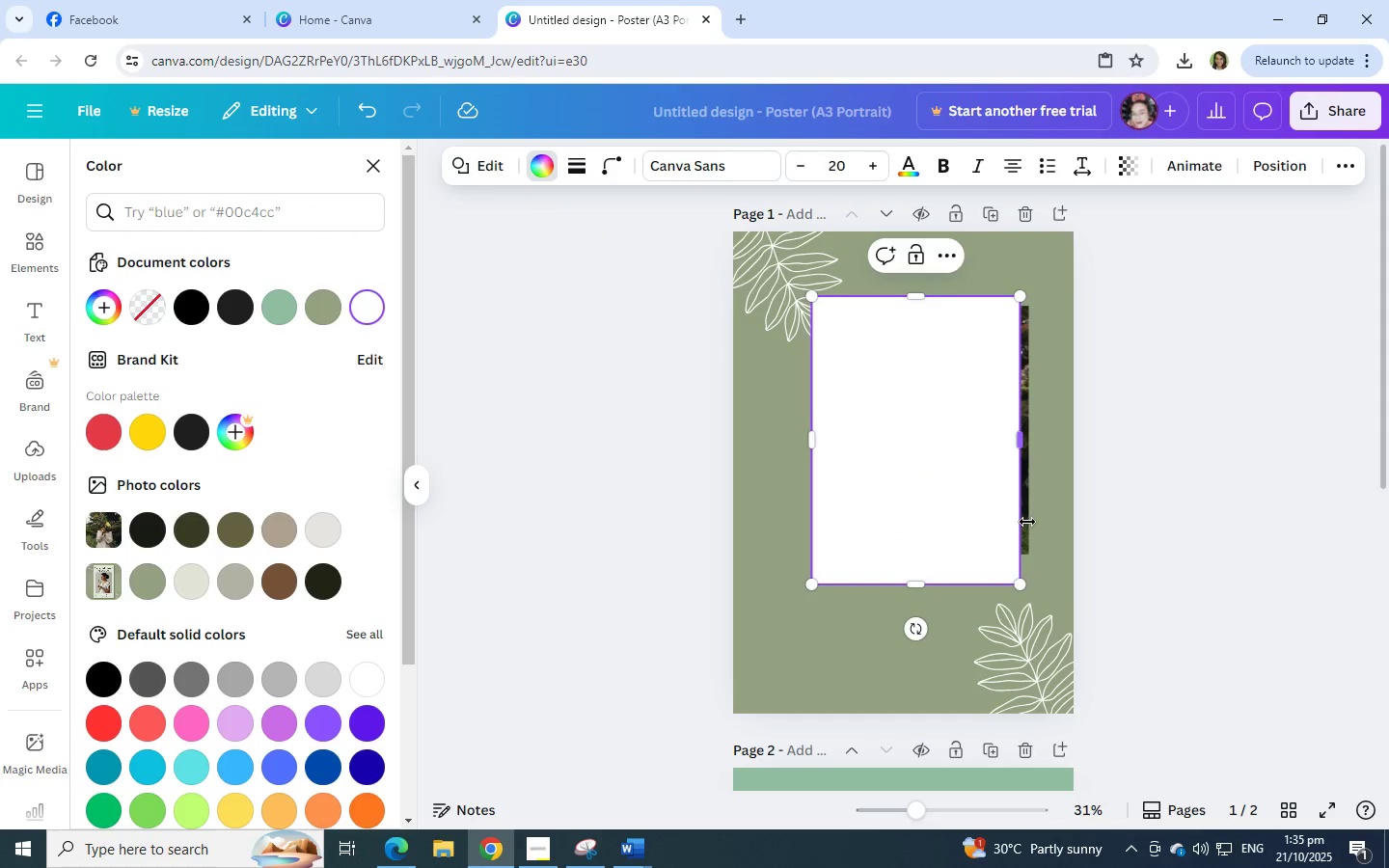 
left_click([1027, 522])
 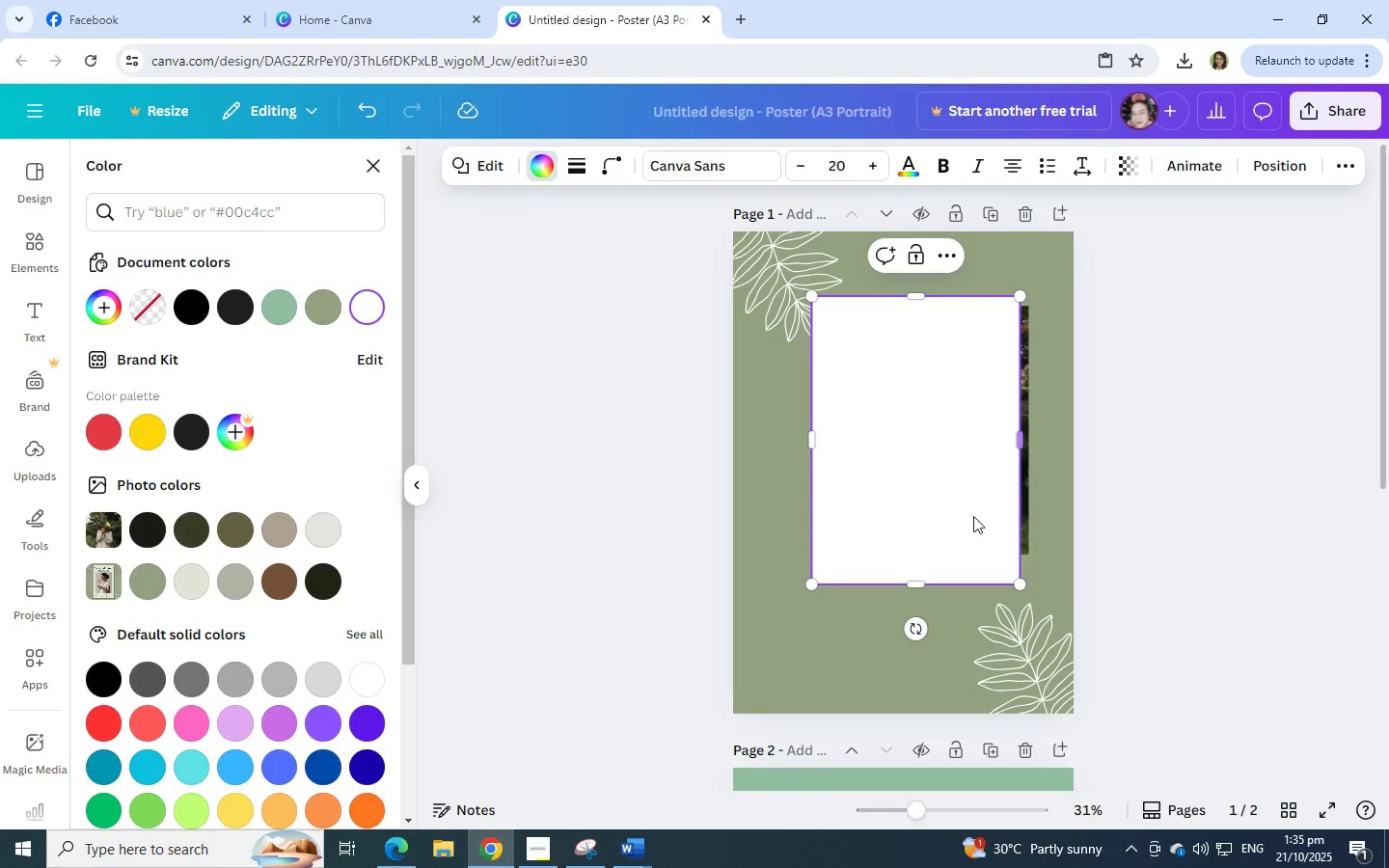 
left_click_drag(start_coordinate=[973, 516], to_coordinate=[959, 516])
 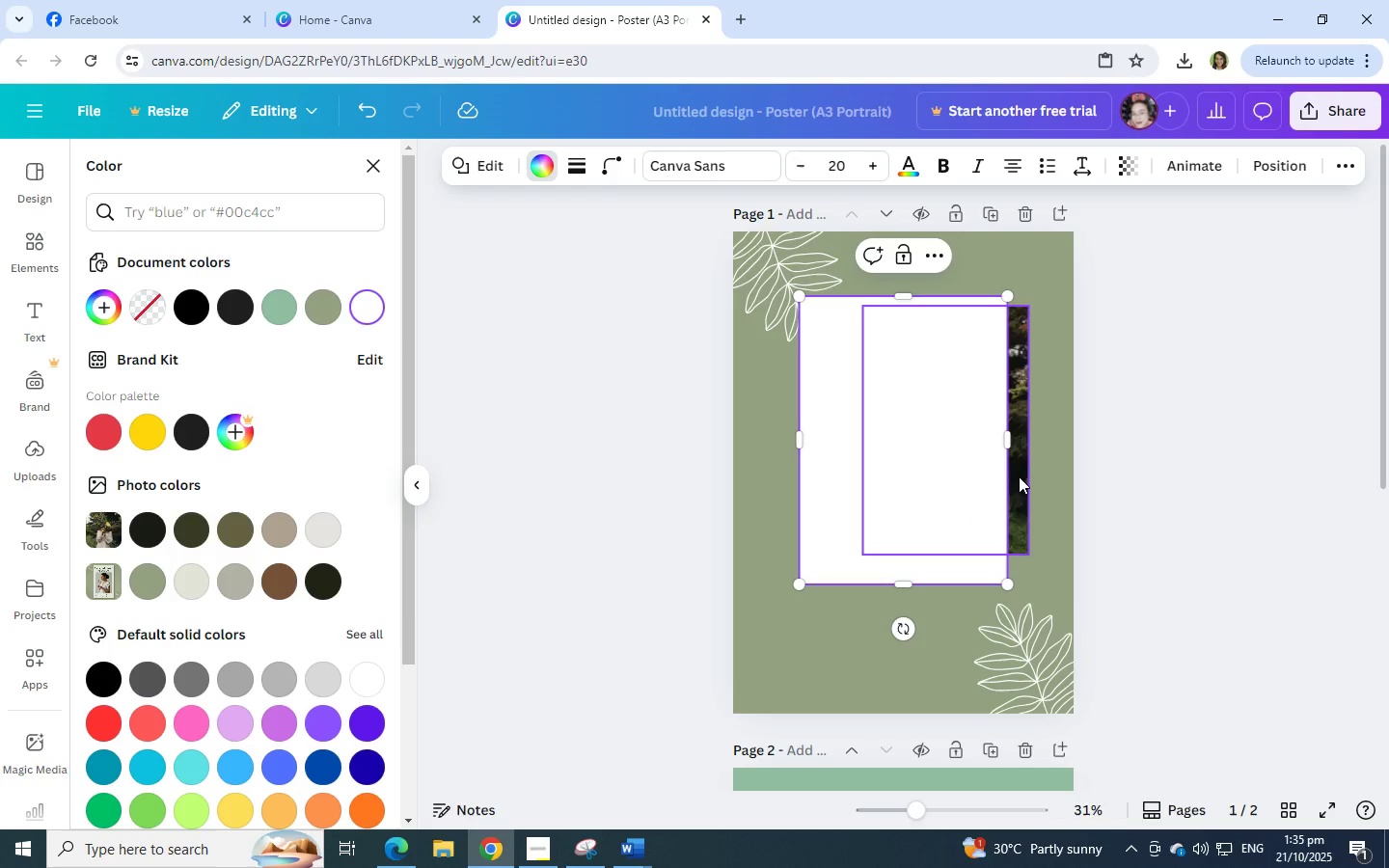 
left_click([1019, 476])
 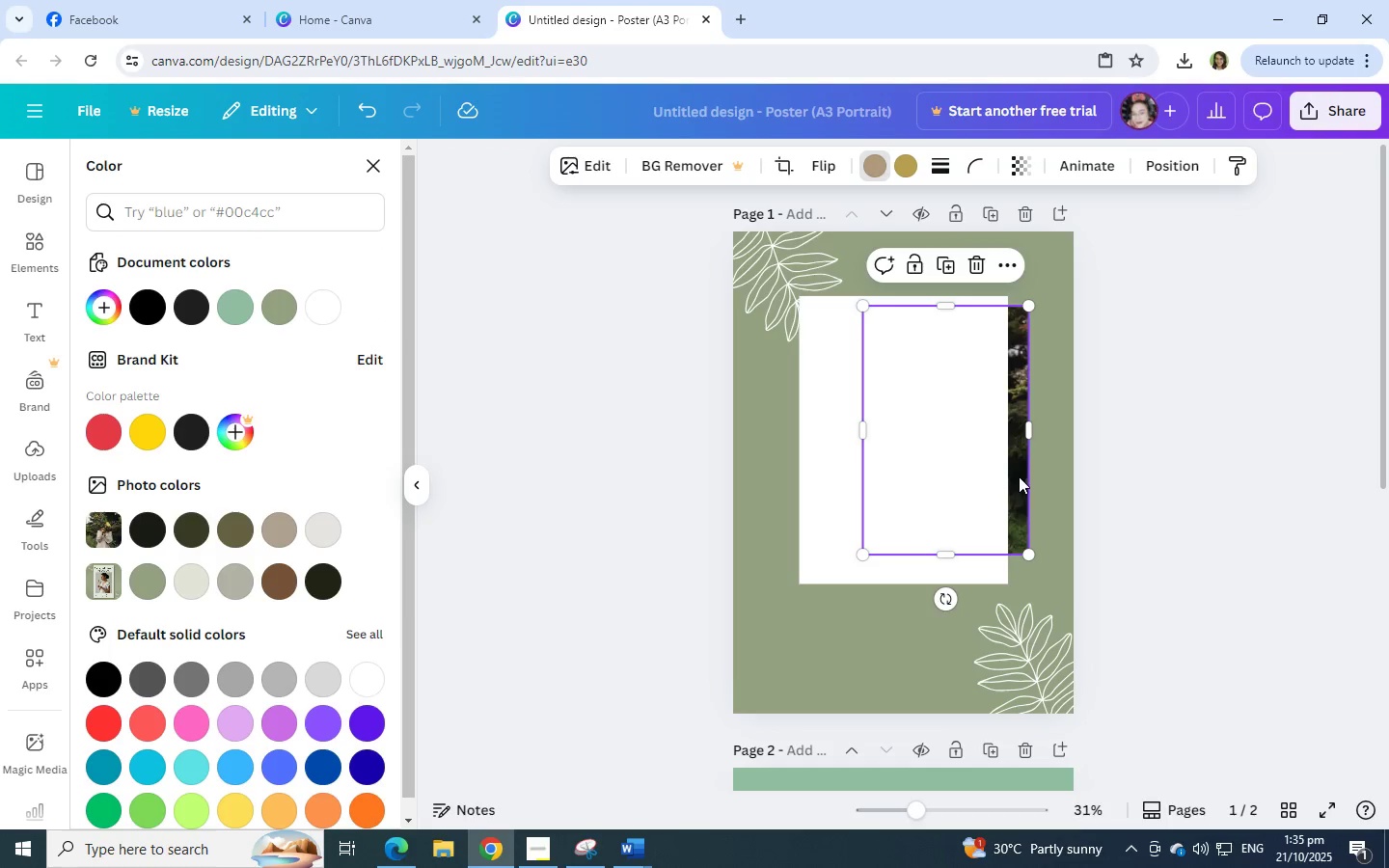 
left_click_drag(start_coordinate=[1019, 476], to_coordinate=[1072, 488])
 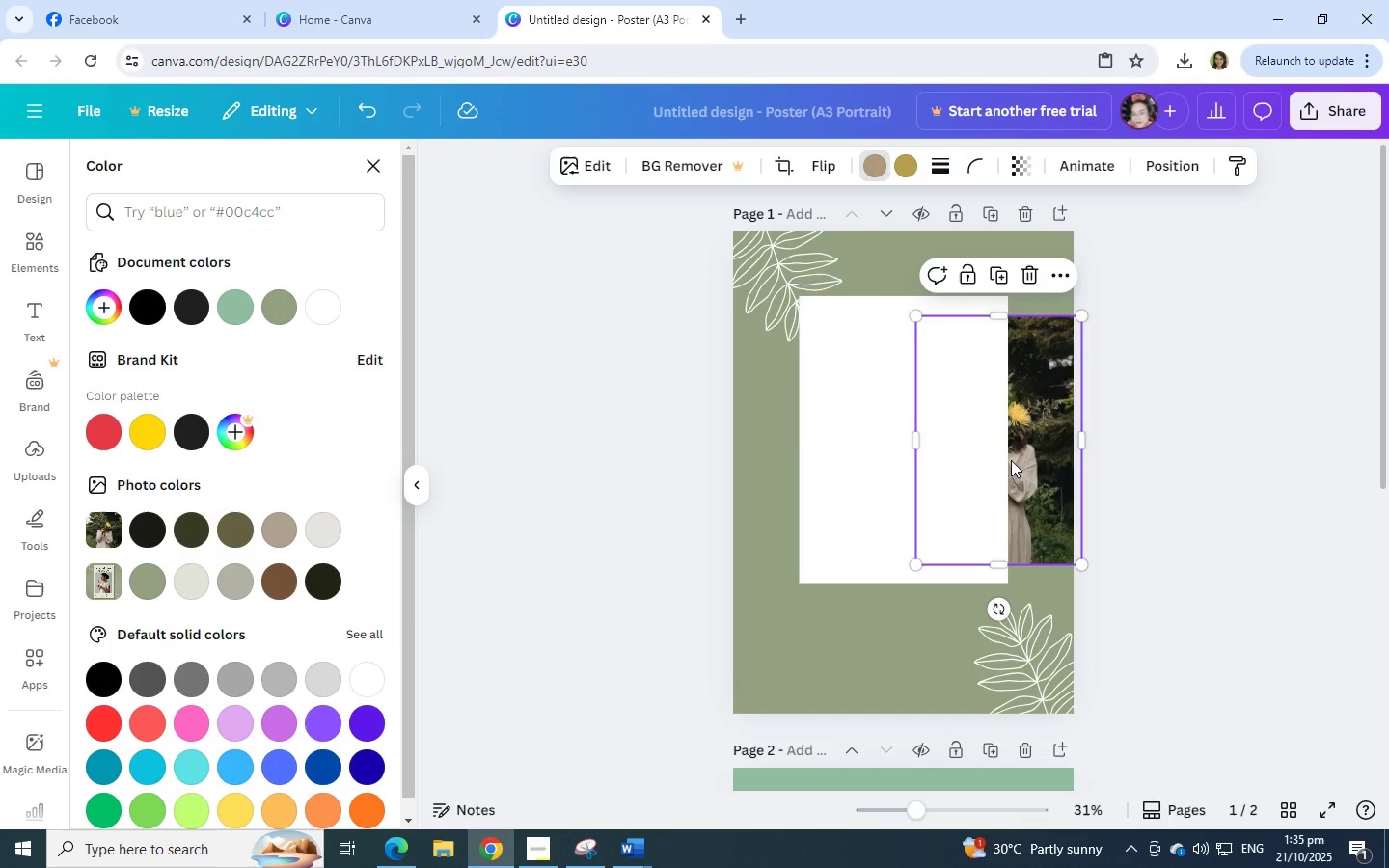 
right_click([1011, 460])
 